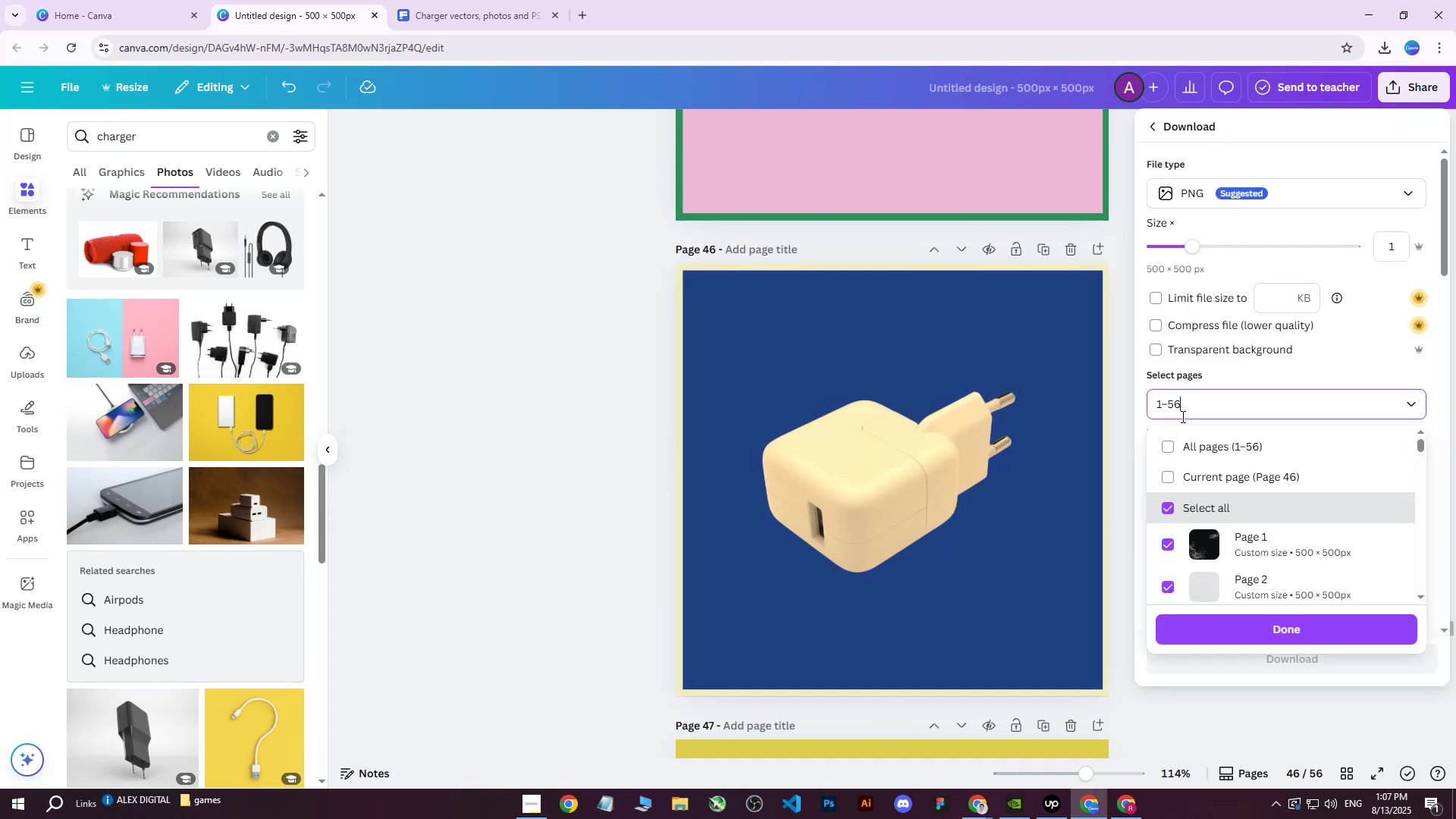 
double_click([1181, 431])
 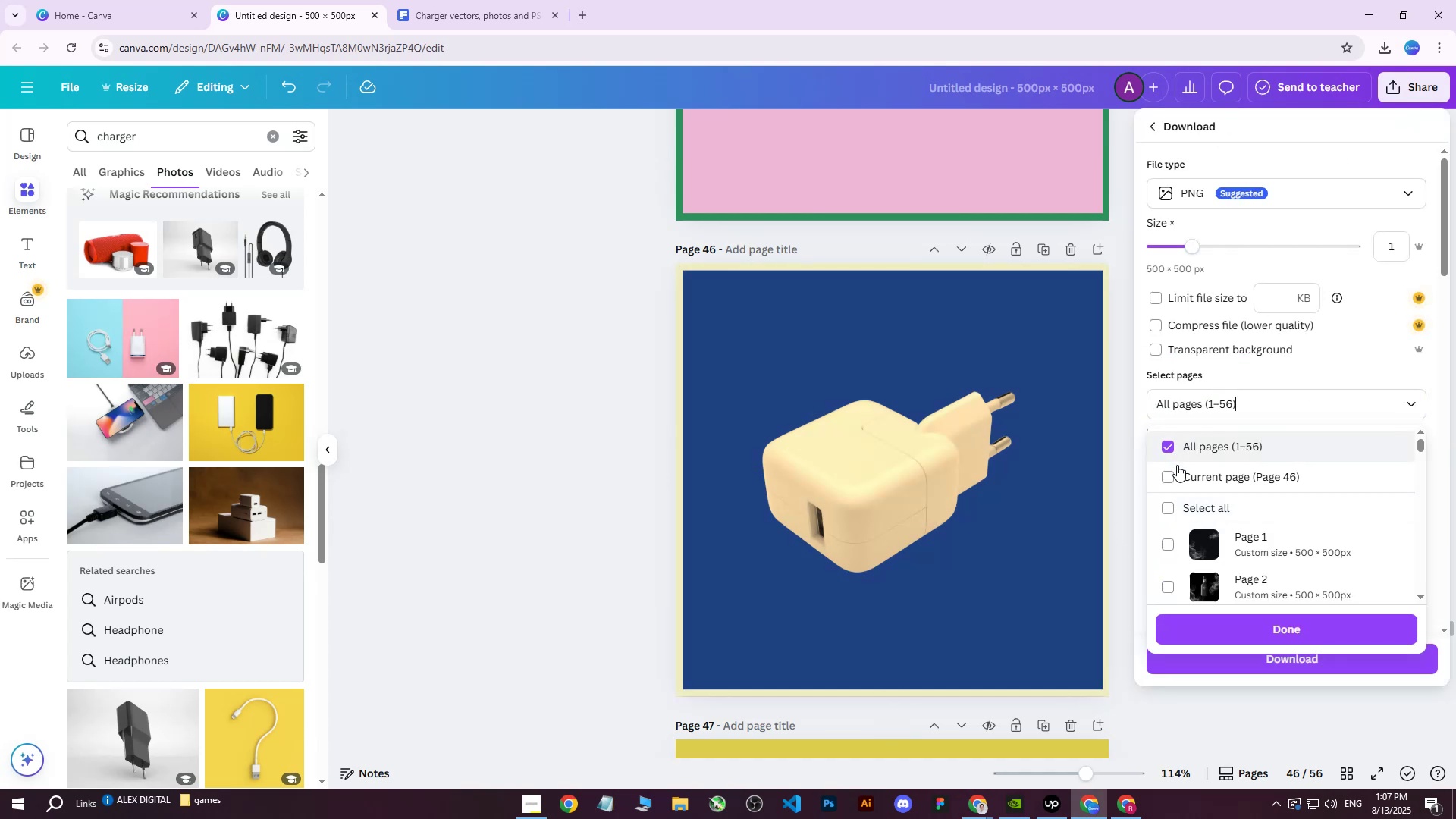 
triple_click([1177, 466])
 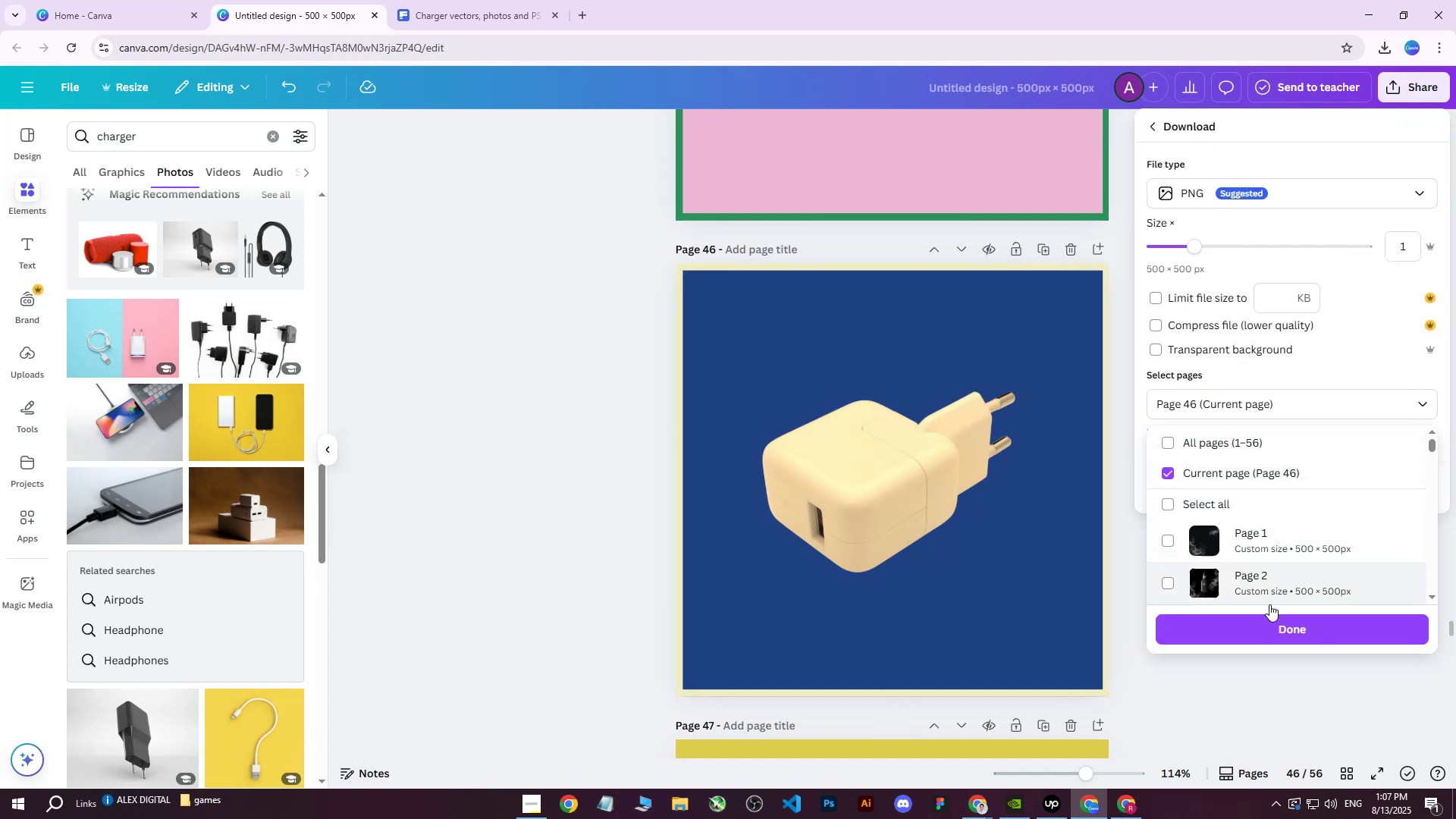 
left_click([1257, 625])
 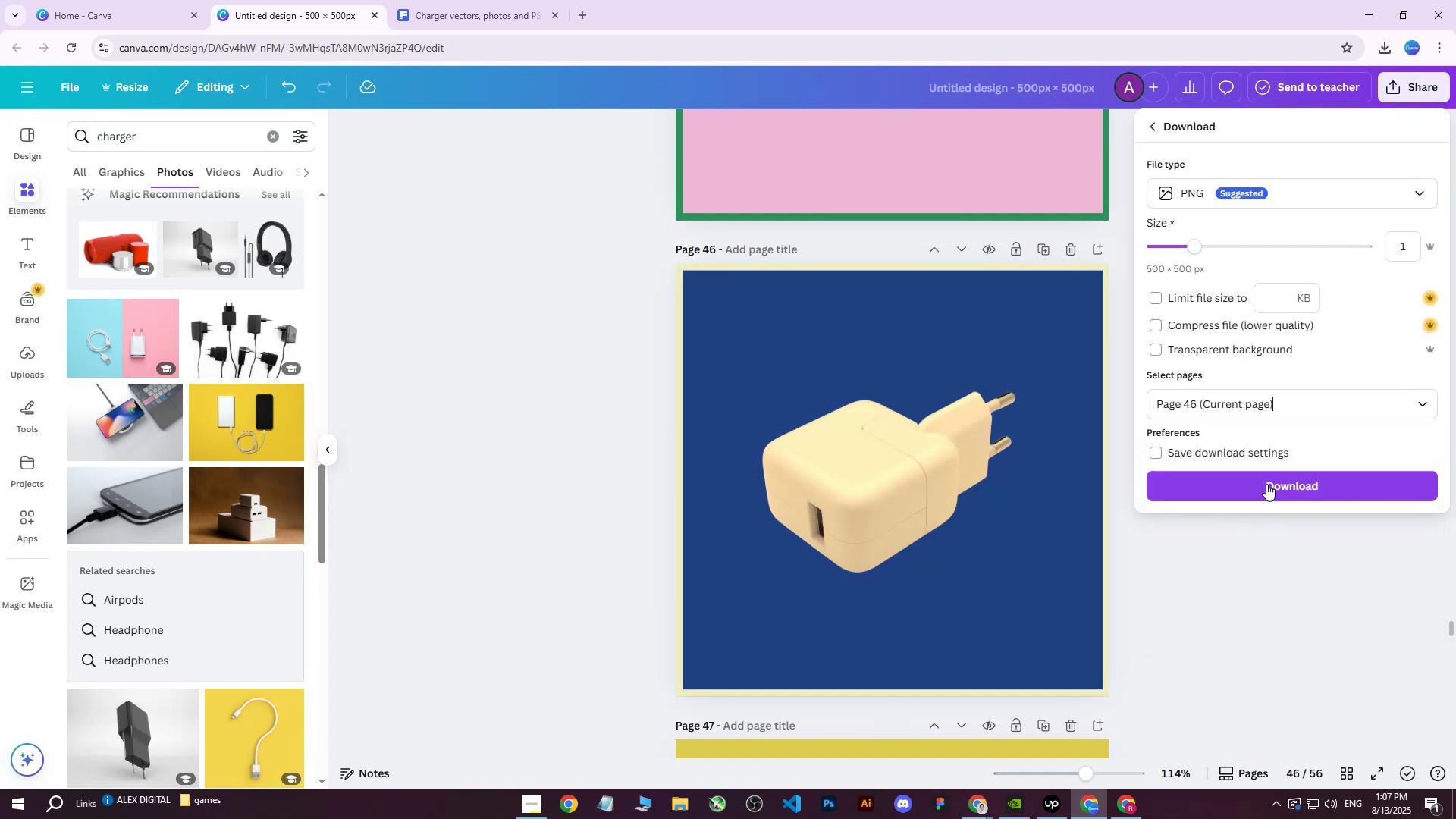 
left_click([1270, 477])
 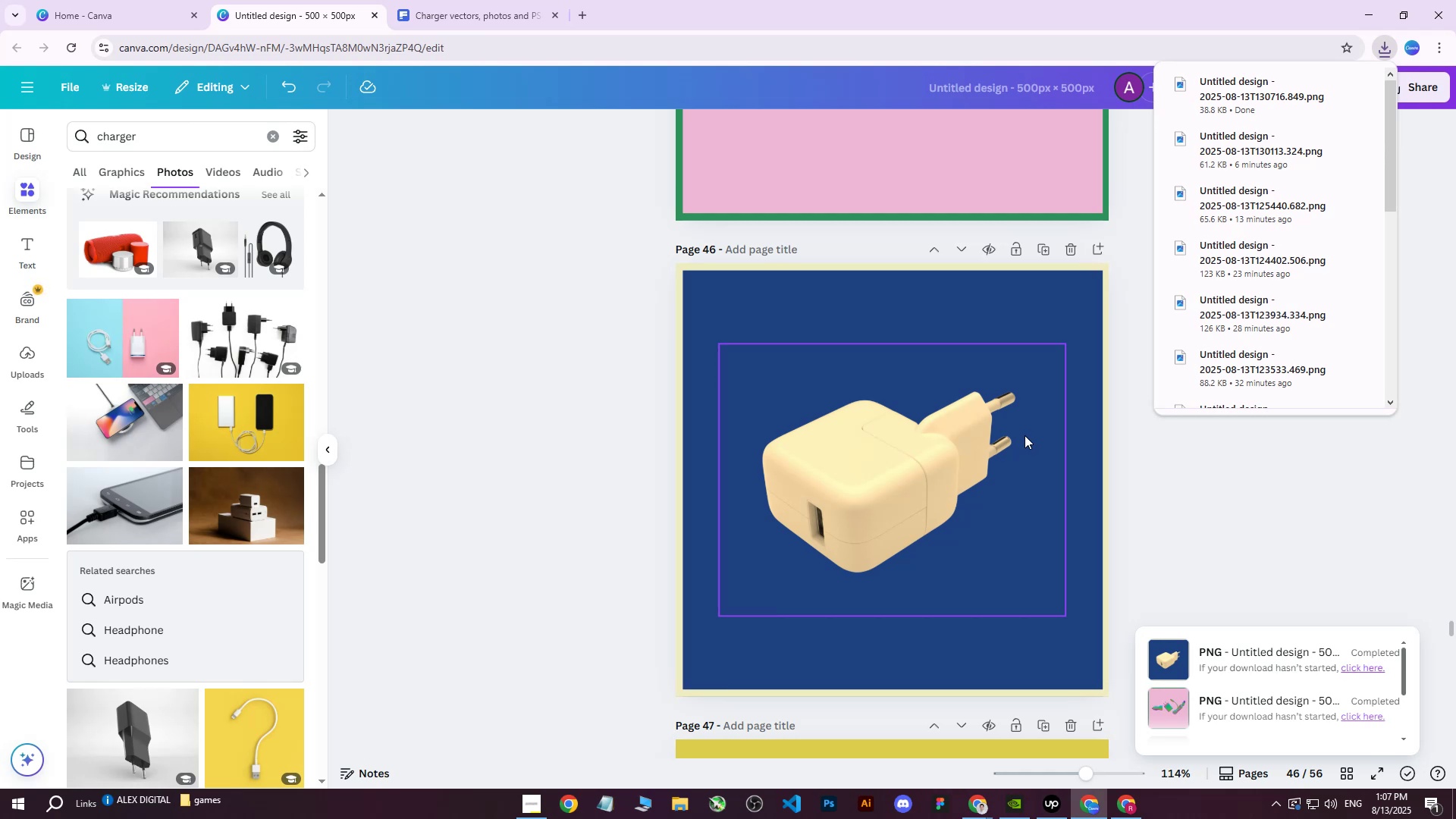 
wait(12.51)
 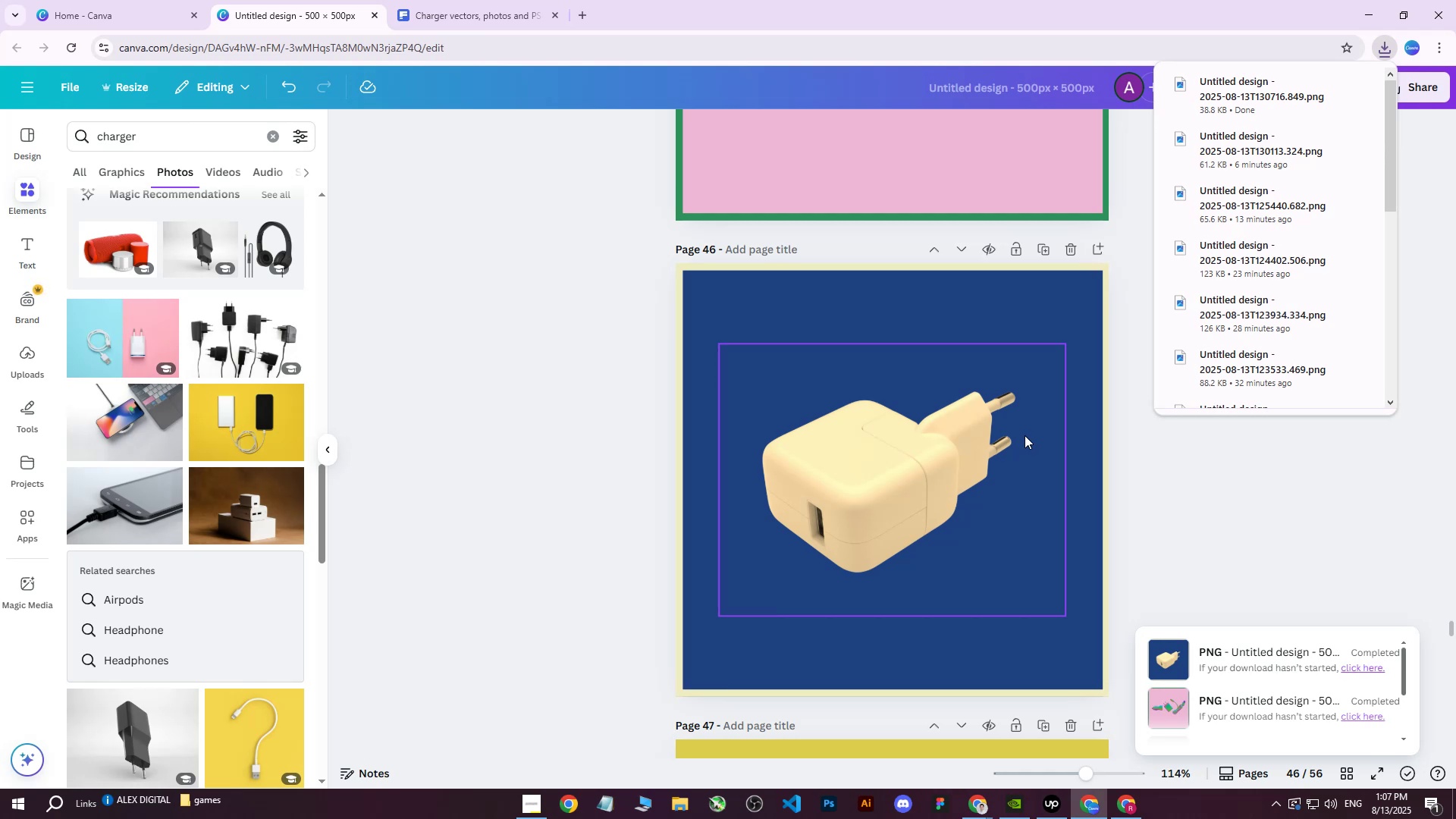 
left_click([1128, 808])
 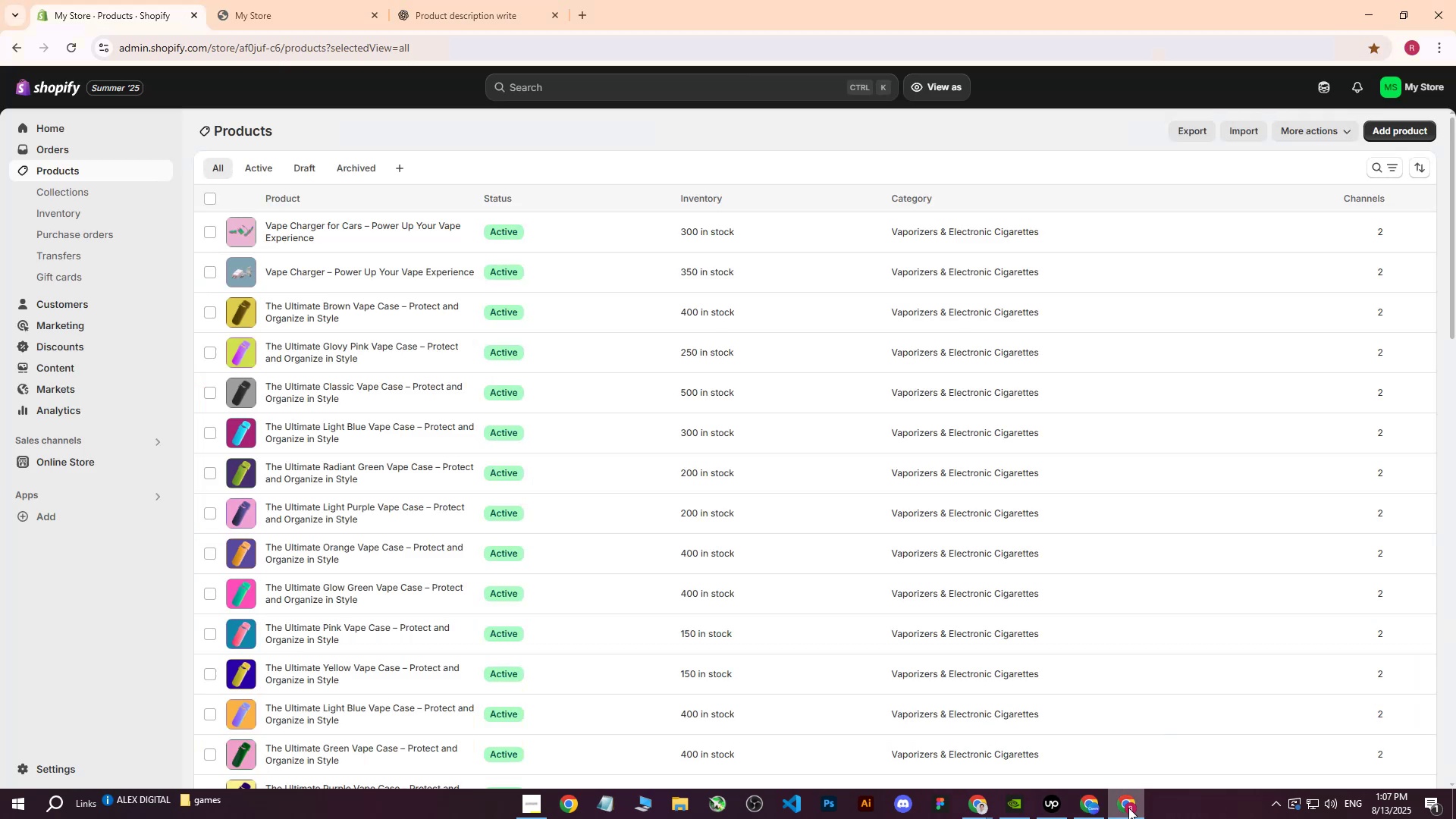 
left_click([1128, 808])
 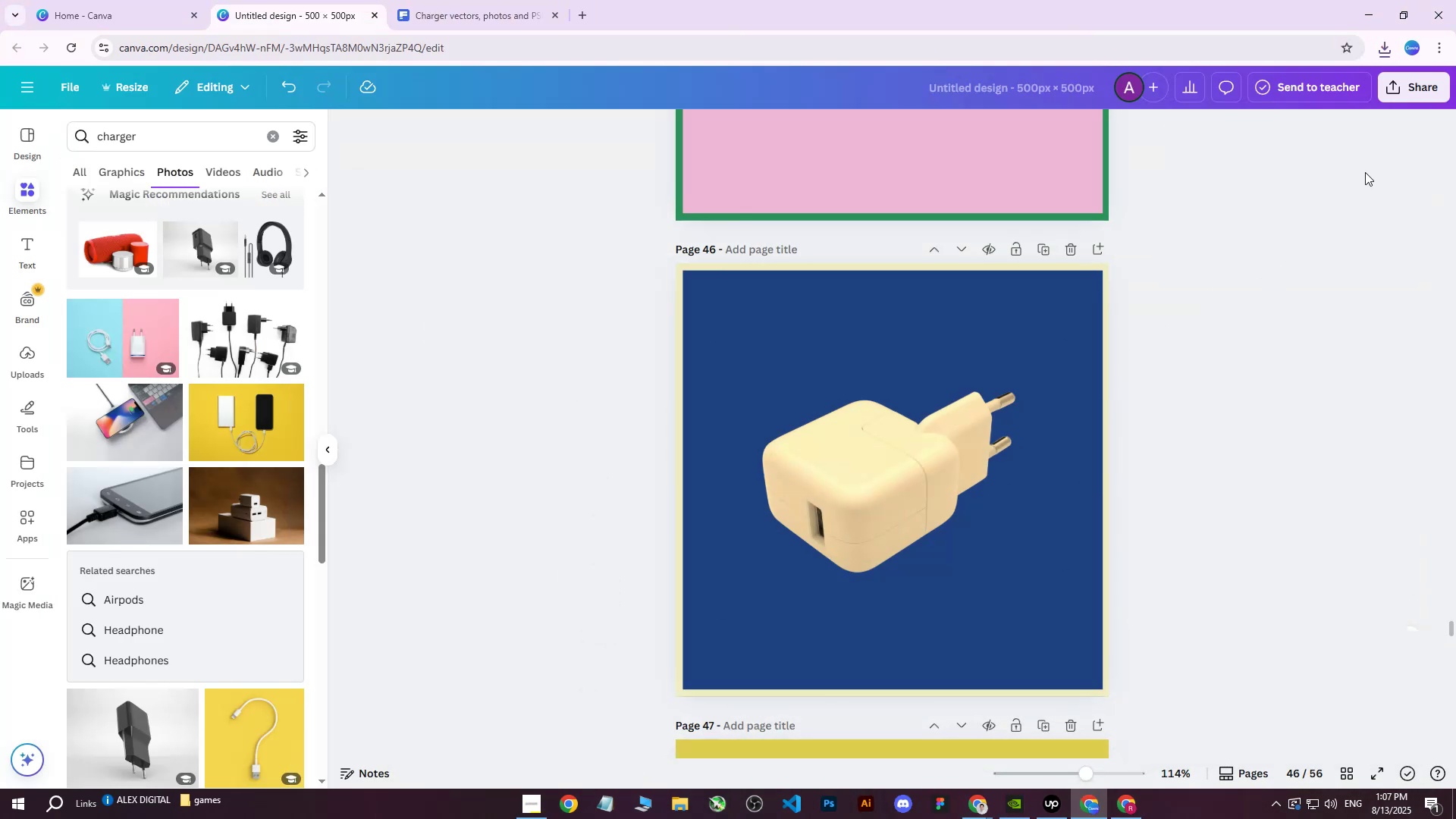 
double_click([1423, 99])
 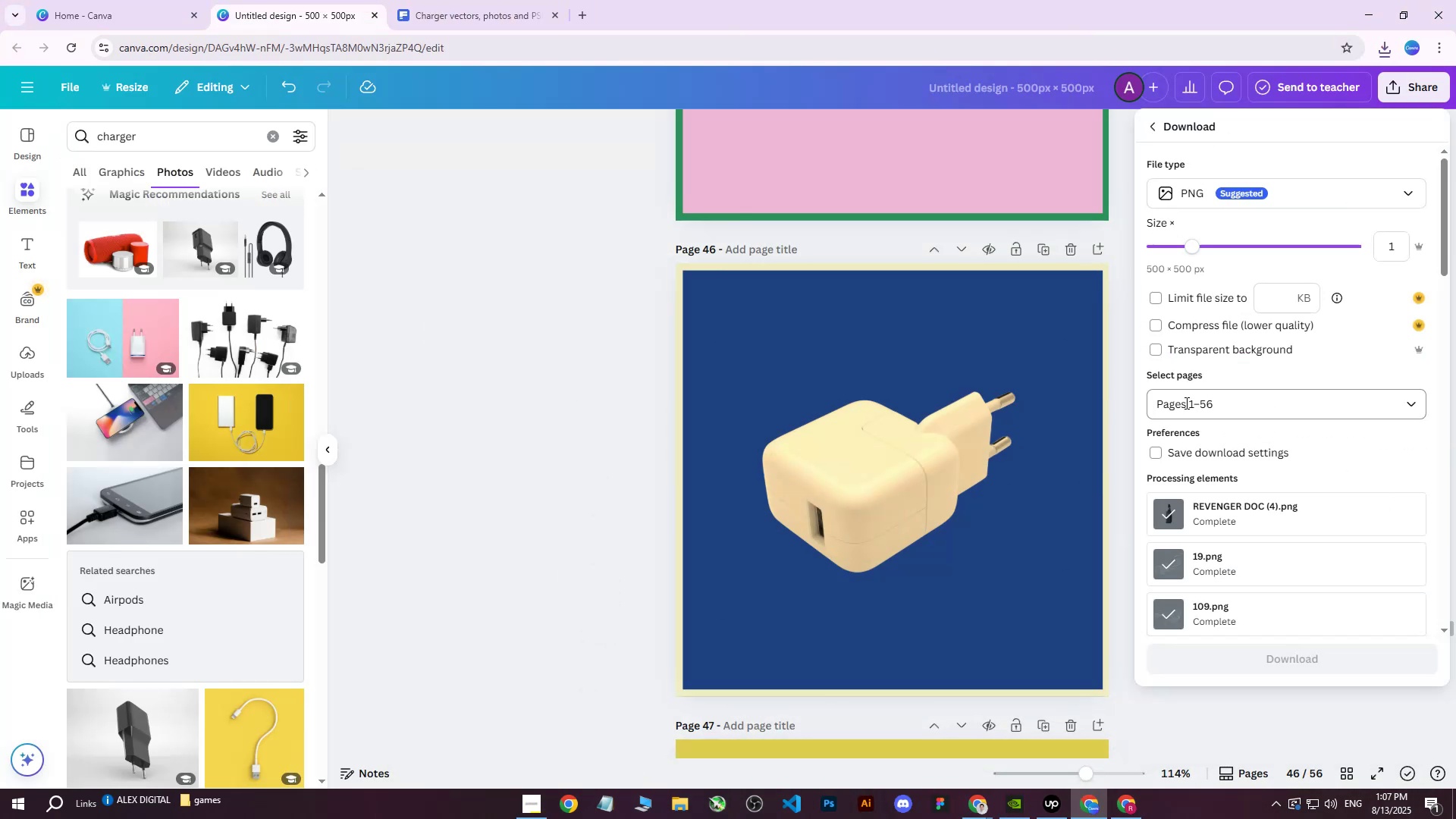 
double_click([1187, 423])
 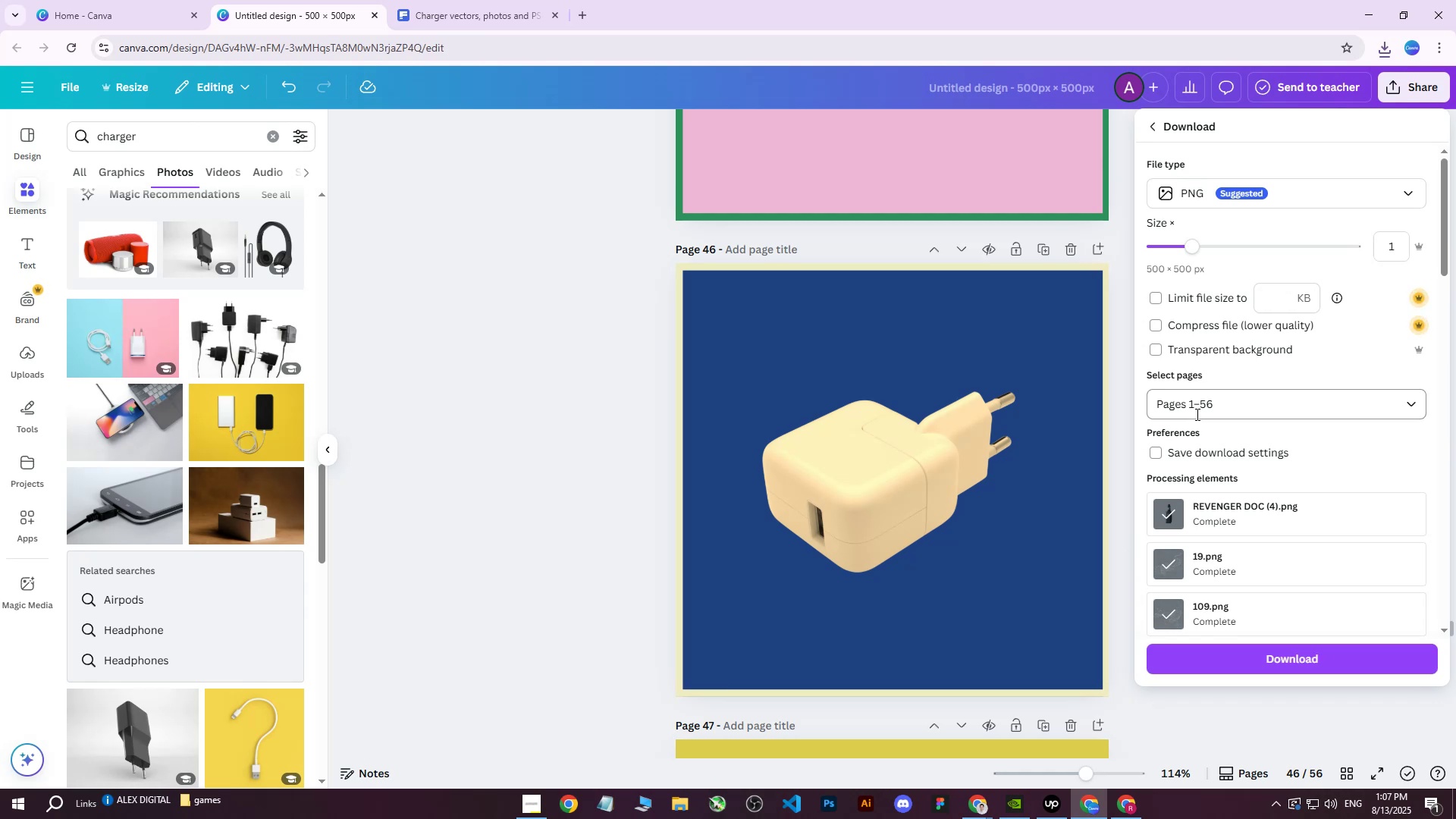 
triple_click([1196, 414])
 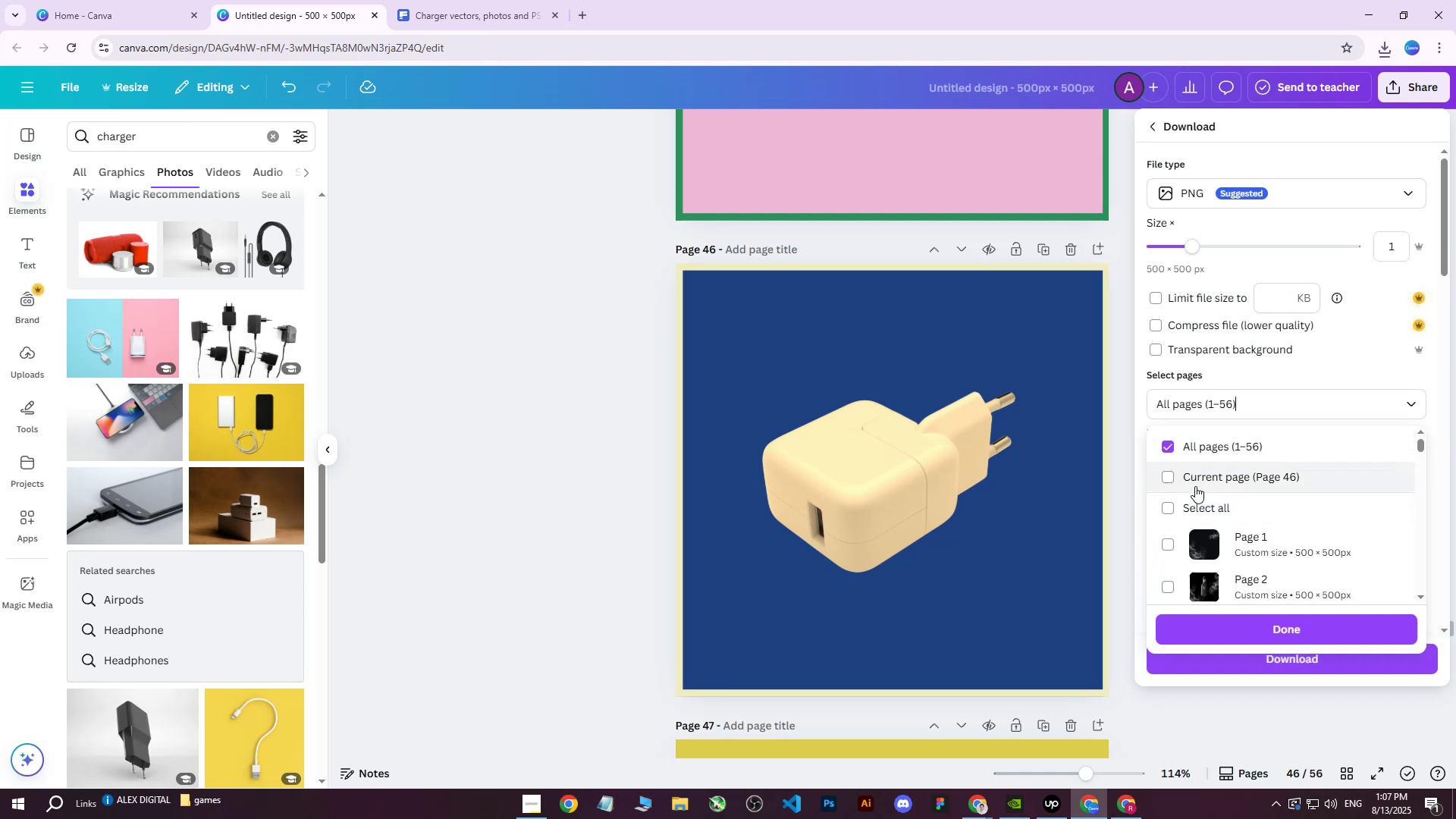 
triple_click([1195, 486])
 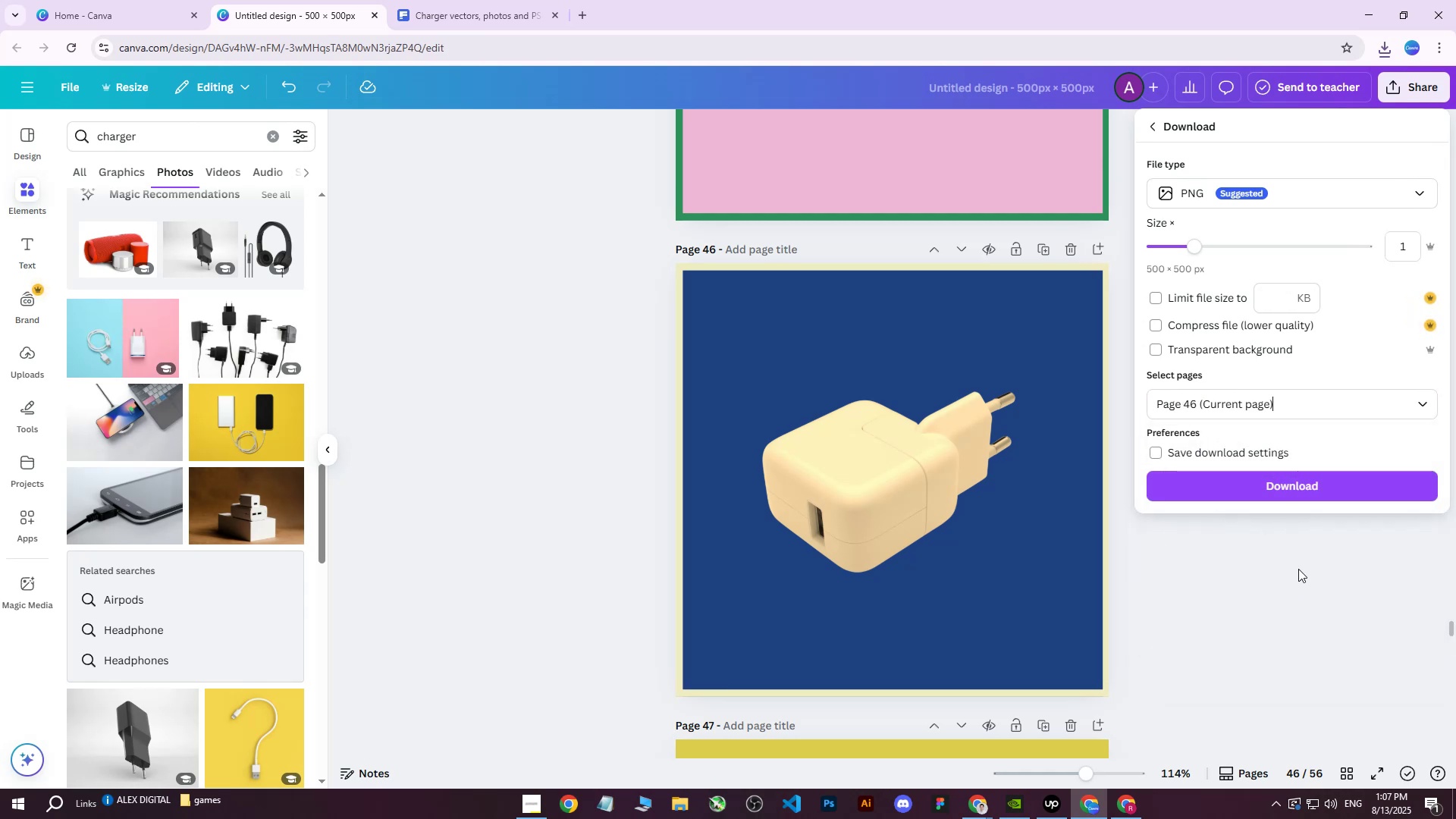 
left_click([1307, 496])
 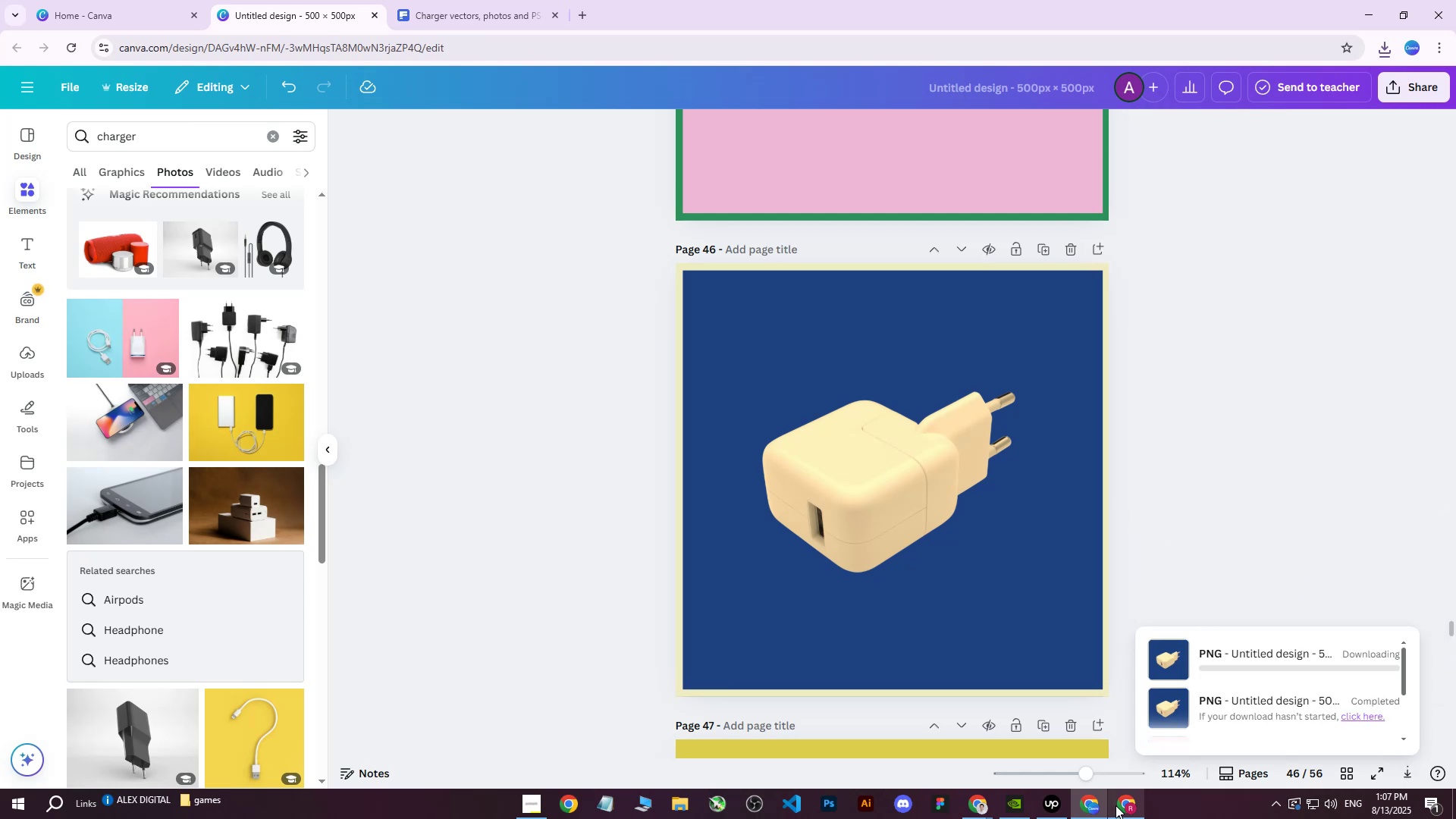 
left_click([1116, 806])
 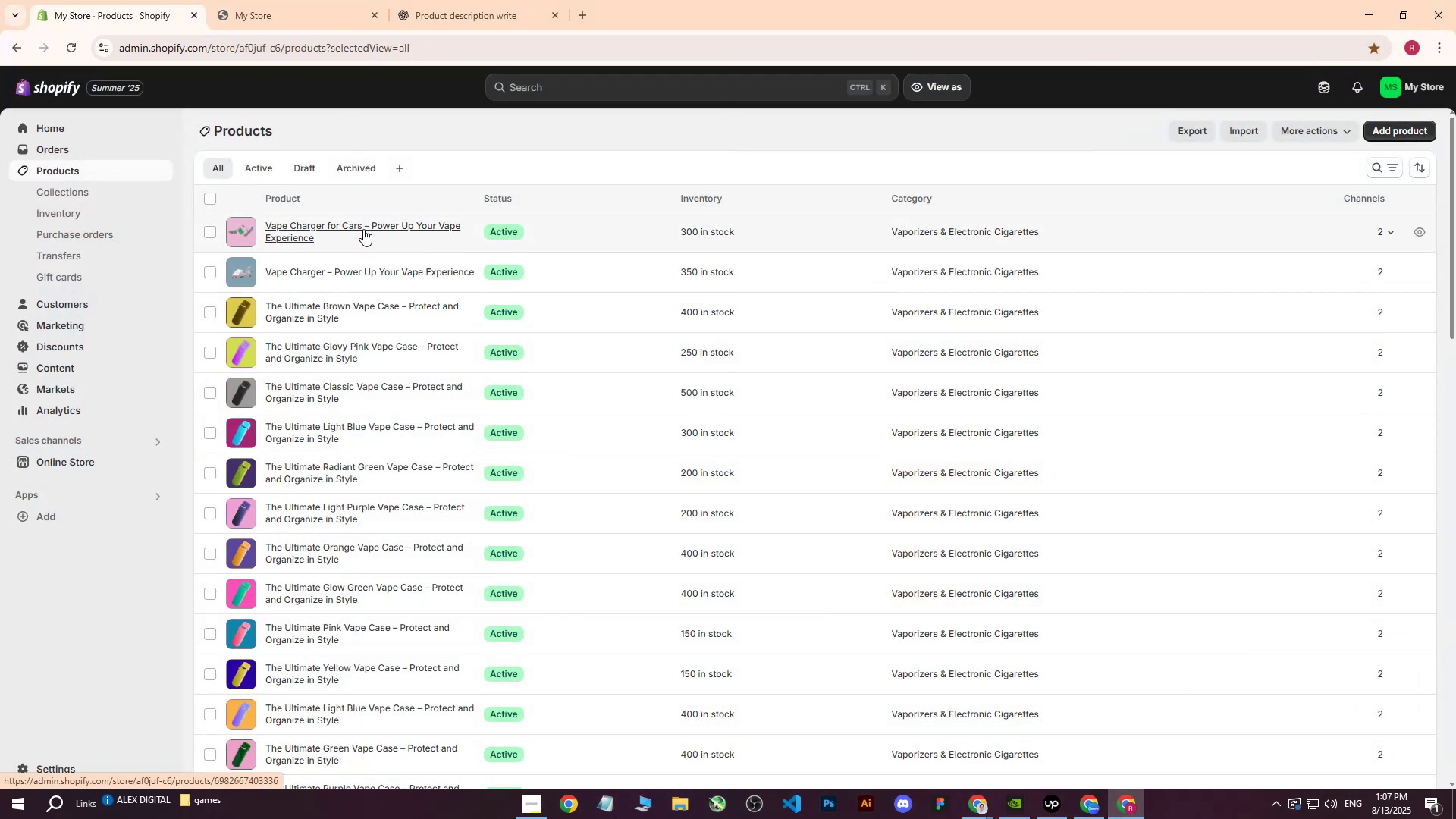 
left_click([363, 229])
 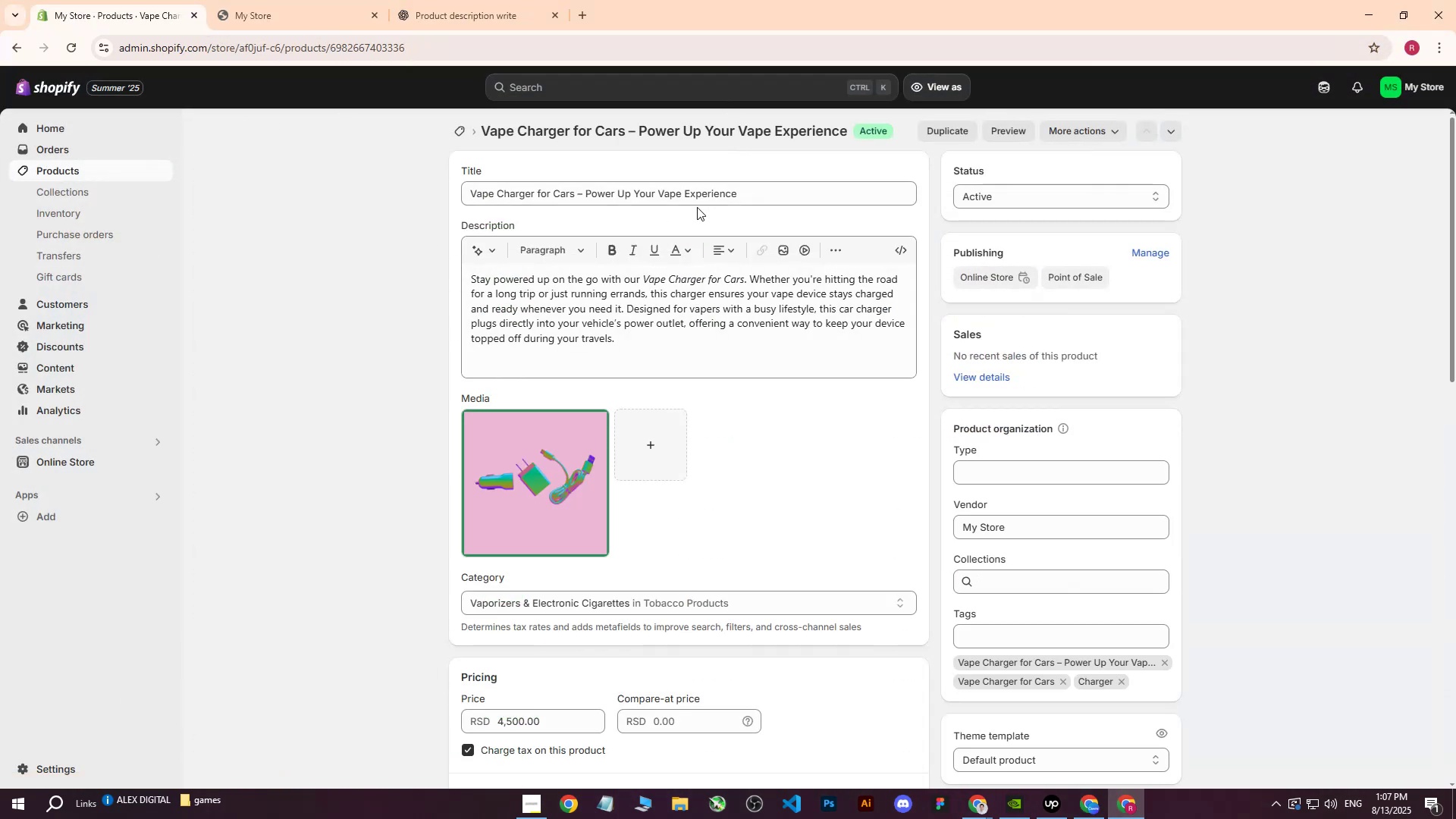 
left_click_drag(start_coordinate=[789, 196], to_coordinate=[340, 190])
 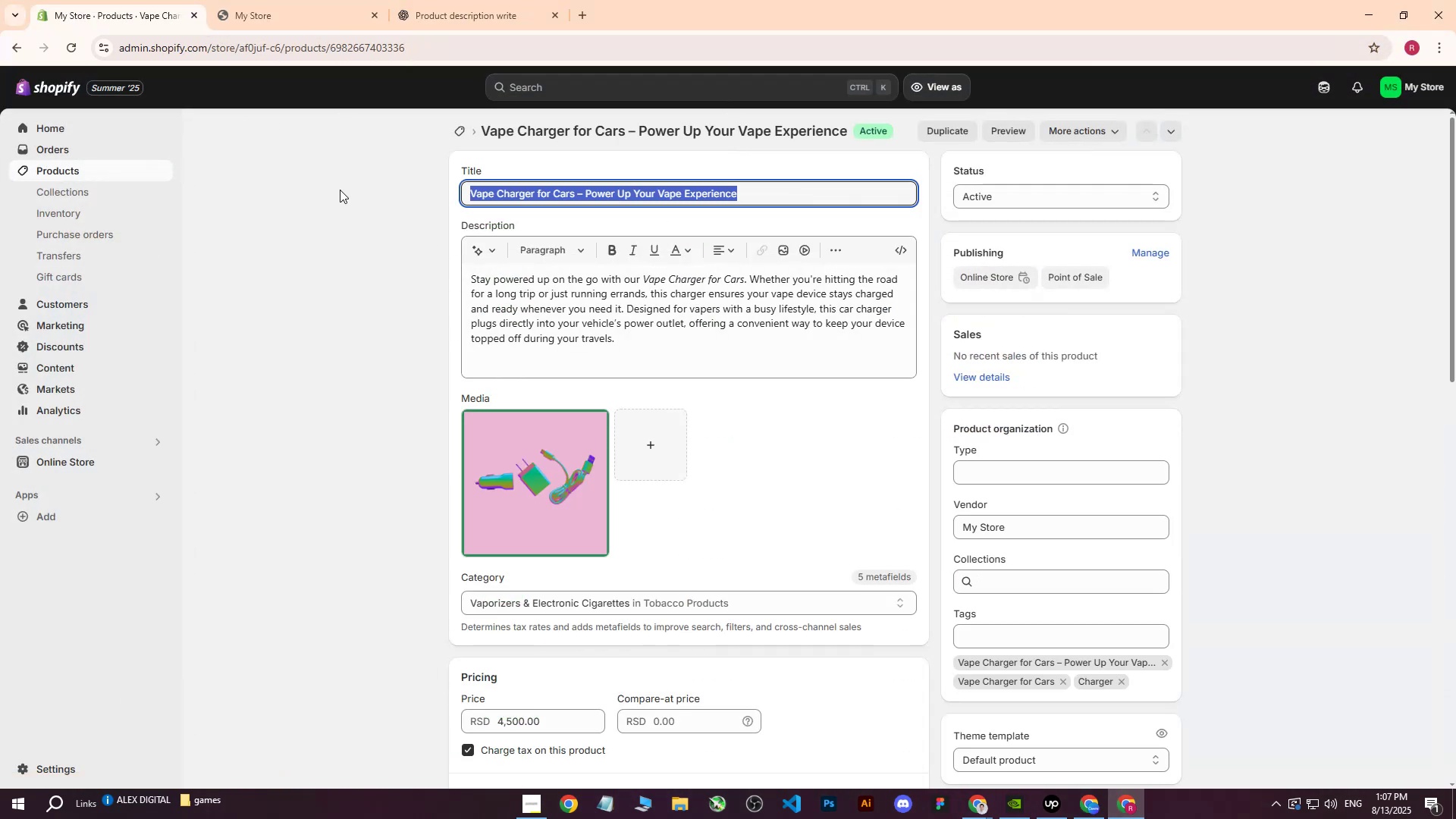 
key(Control+ControlLeft)
 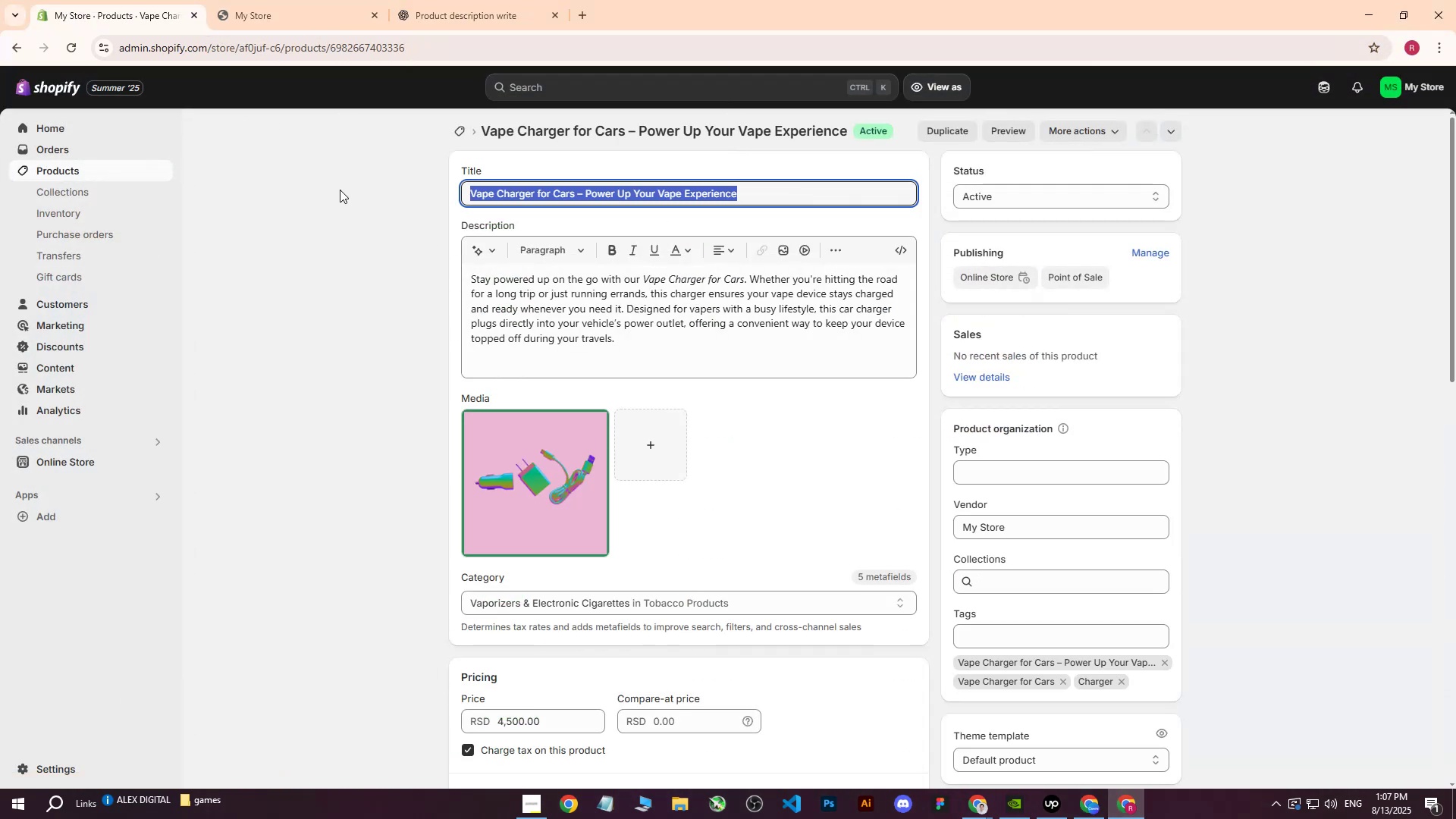 
key(Control+C)
 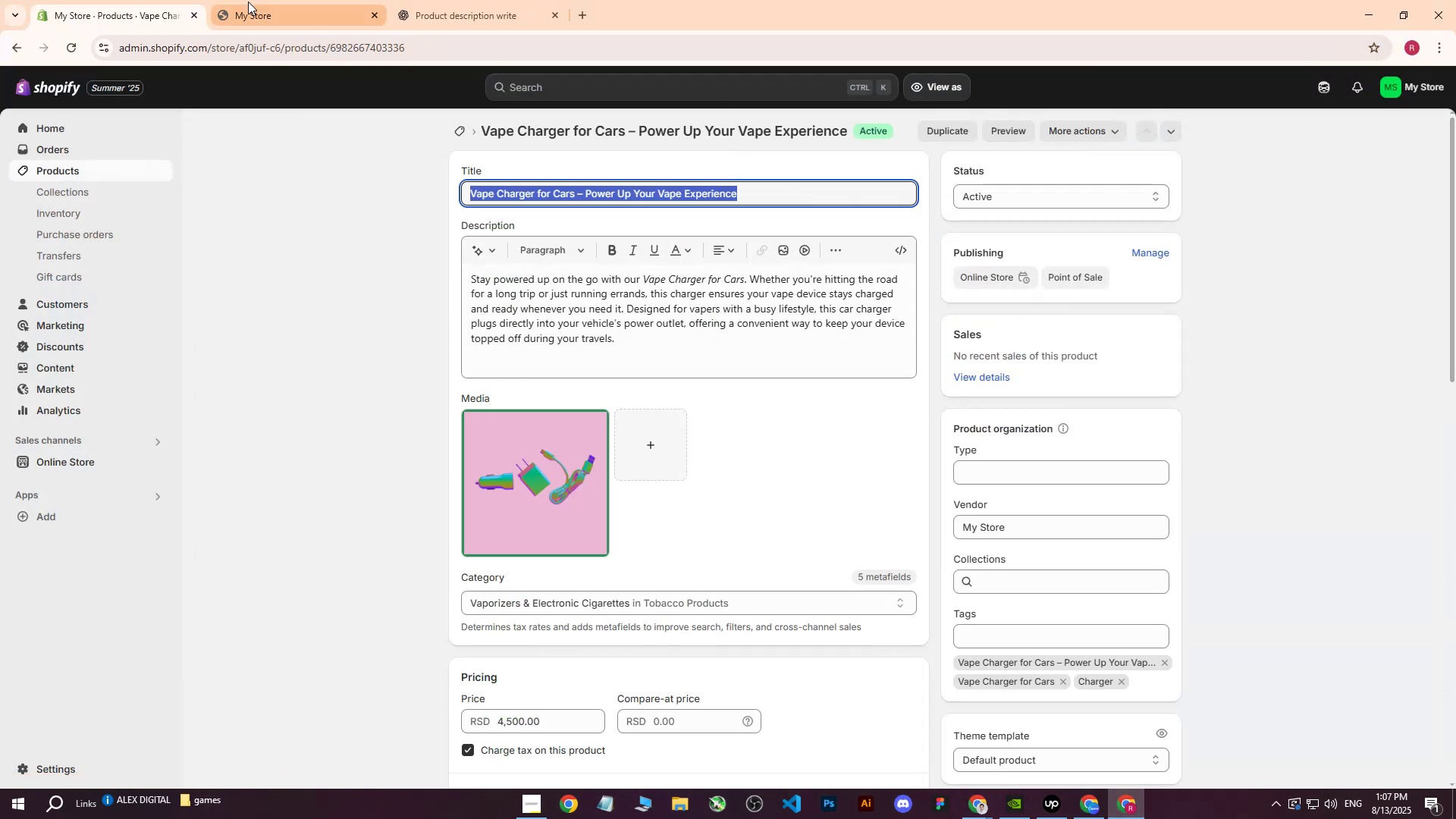 
left_click([248, 2])
 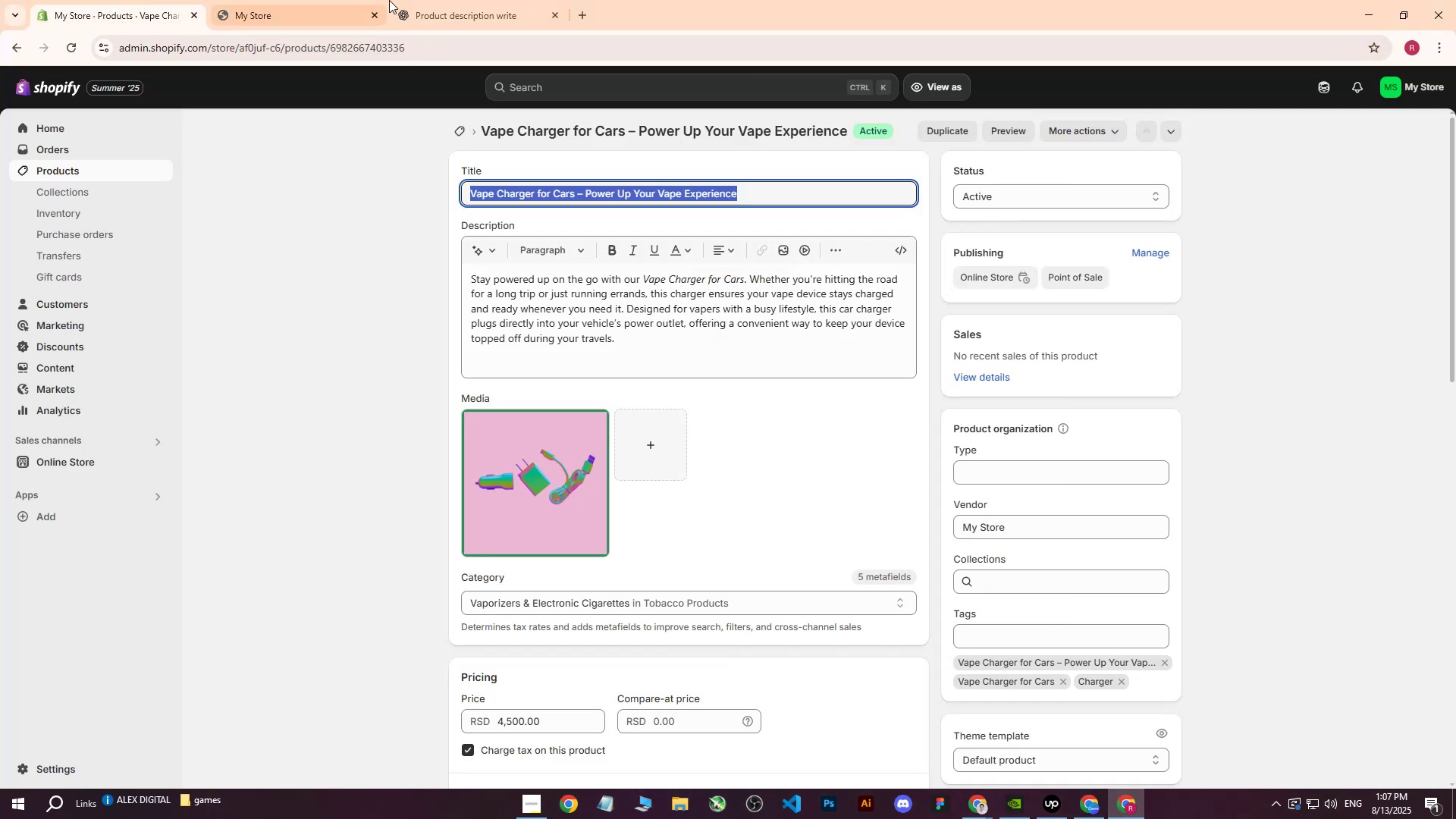 
double_click([467, 0])
 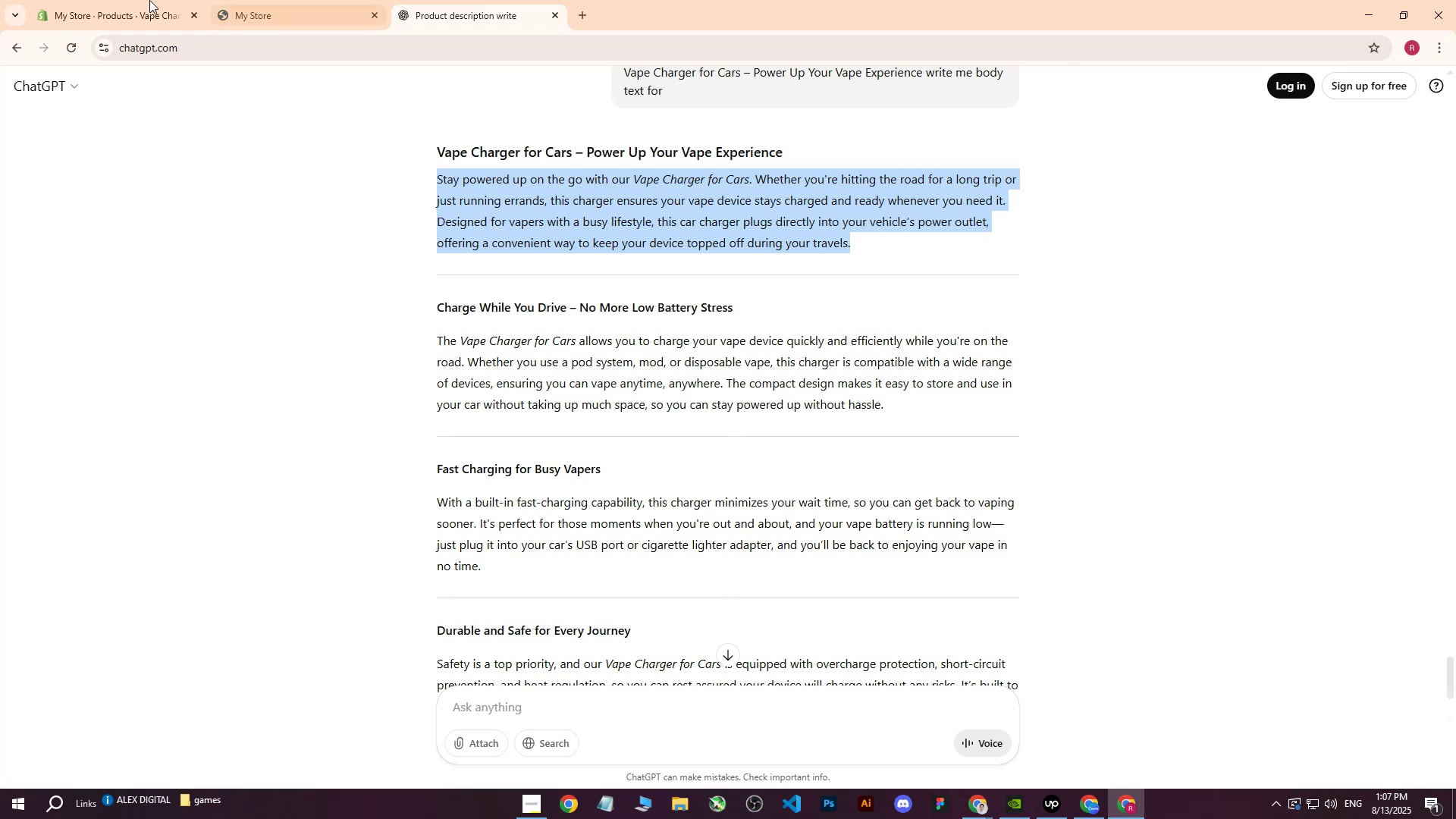 
left_click([111, 0])
 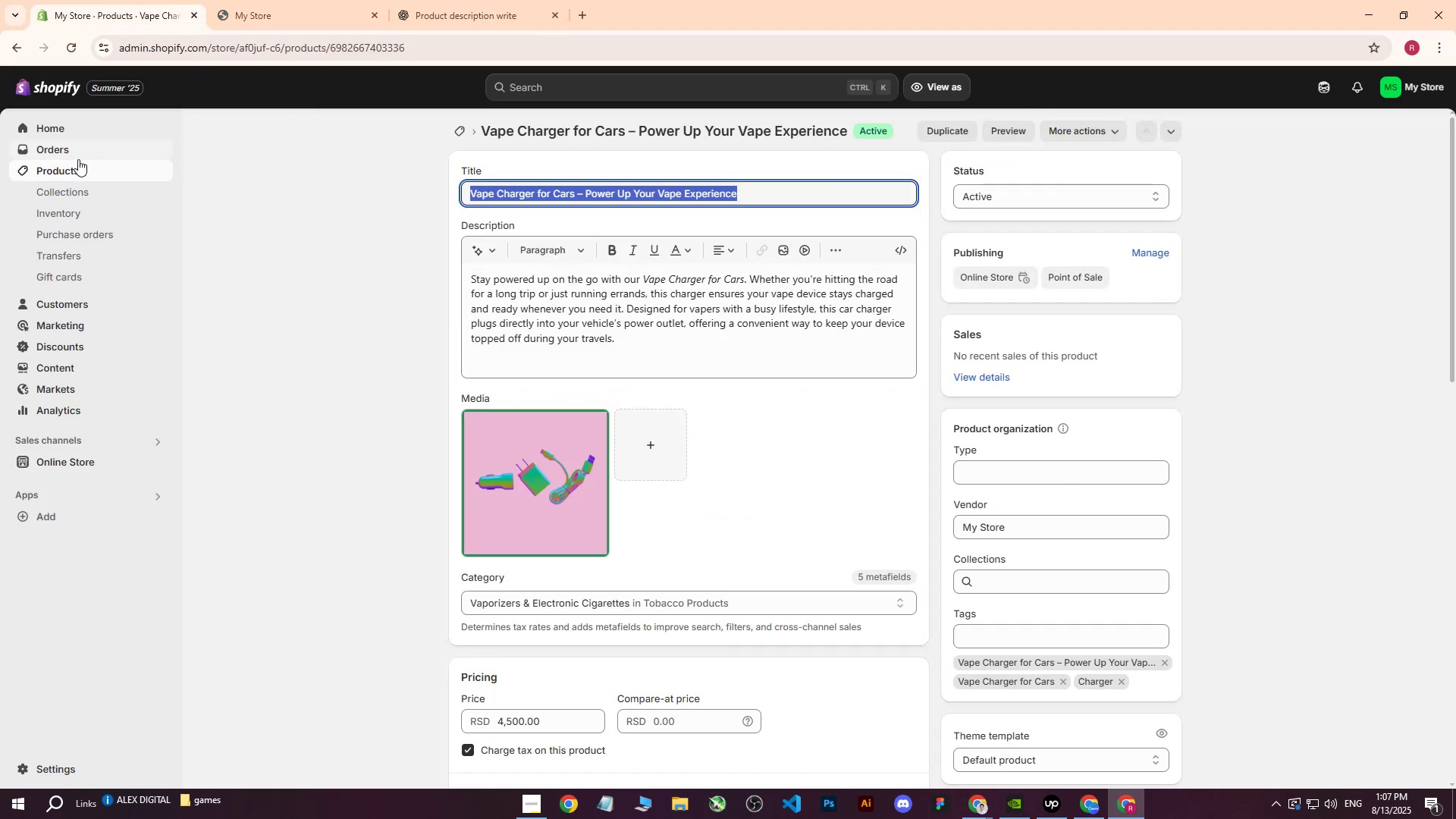 
left_click([67, 170])
 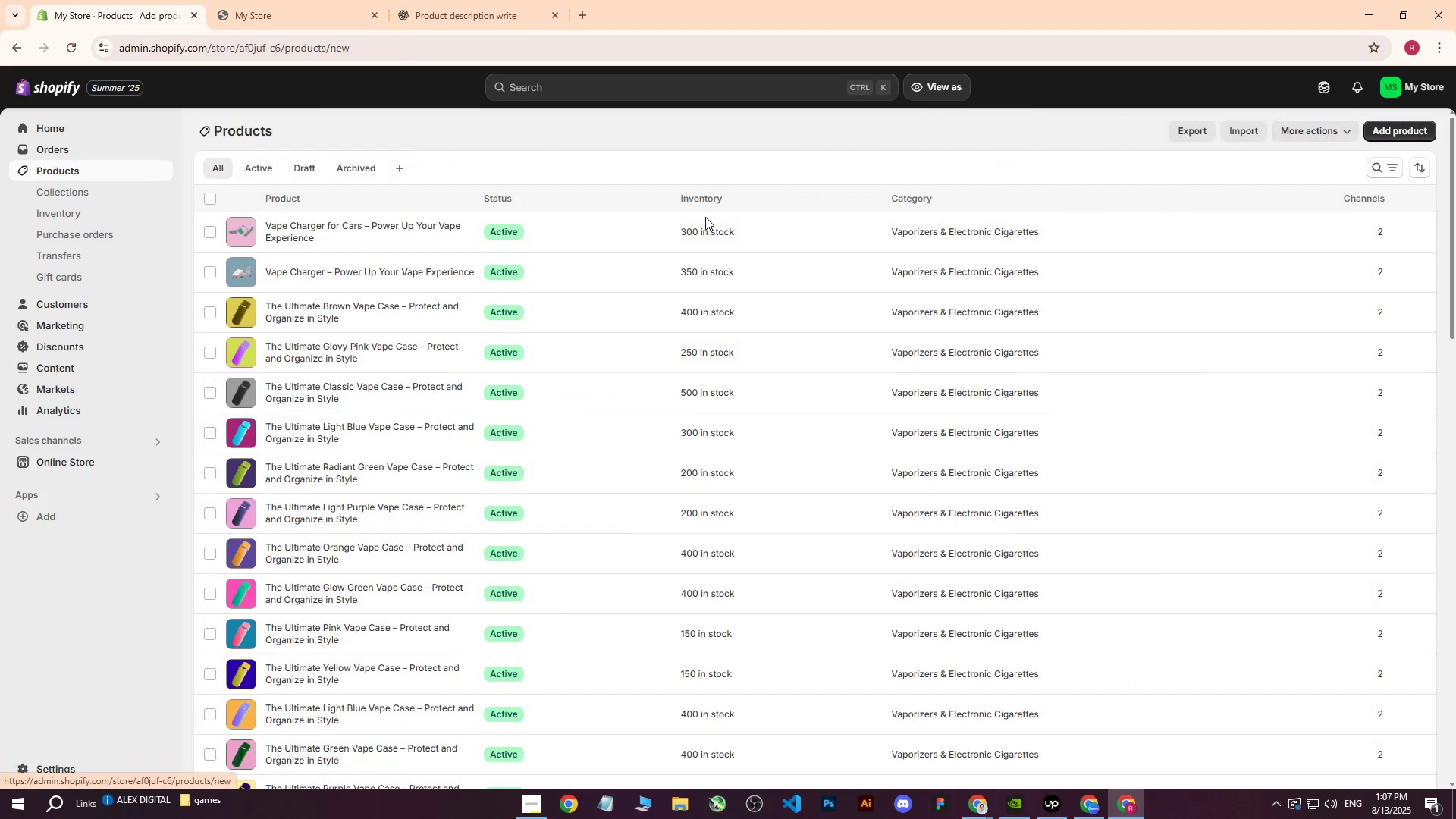 
left_click([560, 205])
 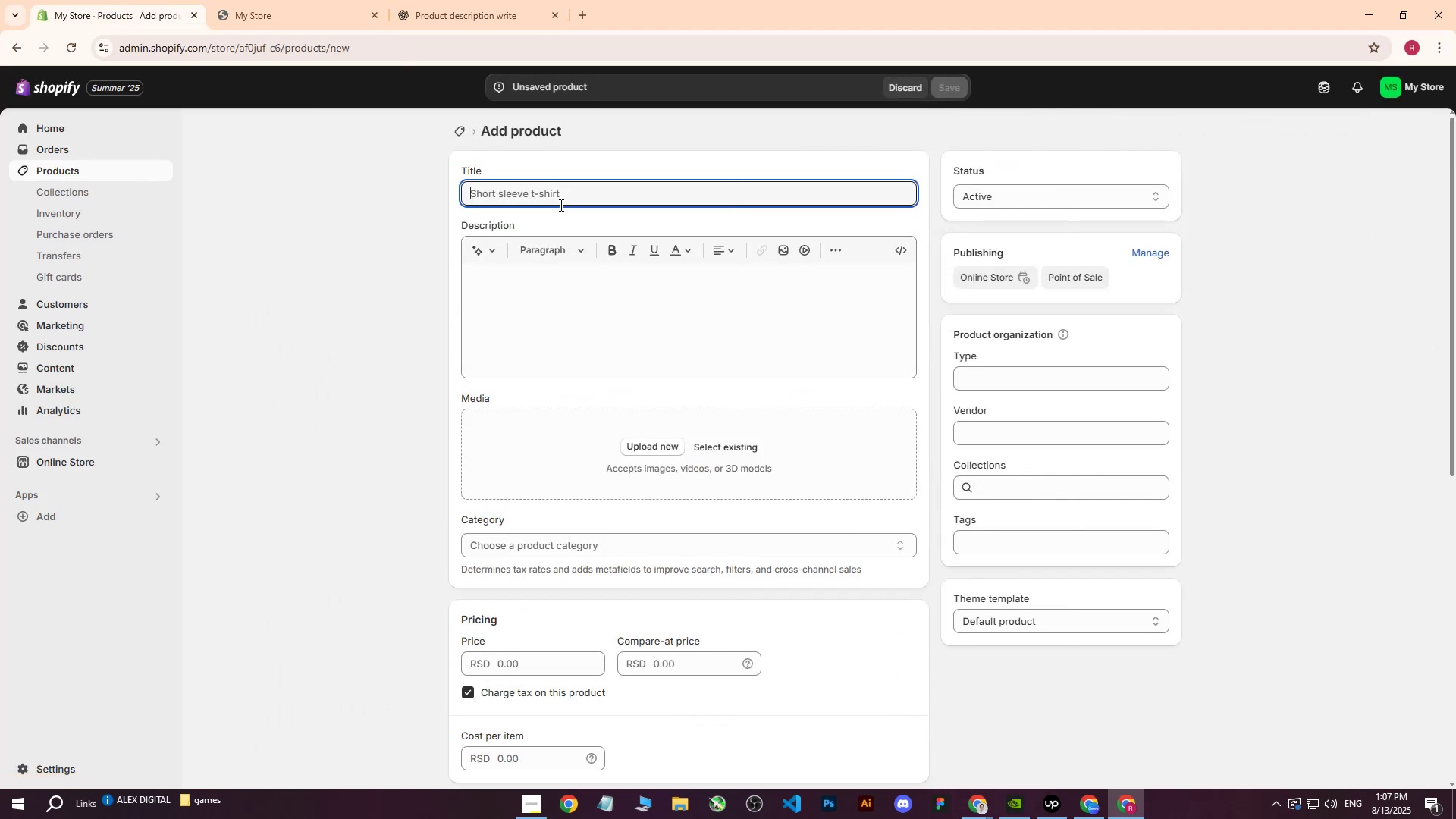 
key(Control+ControlLeft)
 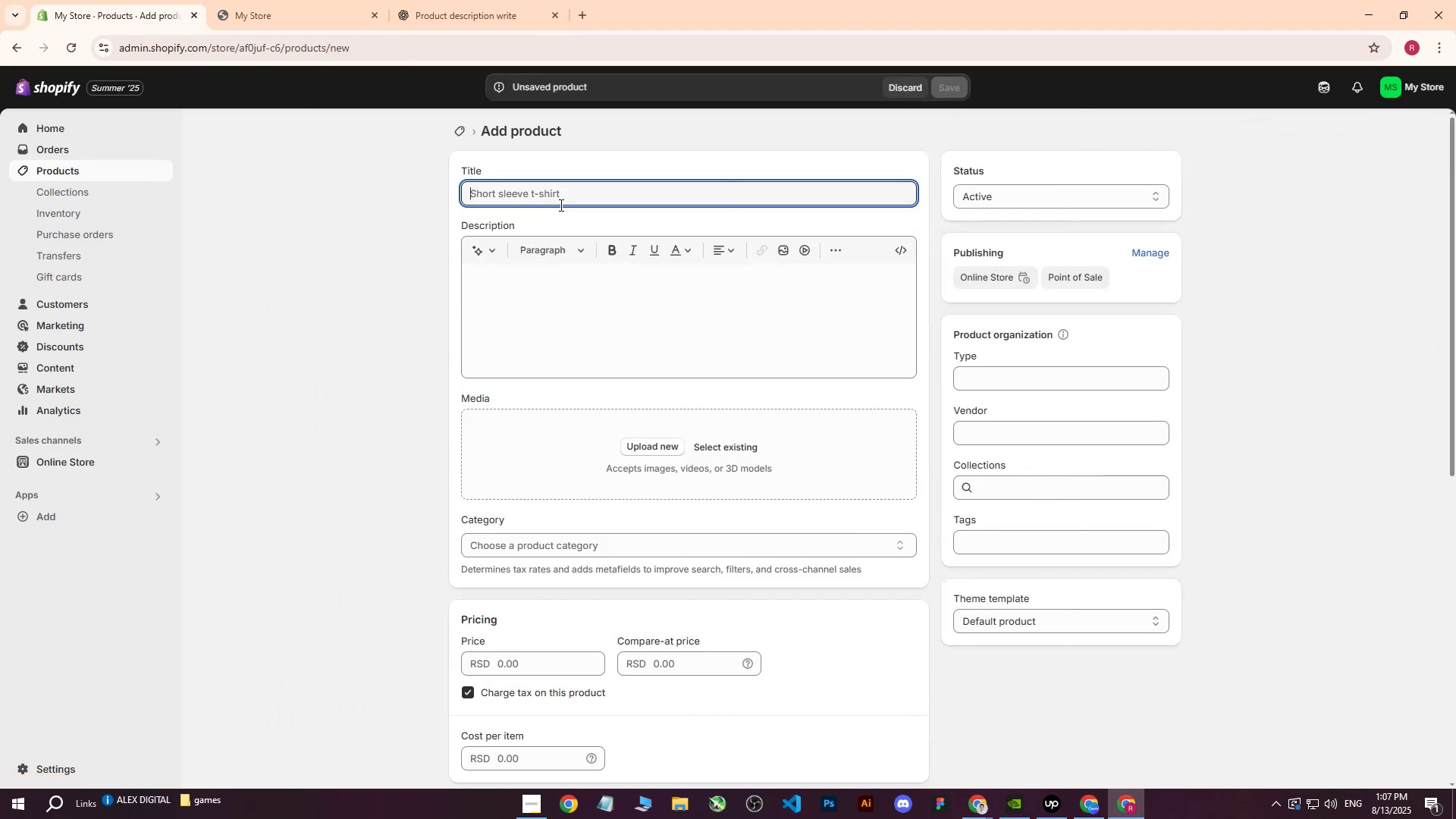 
key(Control+V)
 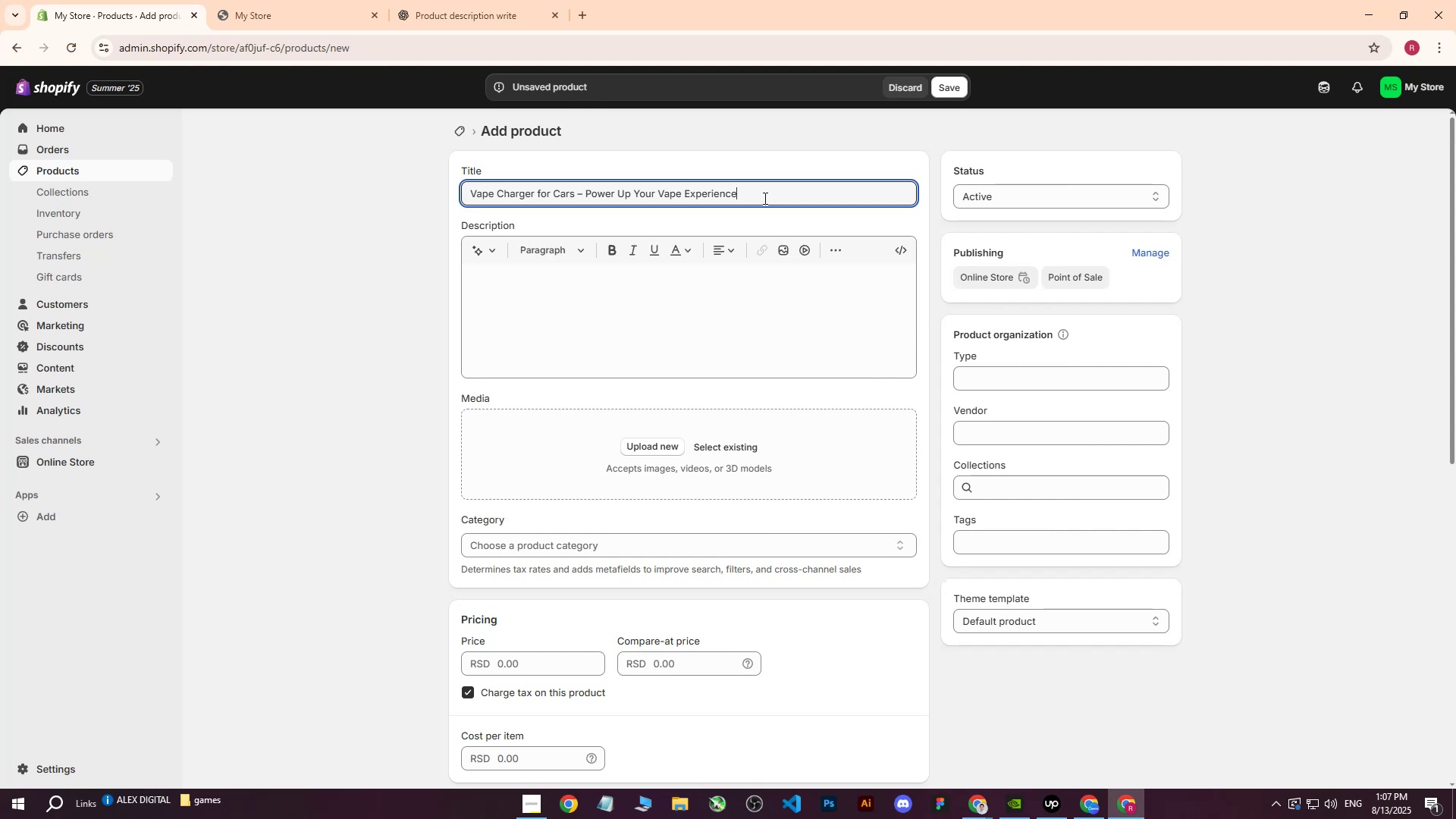 
wait(12.73)
 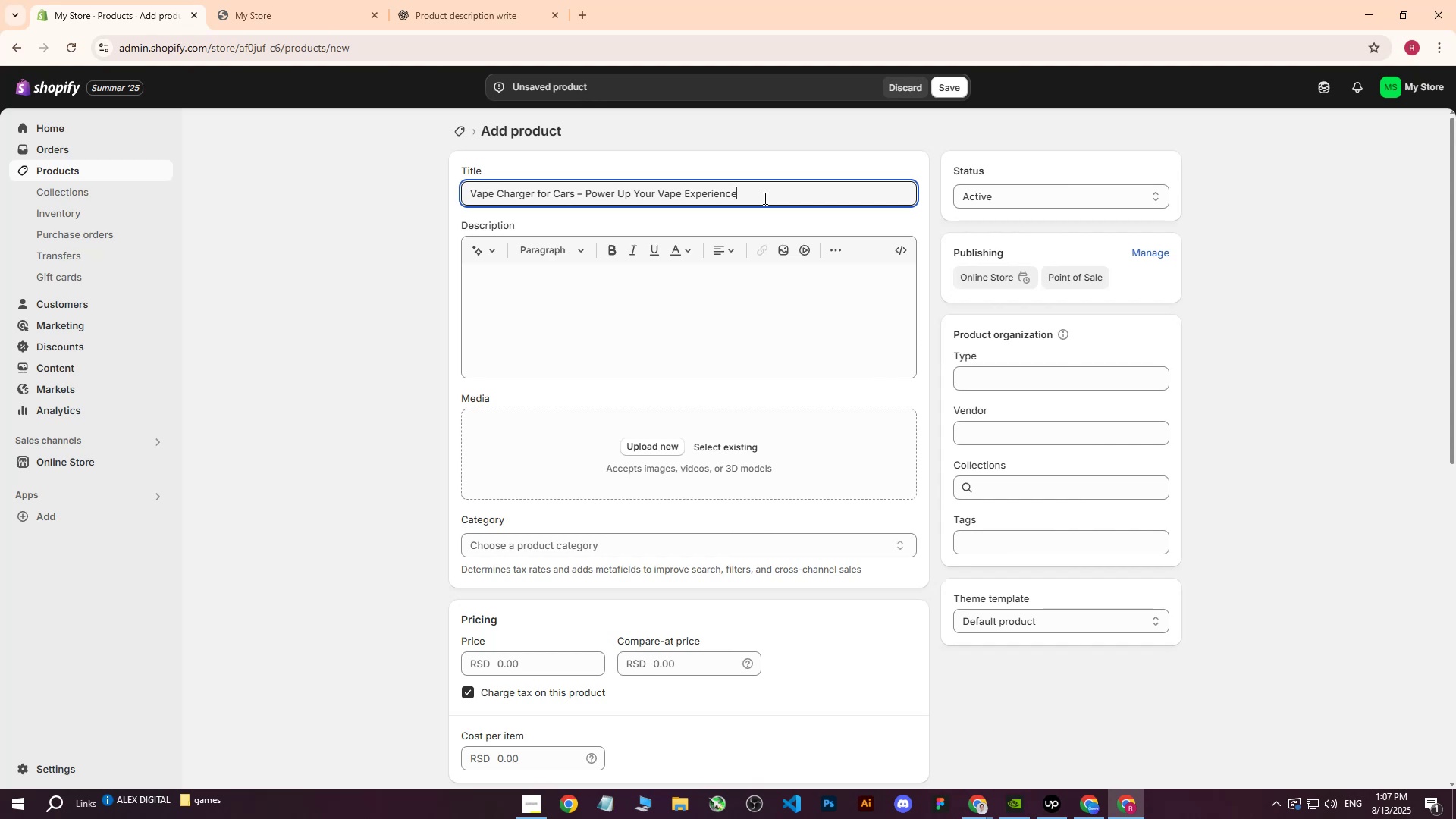 
left_click([498, 193])
 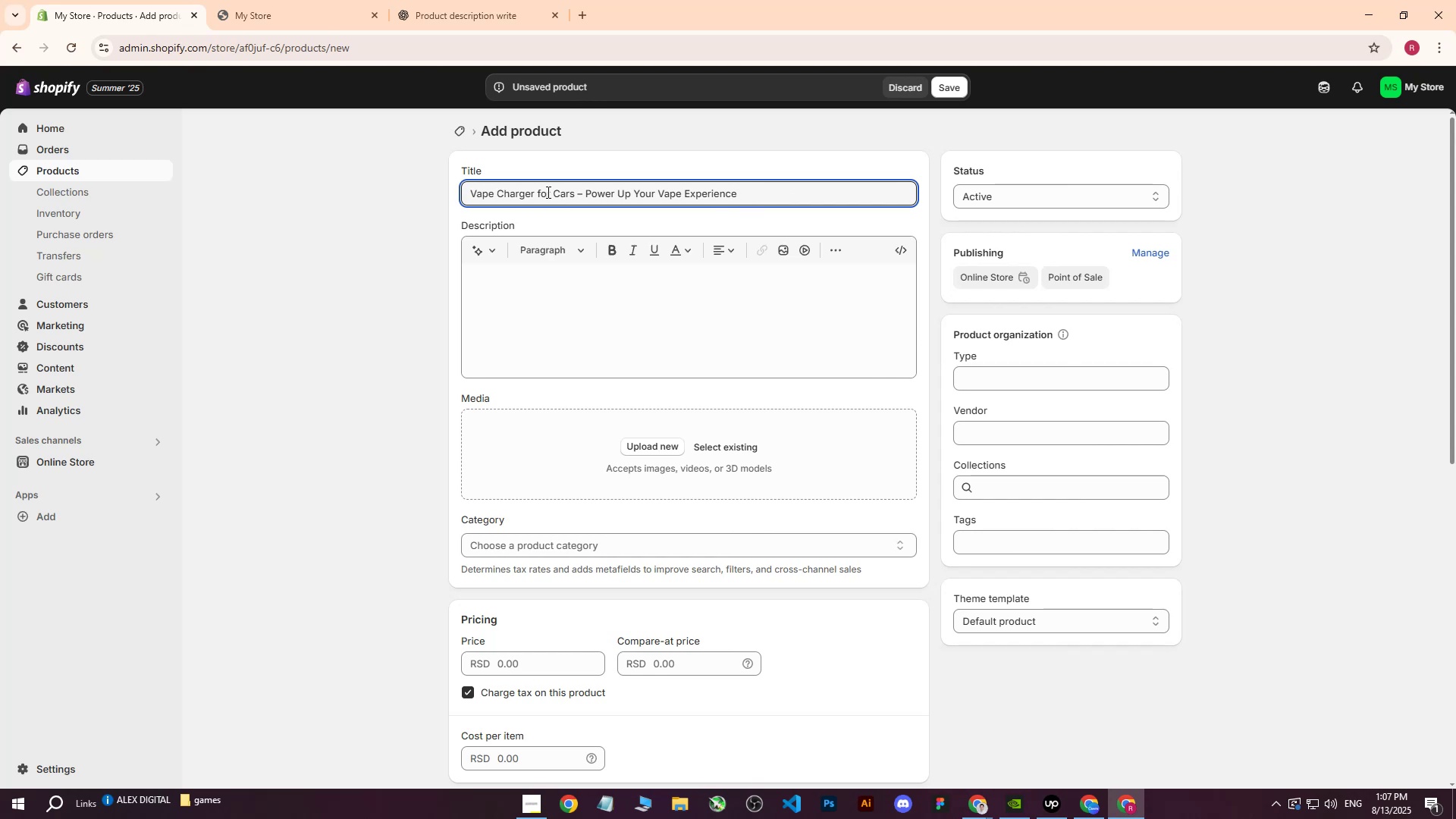 
left_click([547, 192])
 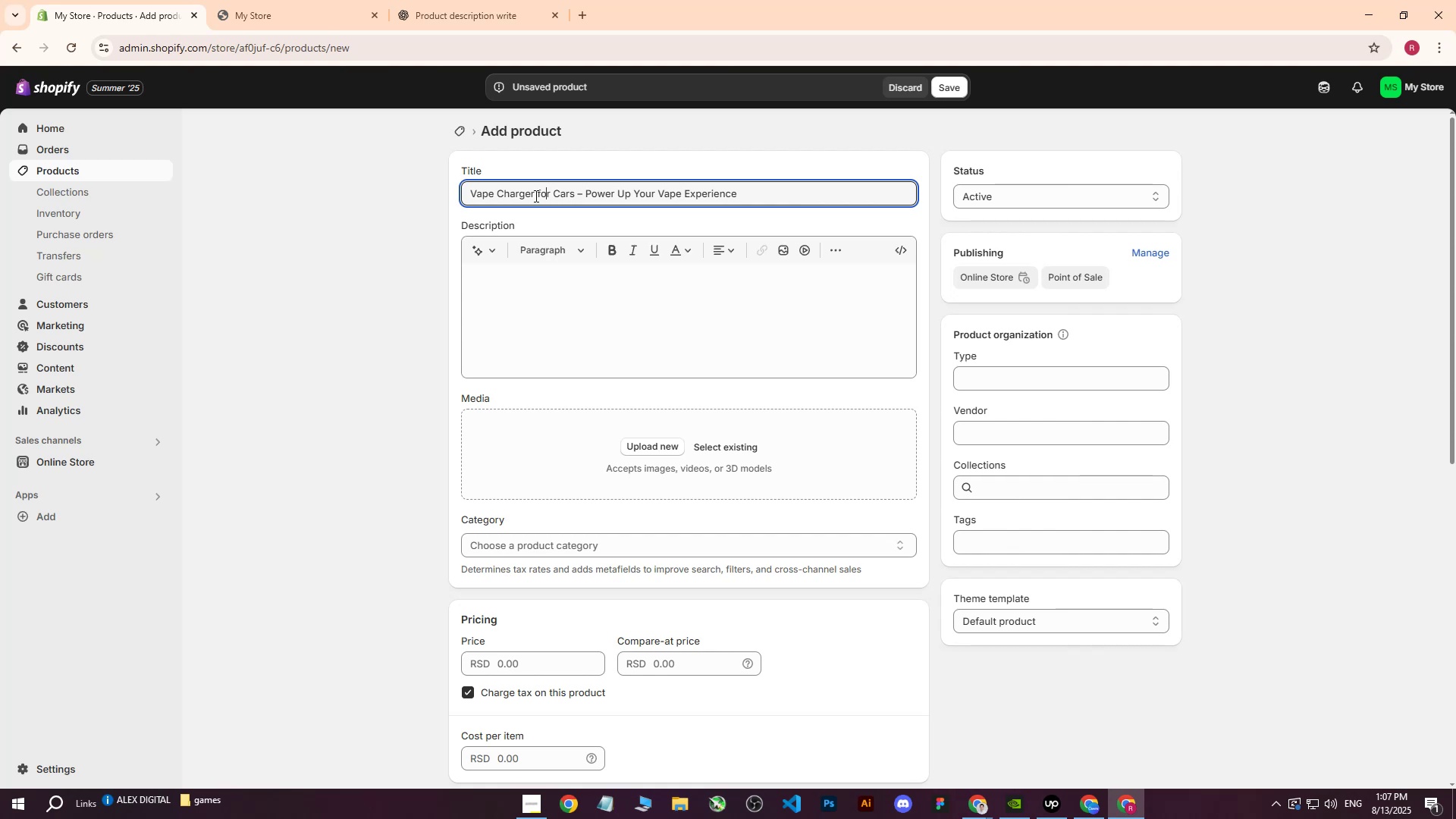 
left_click([535, 196])
 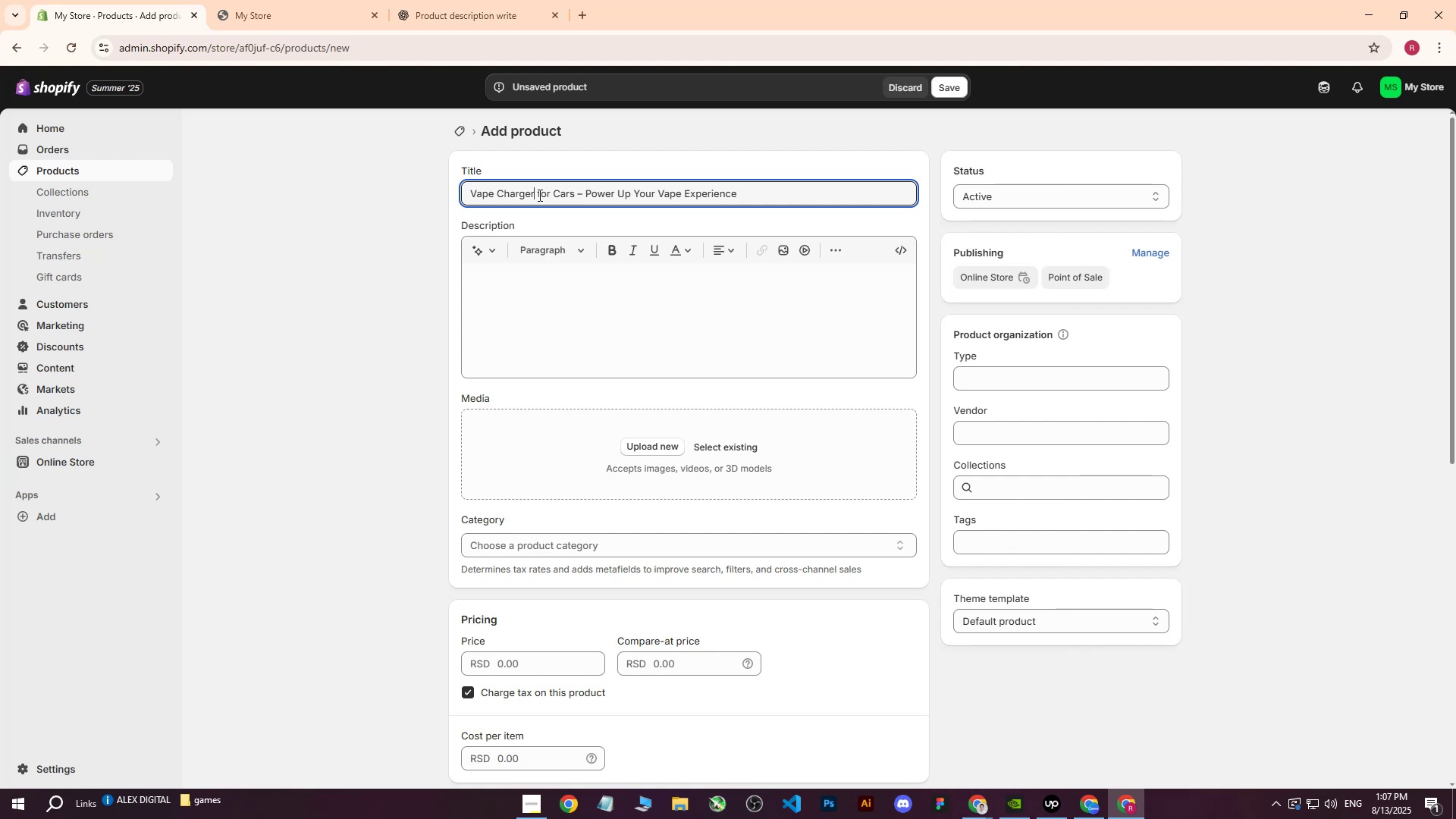 
type( Head)
key(Backspace)
key(Backspace)
 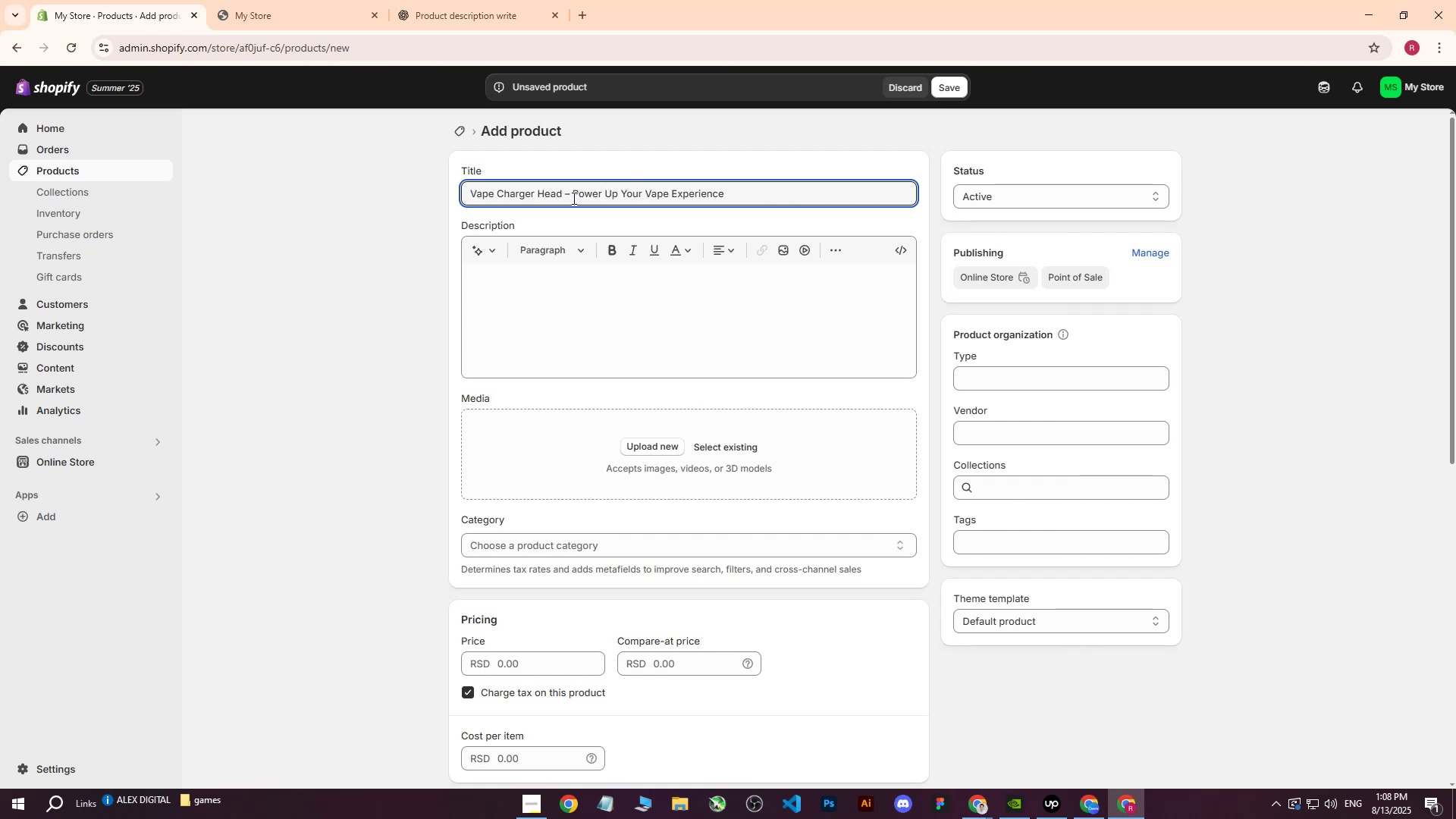 
left_click_drag(start_coordinate=[600, 192], to_coordinate=[566, 199])
 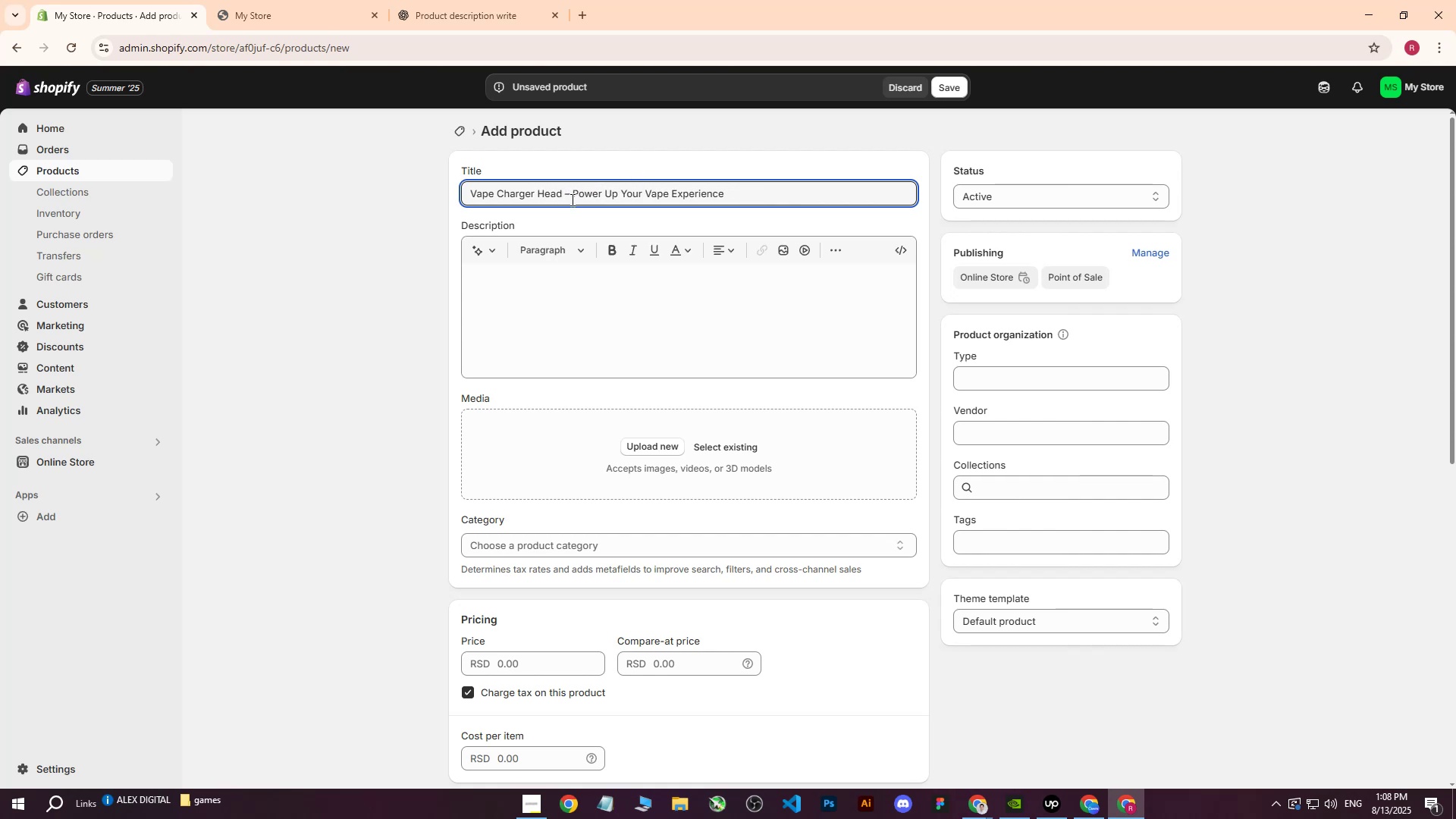 
left_click([567, 200])
 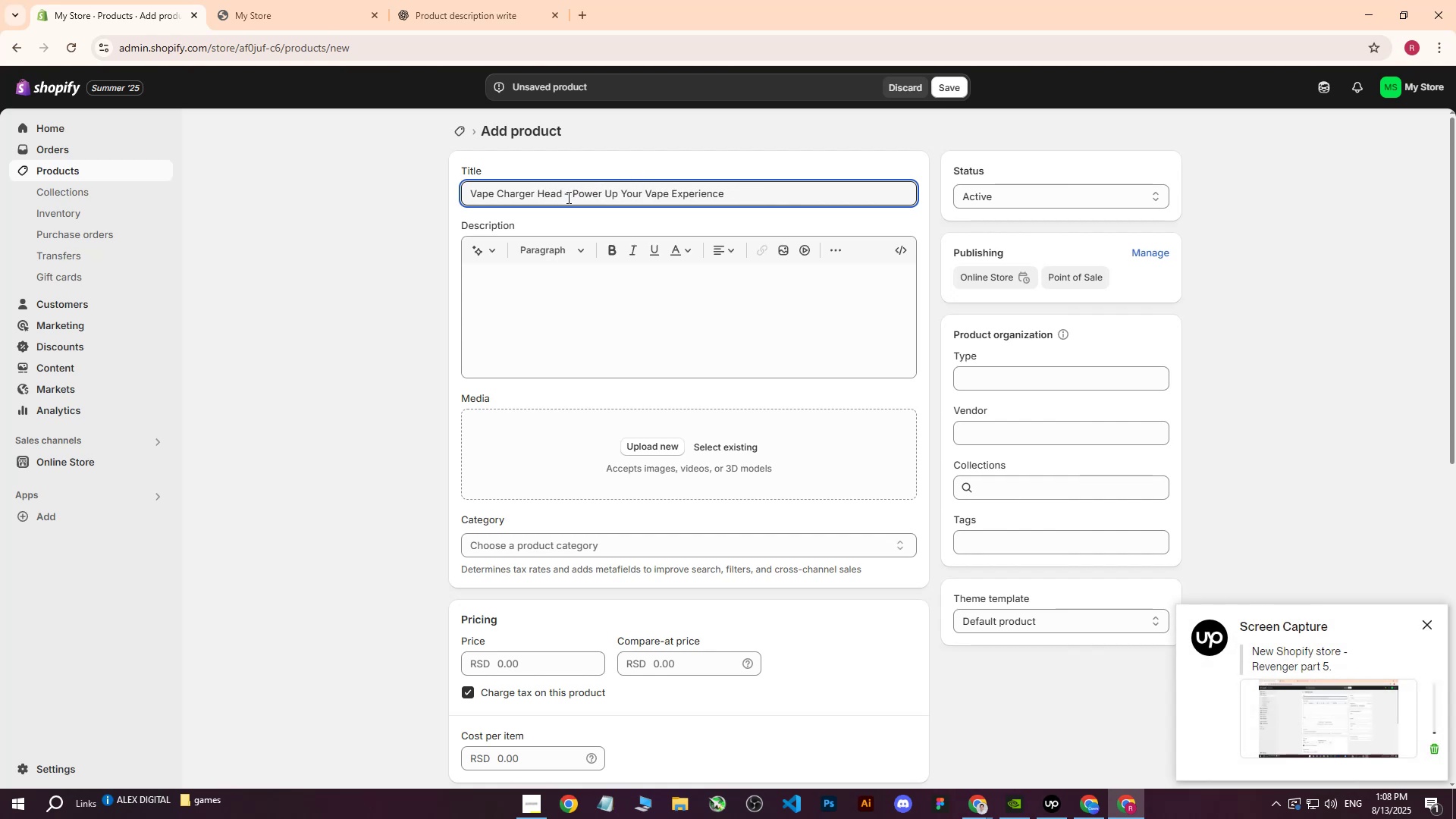 
left_click([567, 197])
 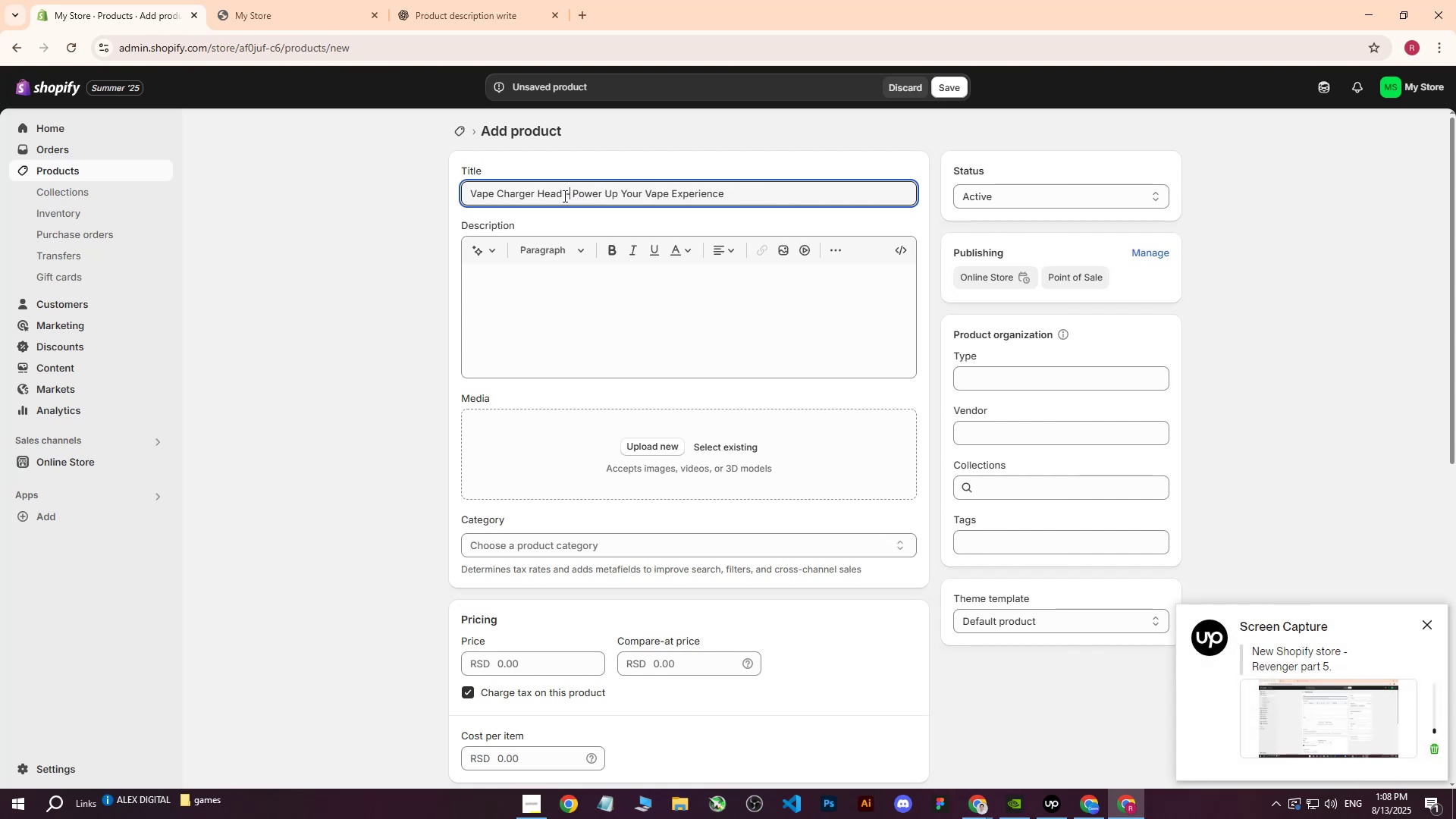 
left_click([563, 196])
 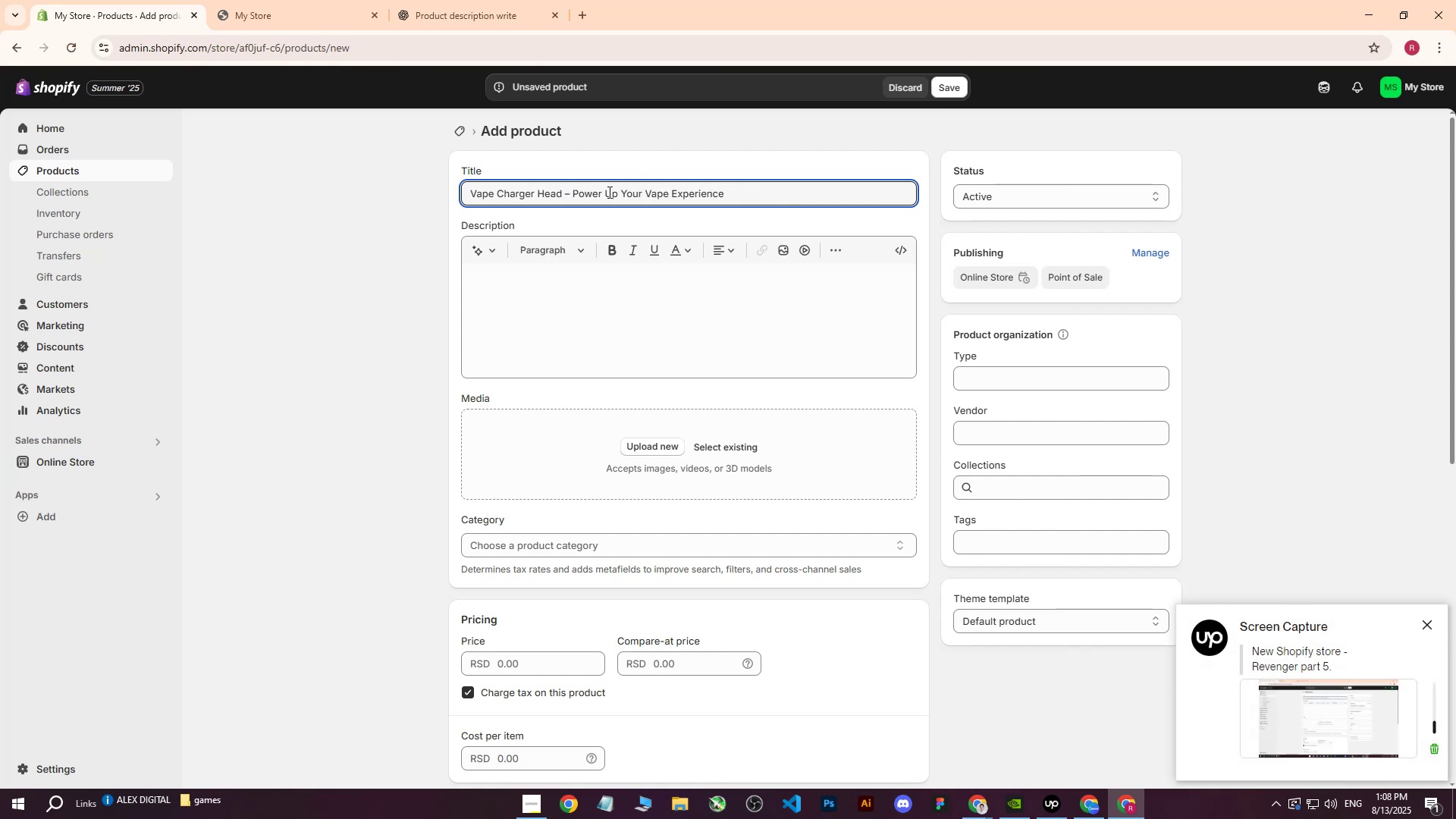 
key(Backspace)
 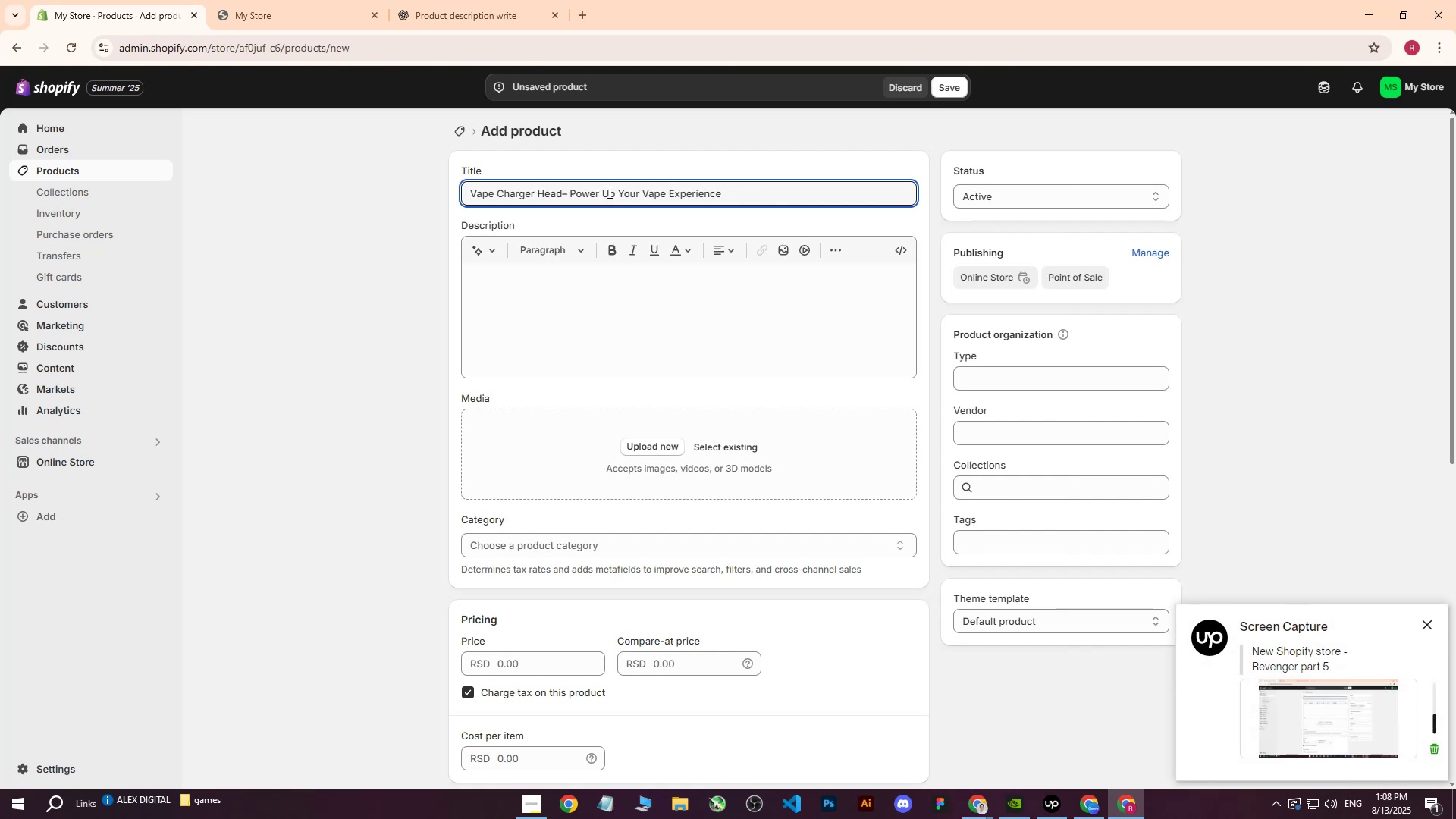 
key(Space)
 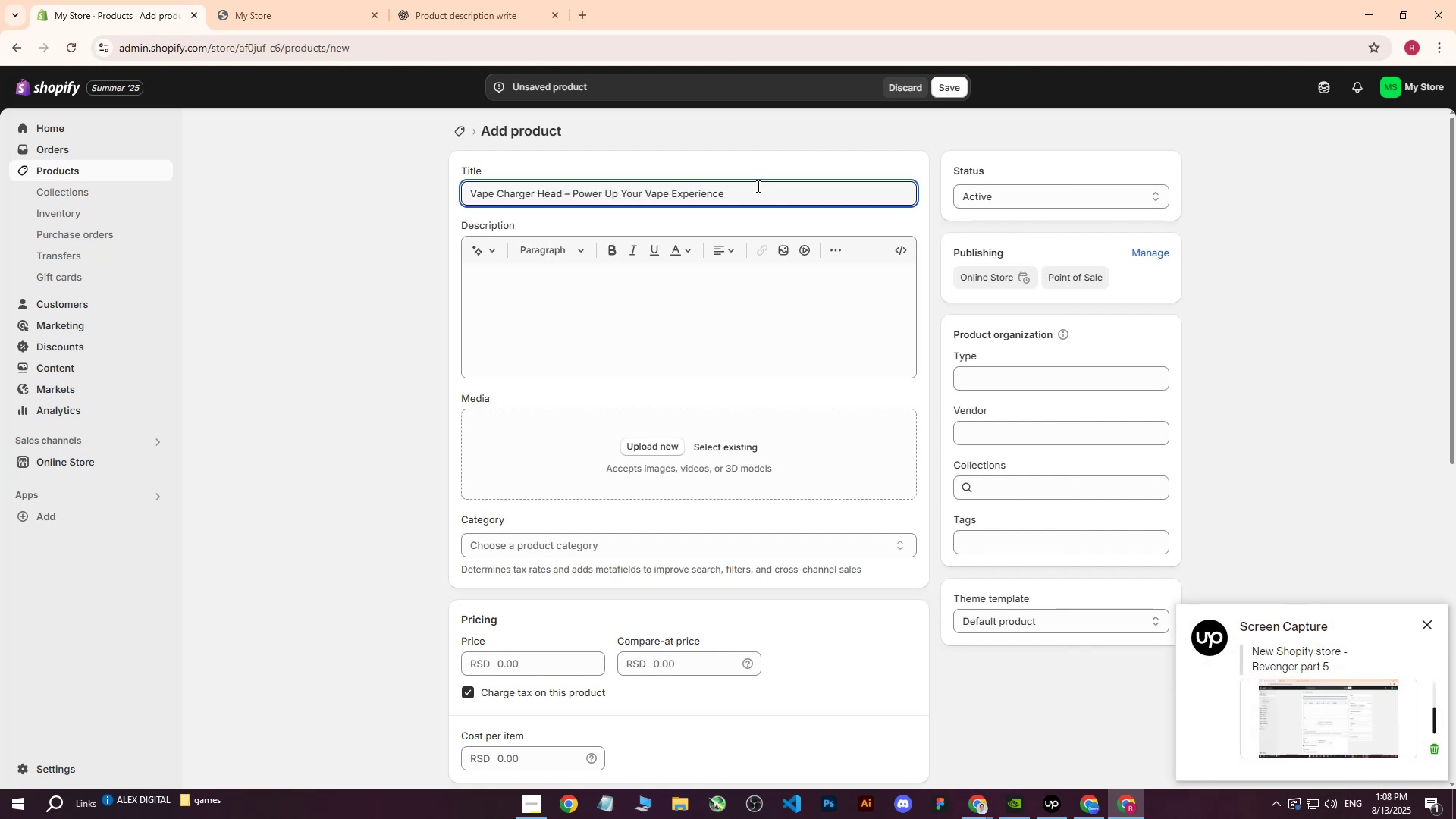 
left_click([757, 187])
 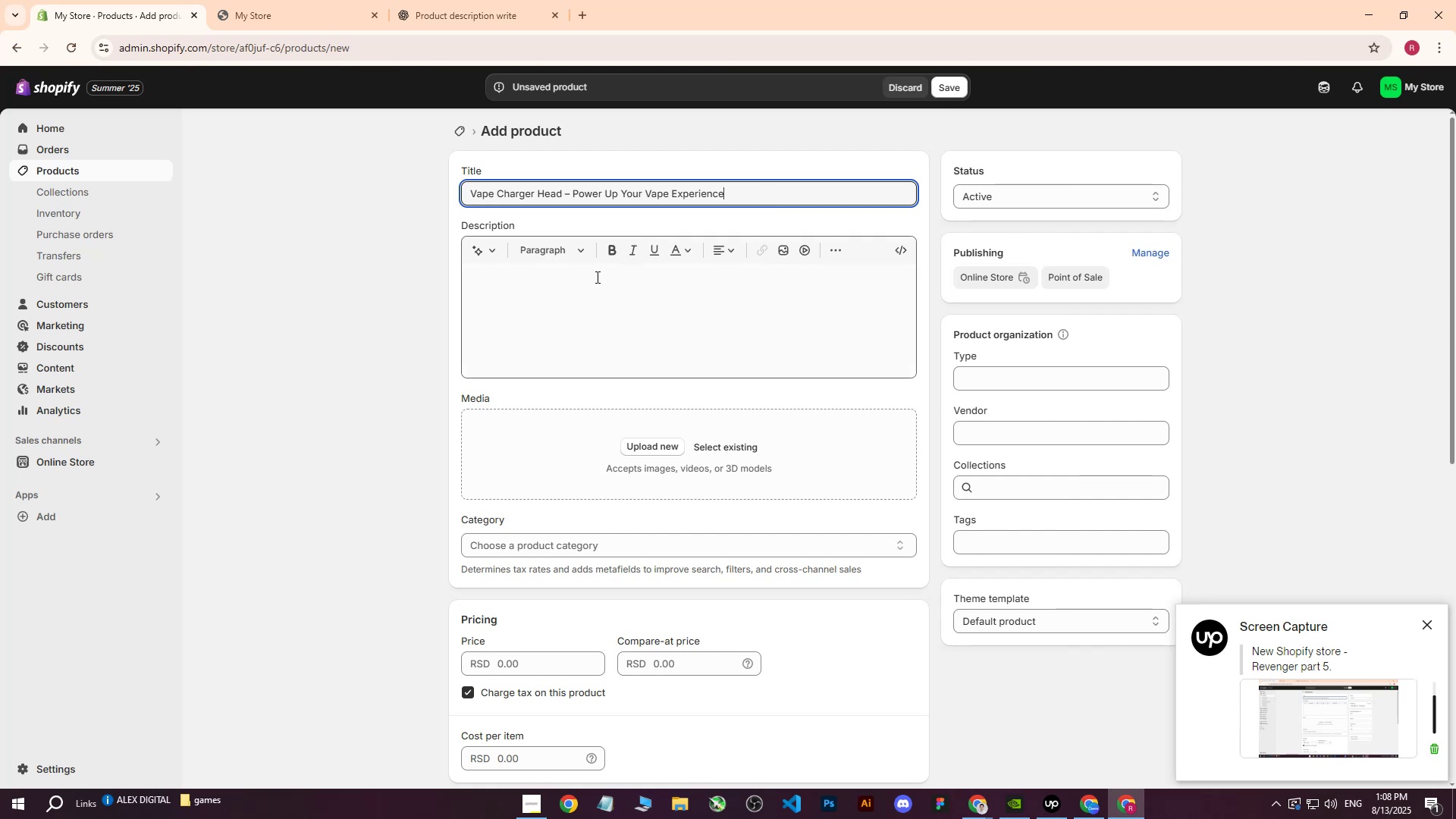 
left_click_drag(start_coordinate=[750, 190], to_coordinate=[431, 202])
 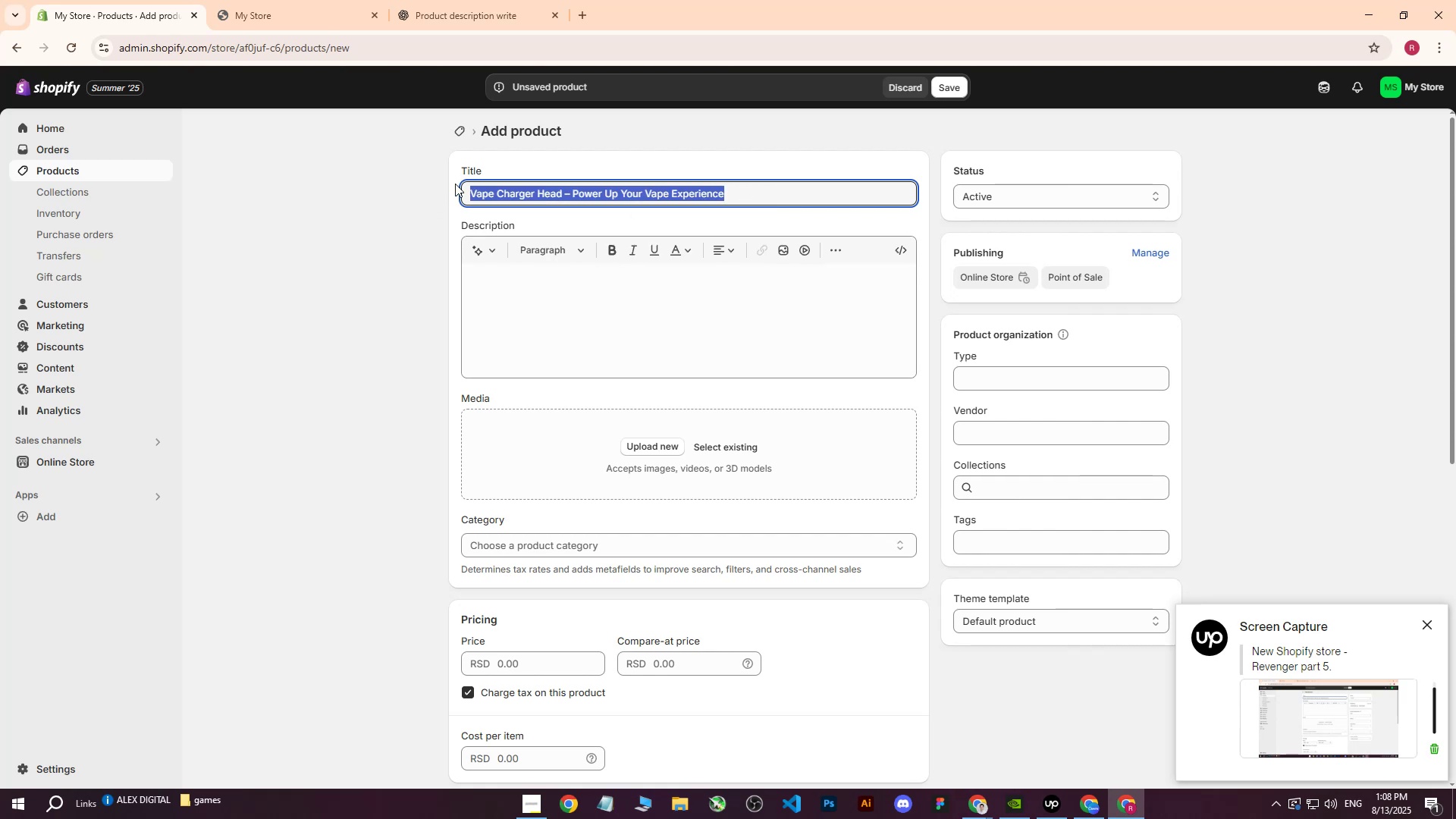 
key(Control+ControlLeft)
 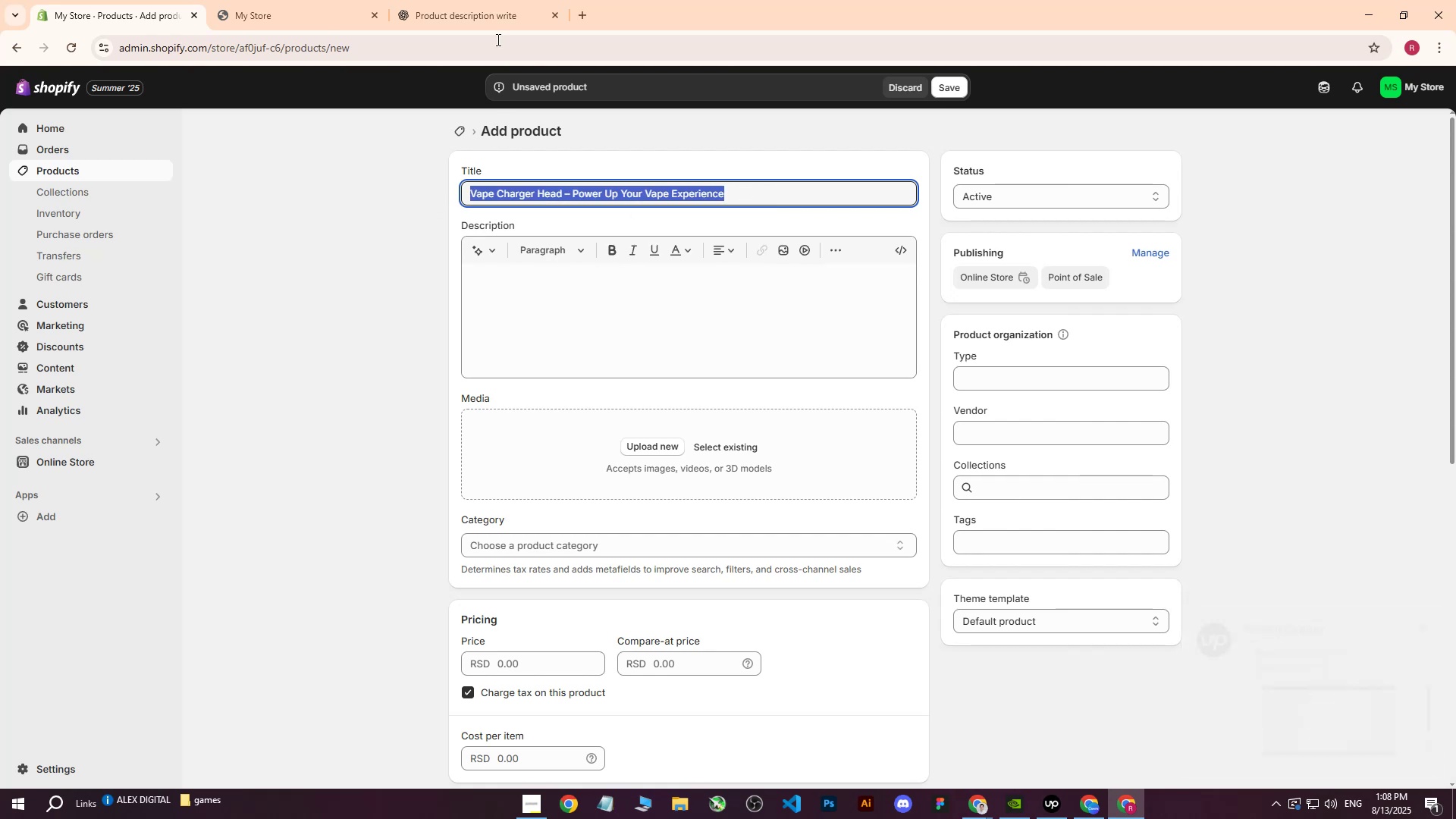 
key(Control+C)
 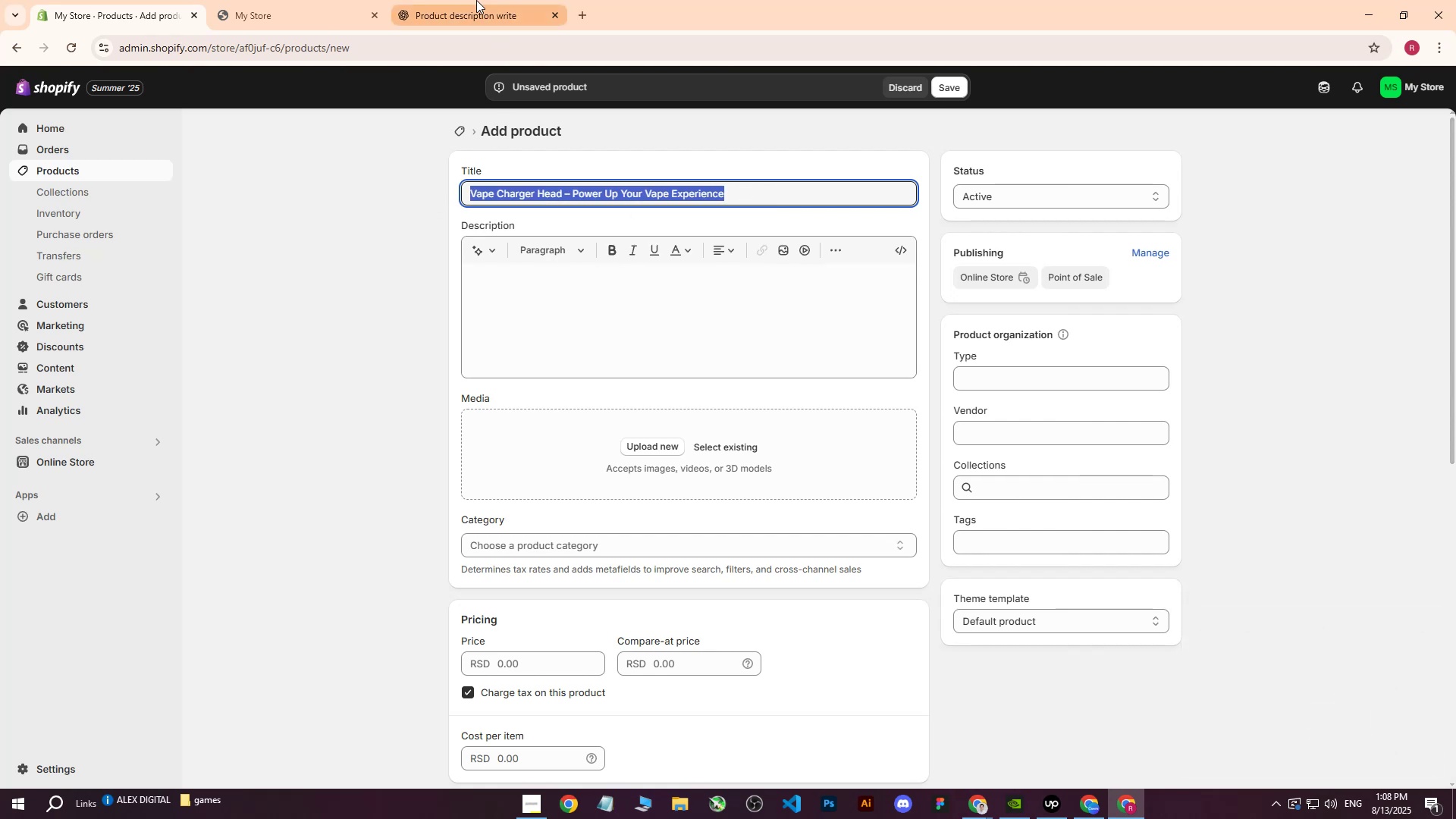 
left_click([476, 0])
 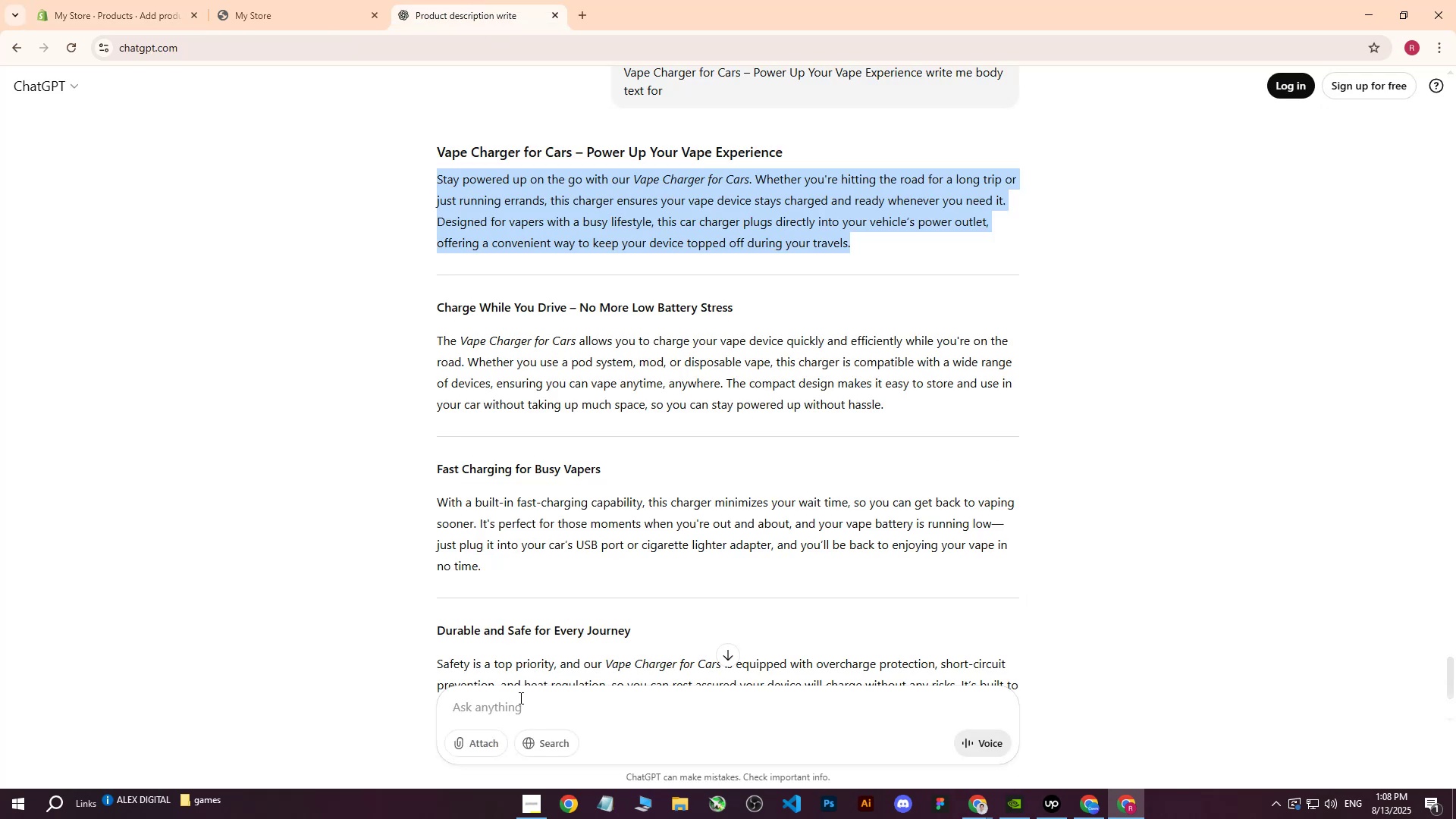 
left_click([503, 717])
 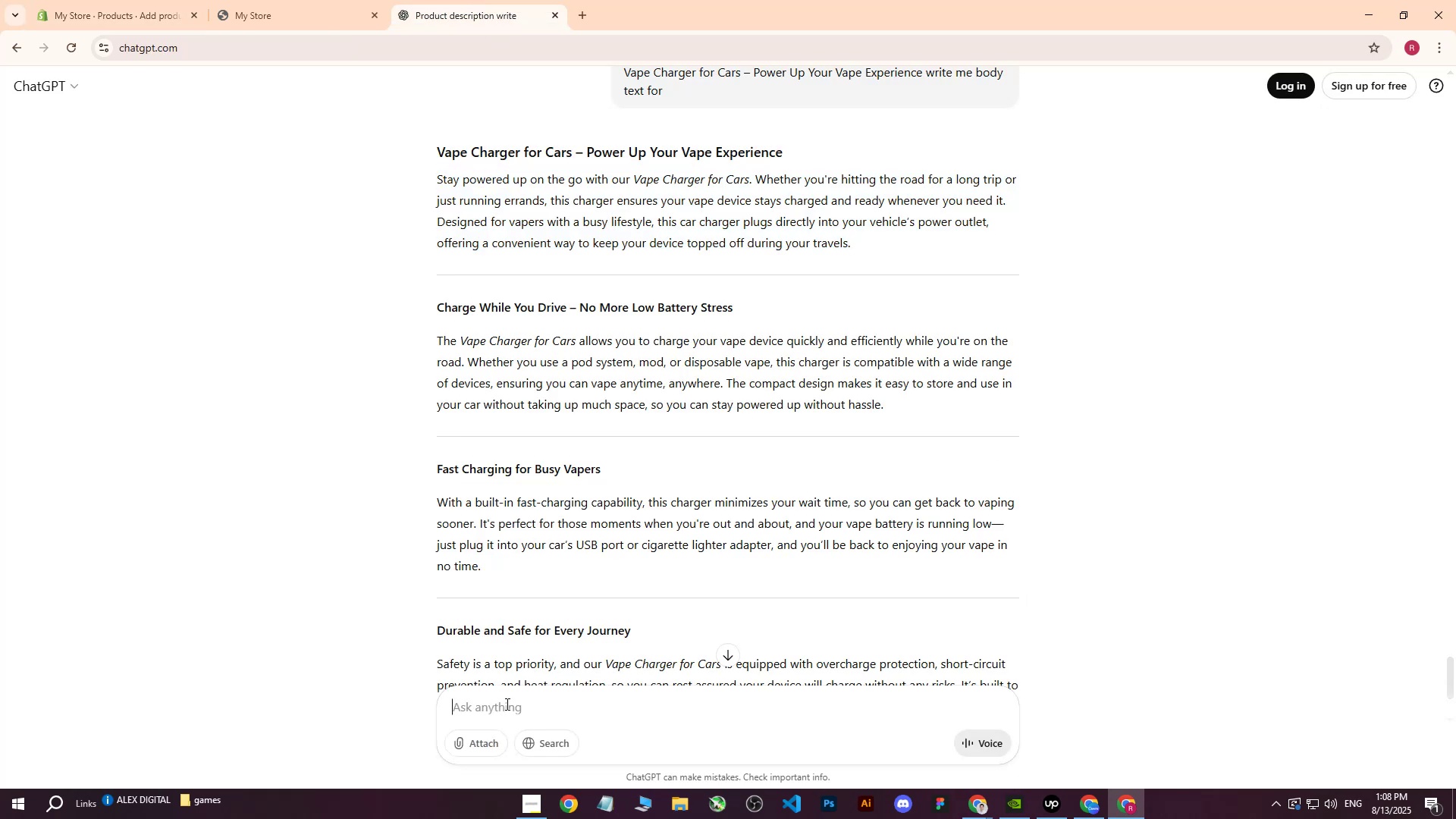 
type(write me article about : )
 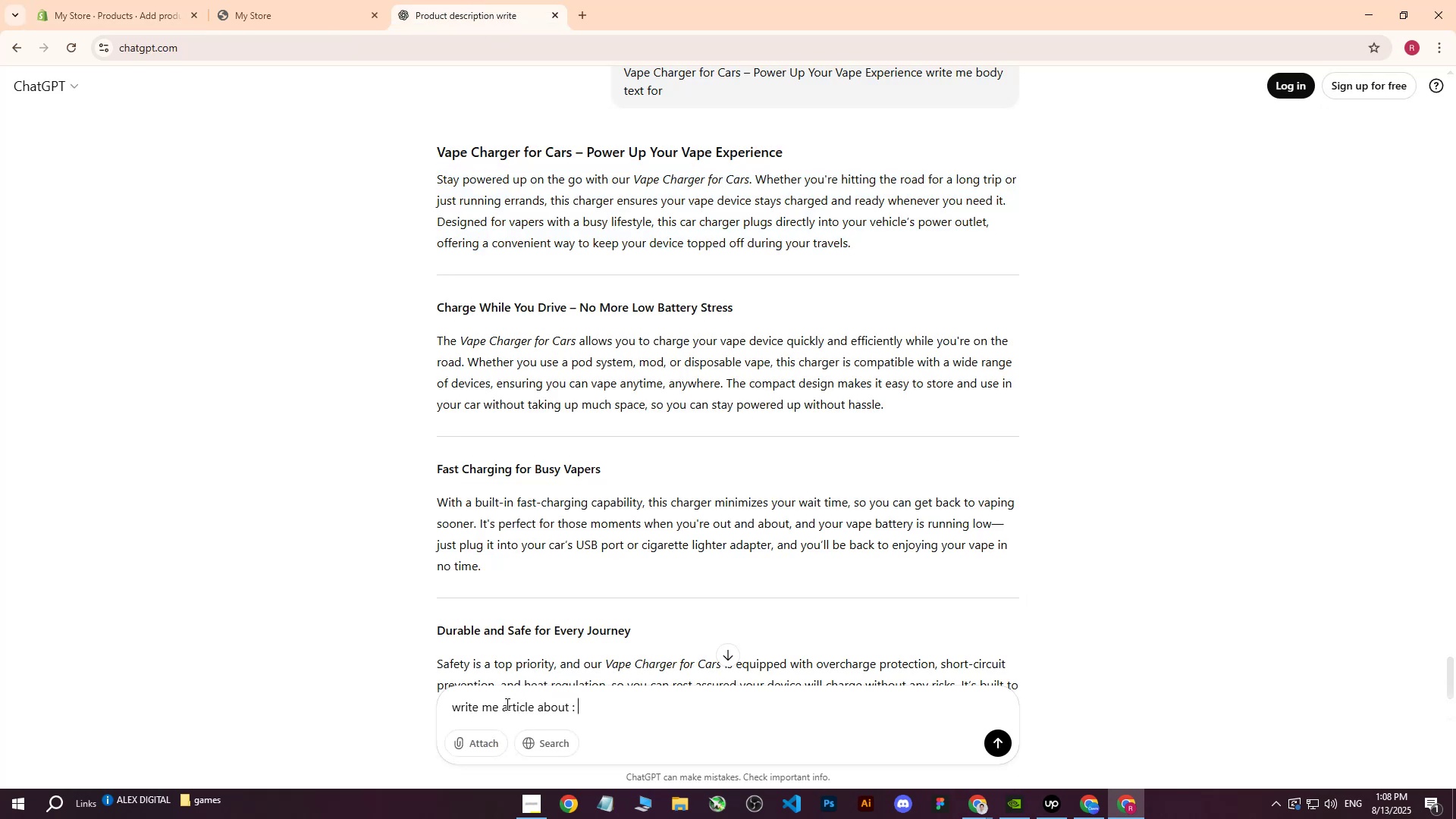 
key(Control+ControlLeft)
 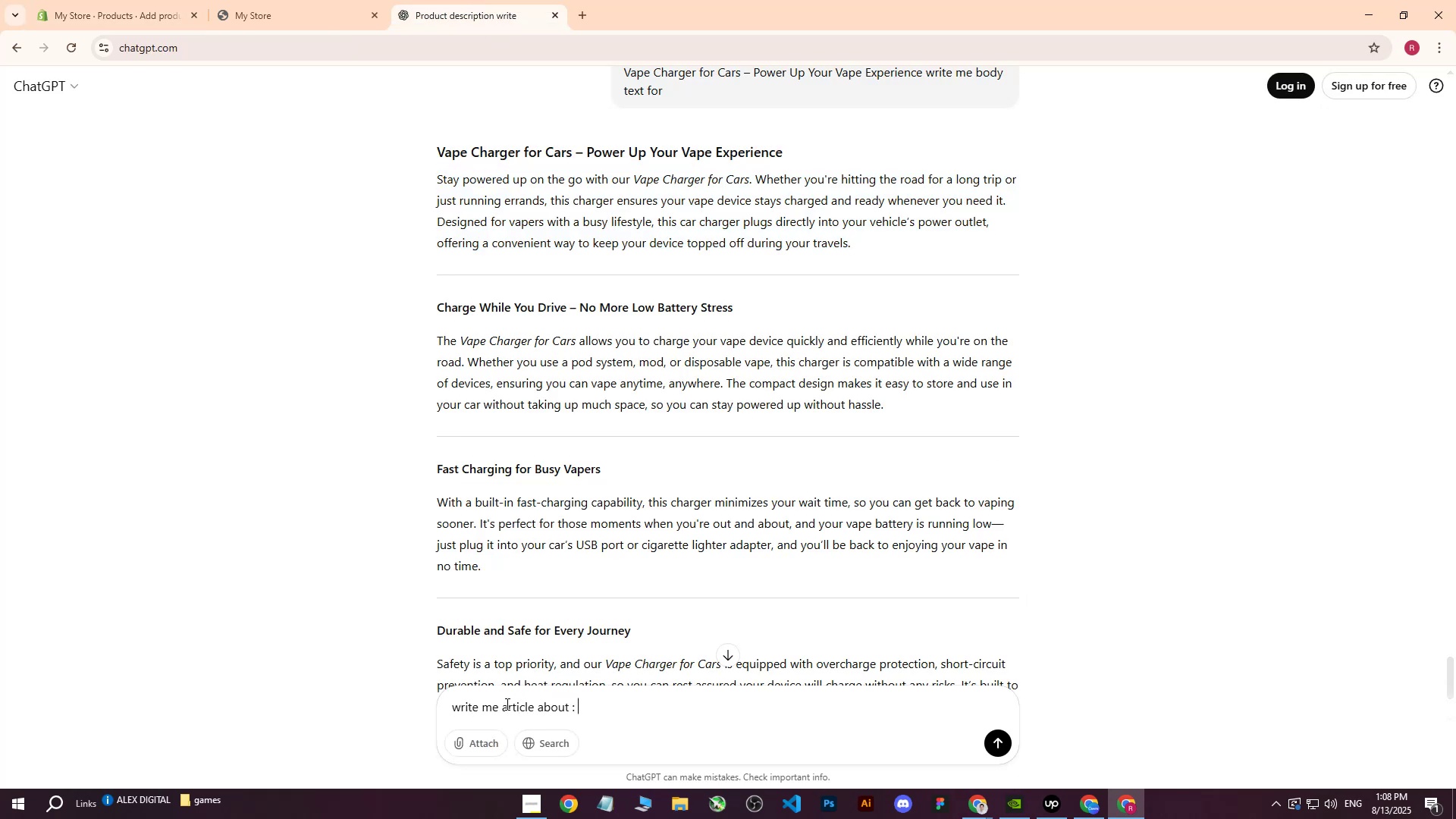 
key(Control+V)
 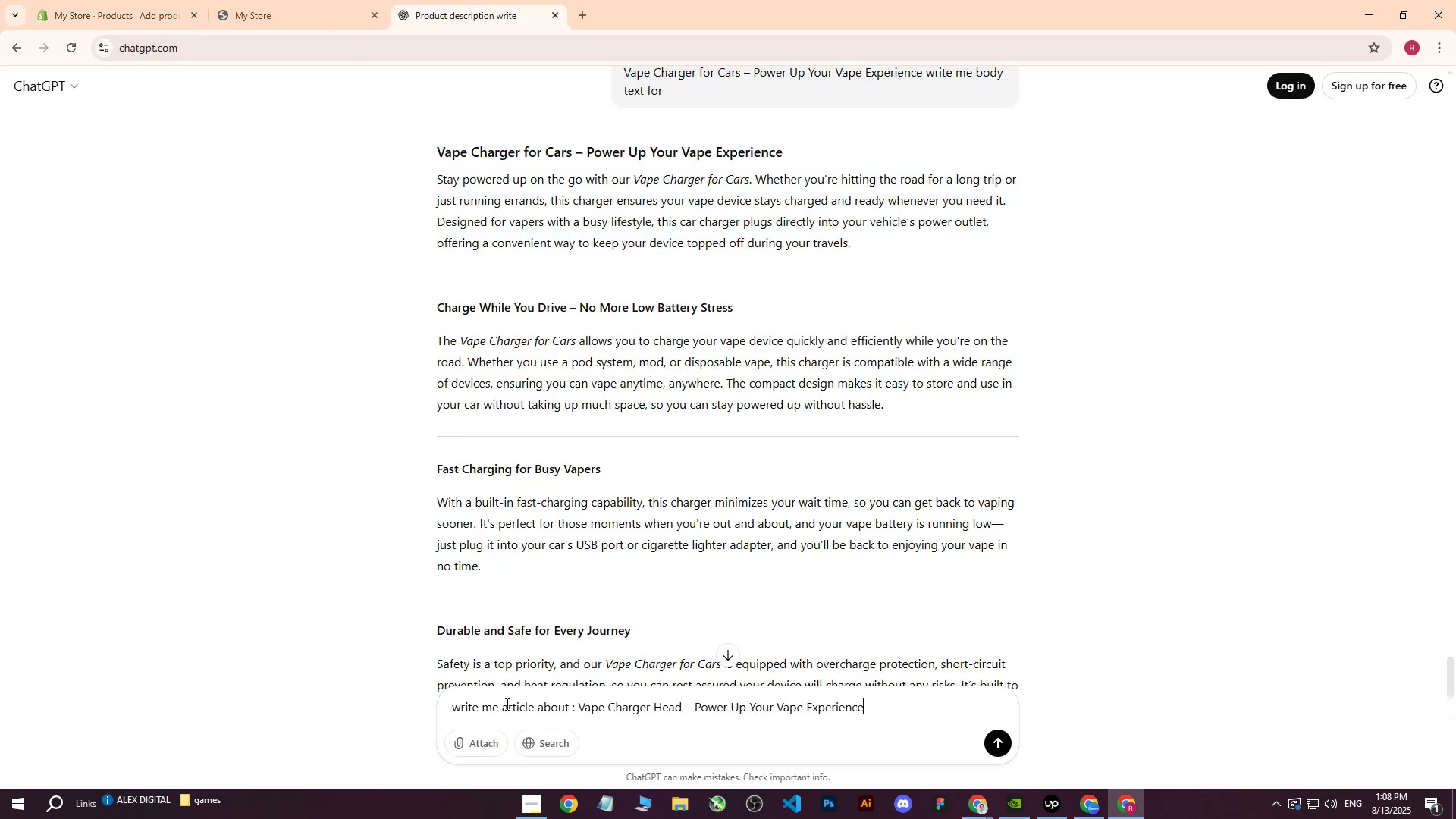 
key(Enter)
 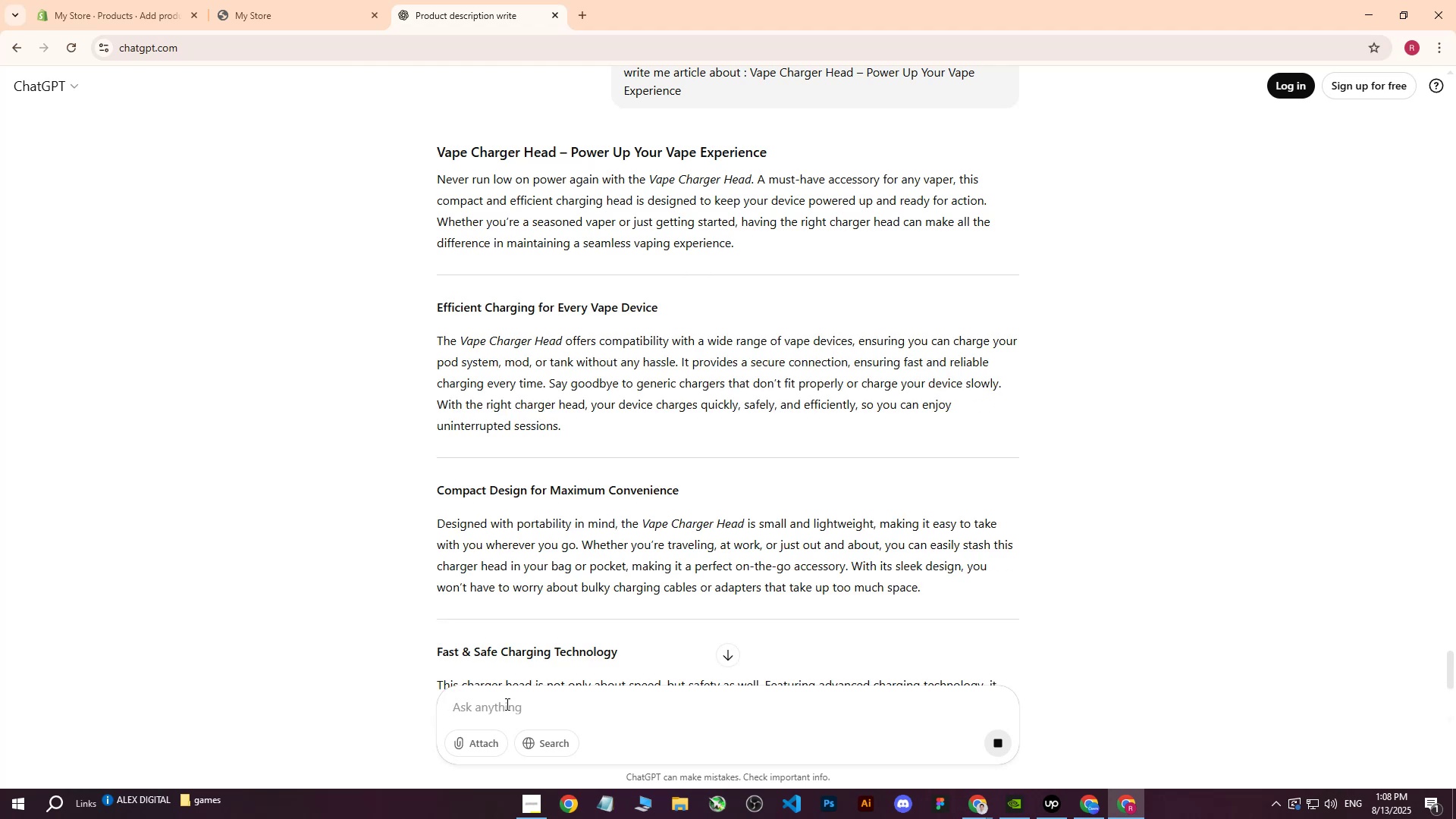 
wait(13.29)
 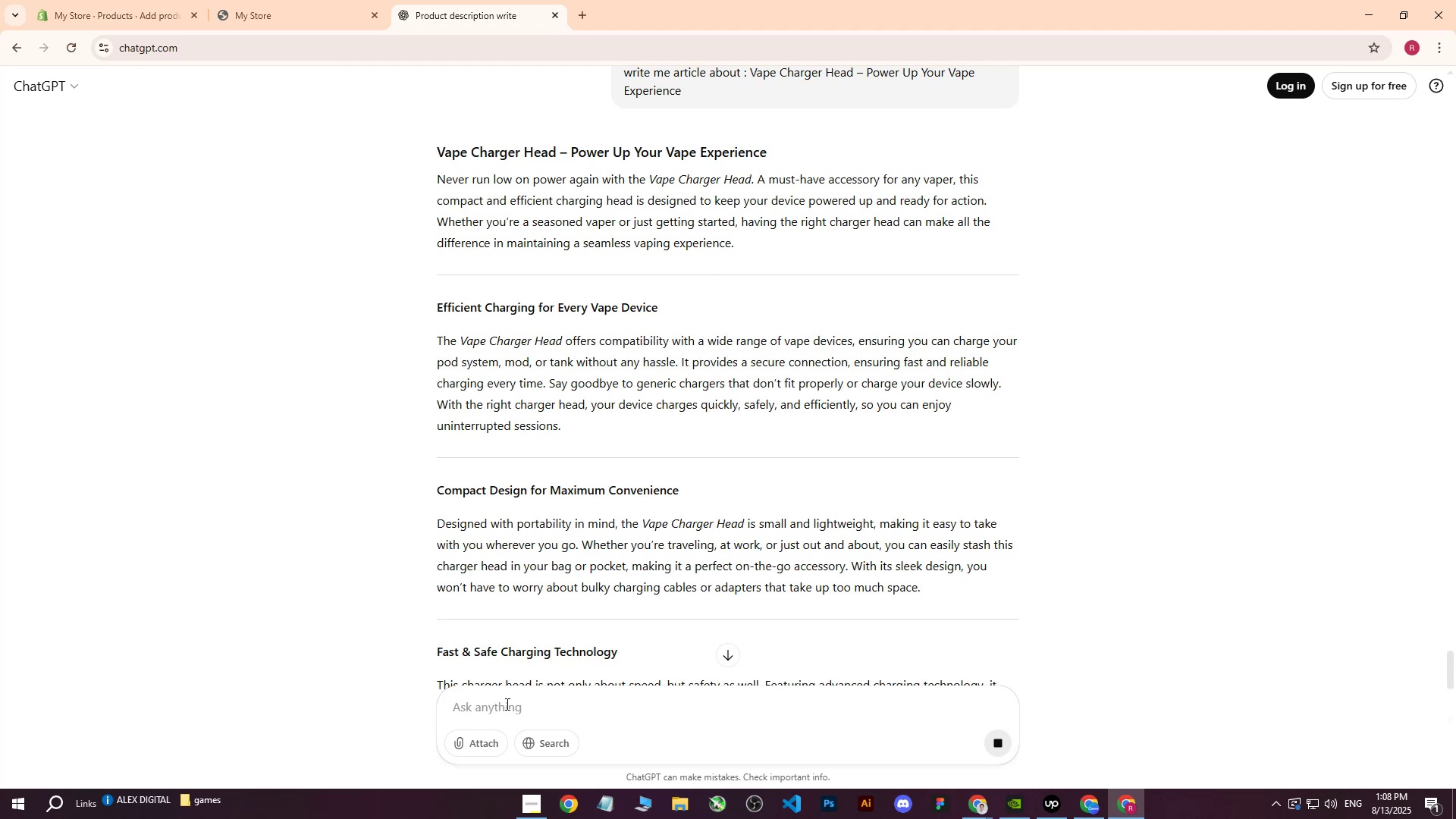 
scroll: coordinate [544, 442], scroll_direction: down, amount: 24.0
 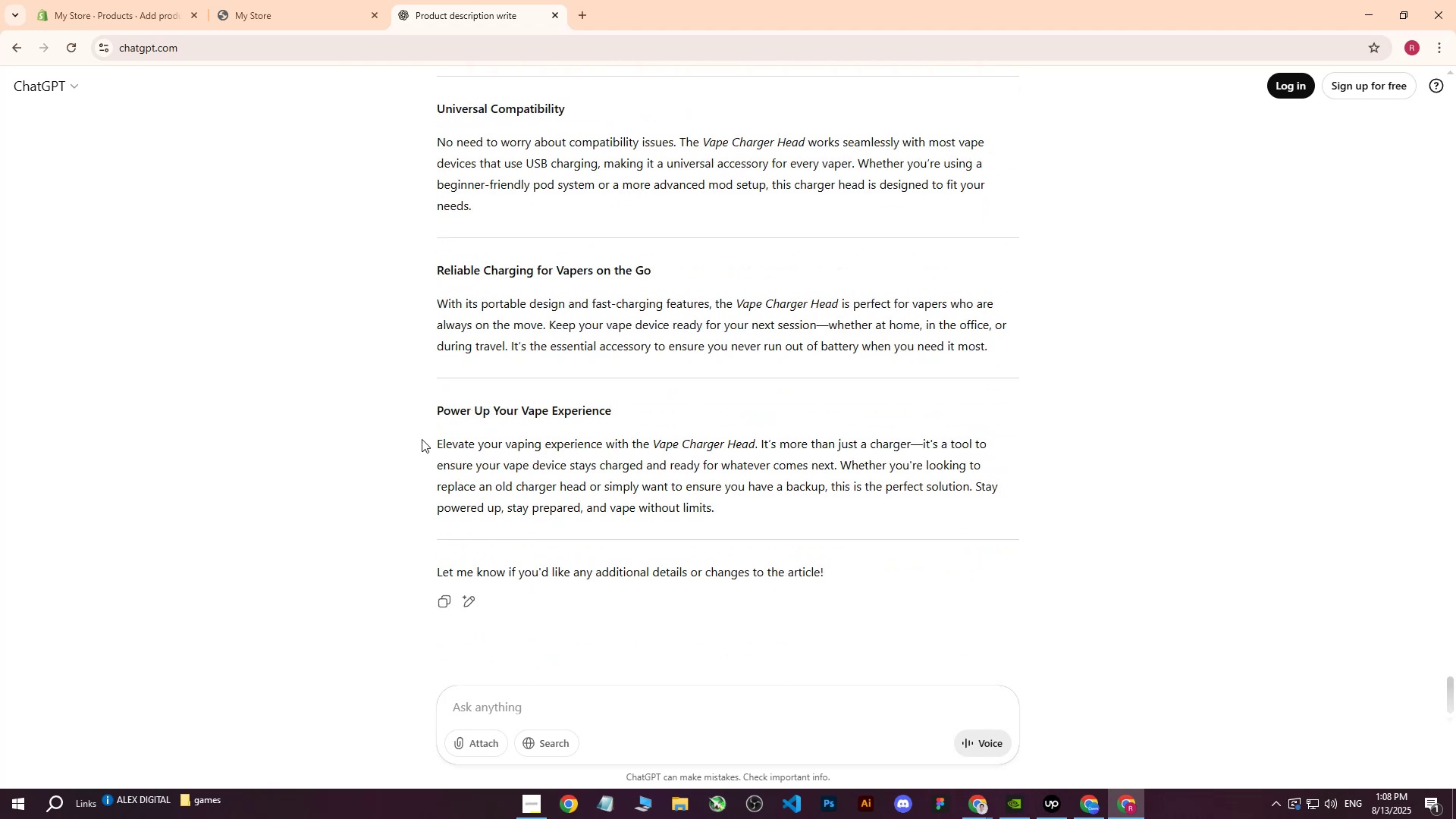 
left_click_drag(start_coordinate=[427, 438], to_coordinate=[740, 509])
 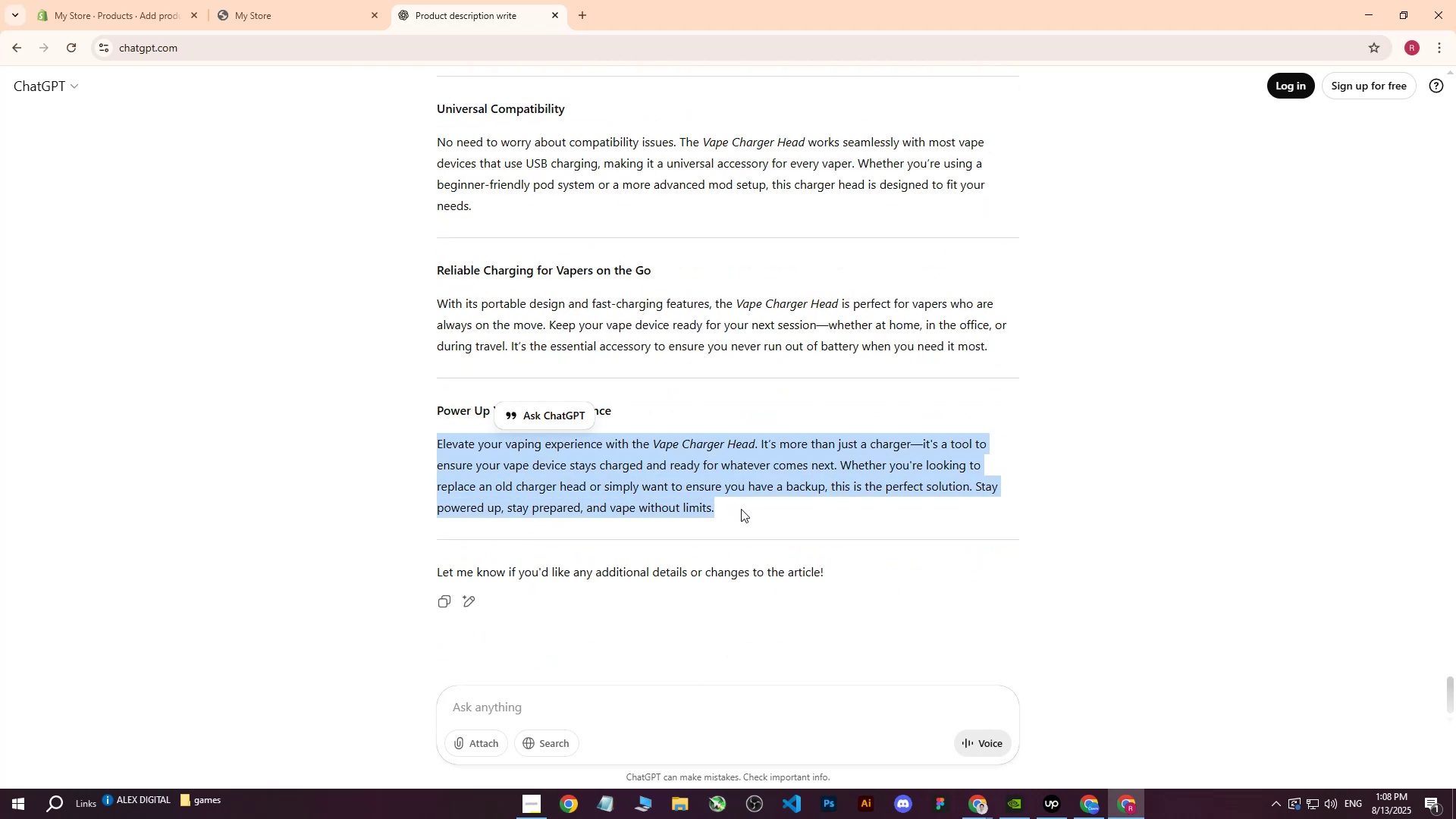 
key(Control+C)
 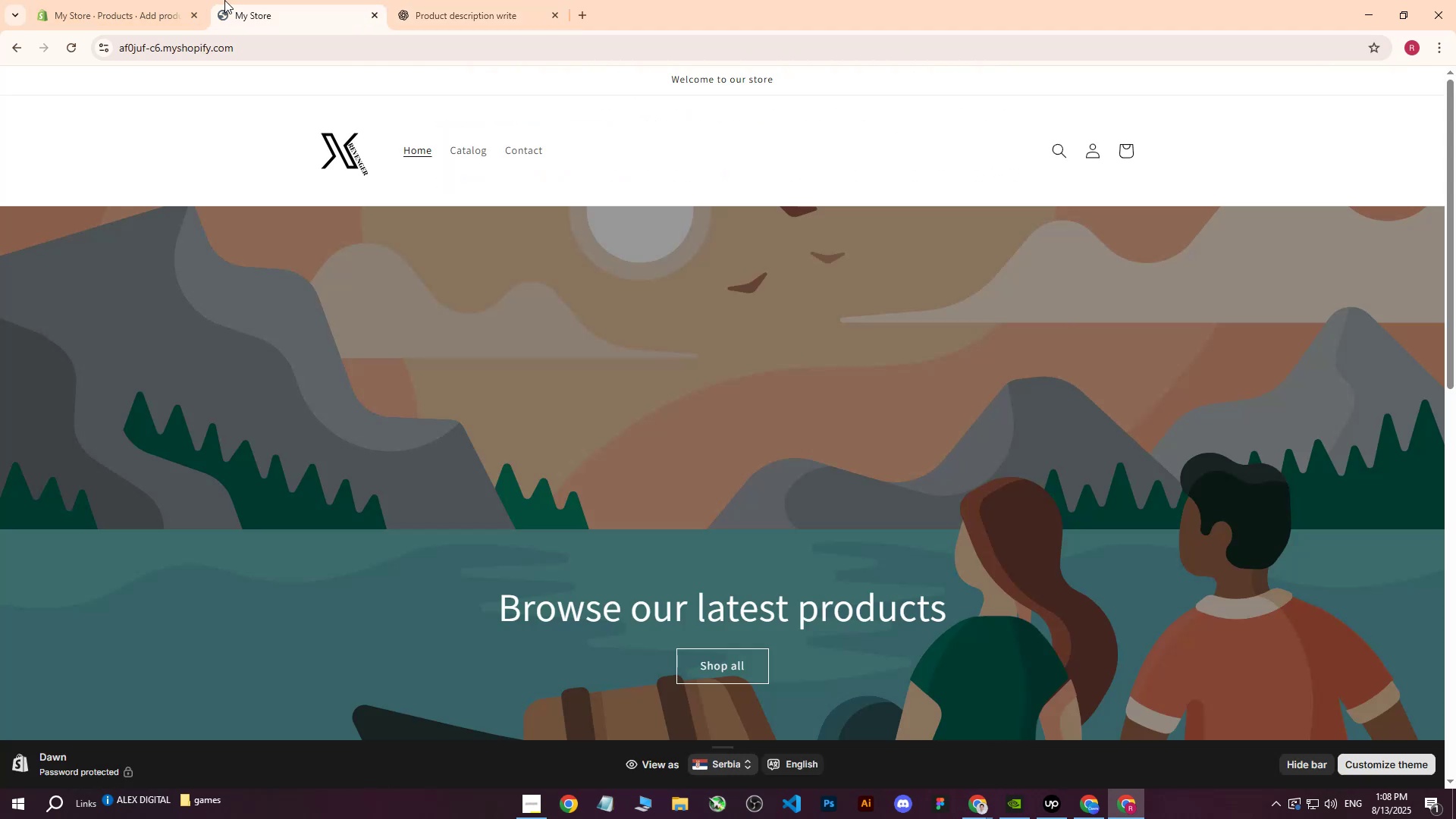 
double_click([127, 0])
 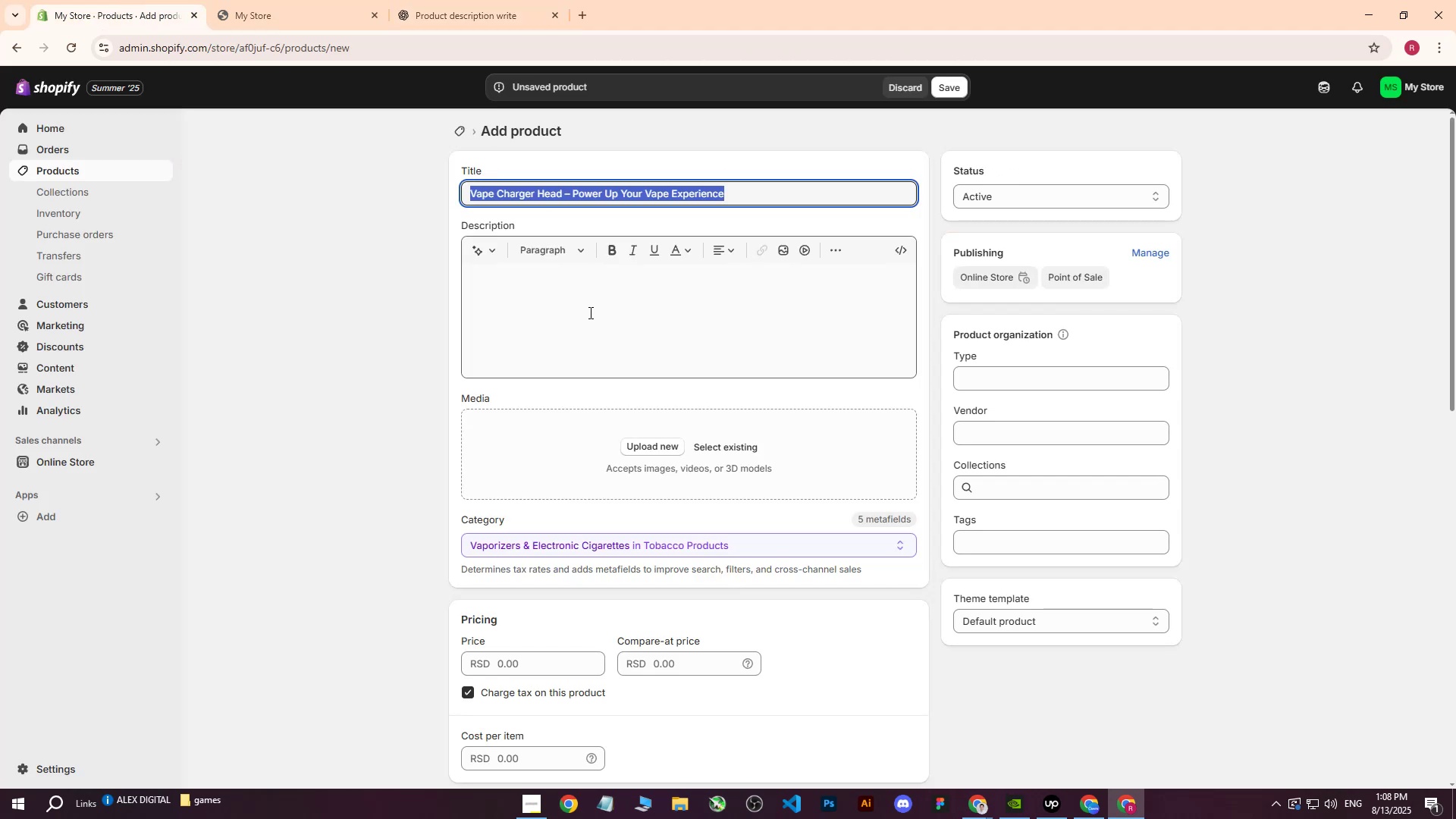 
left_click([589, 312])
 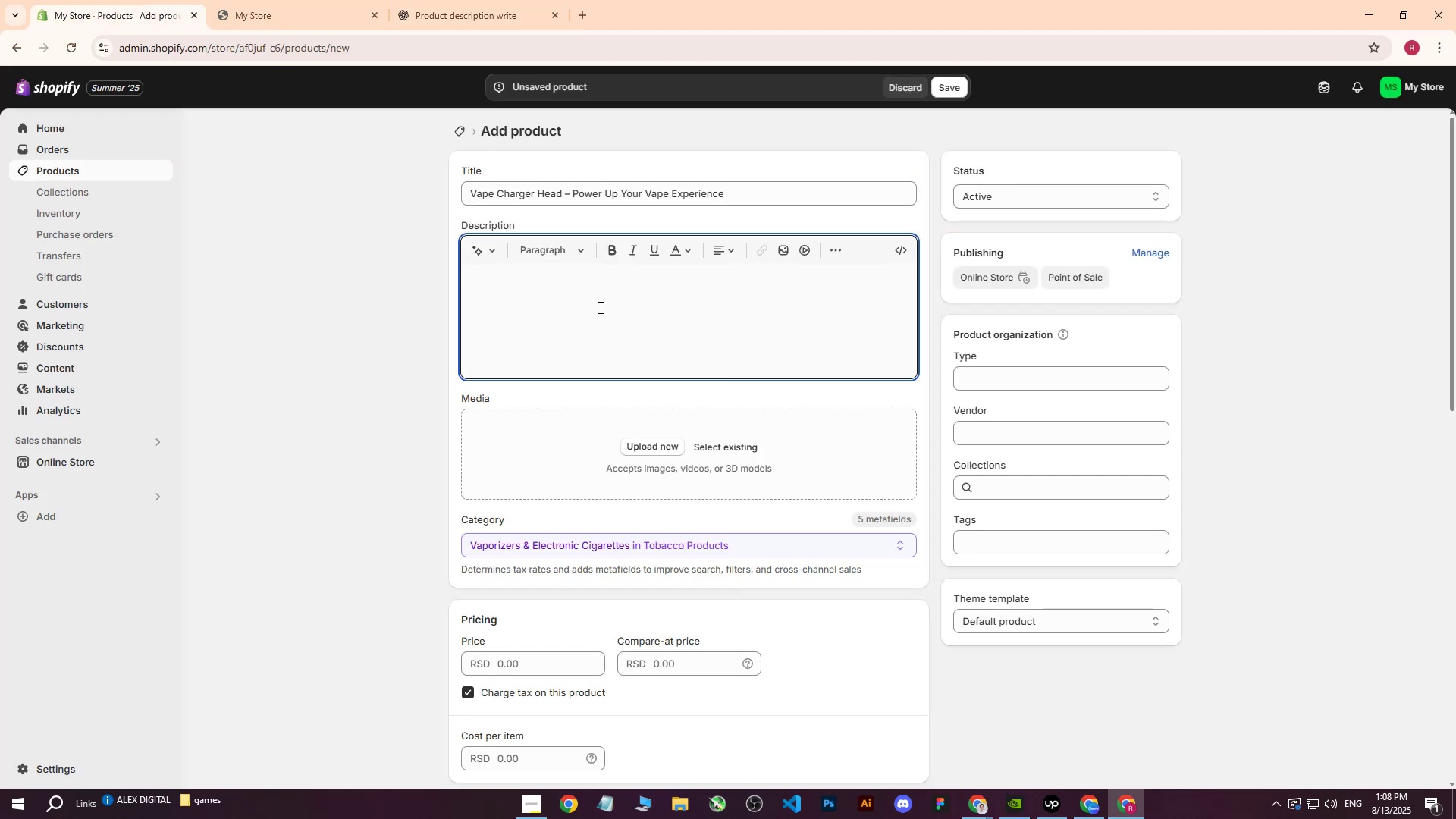 
key(Control+V)
 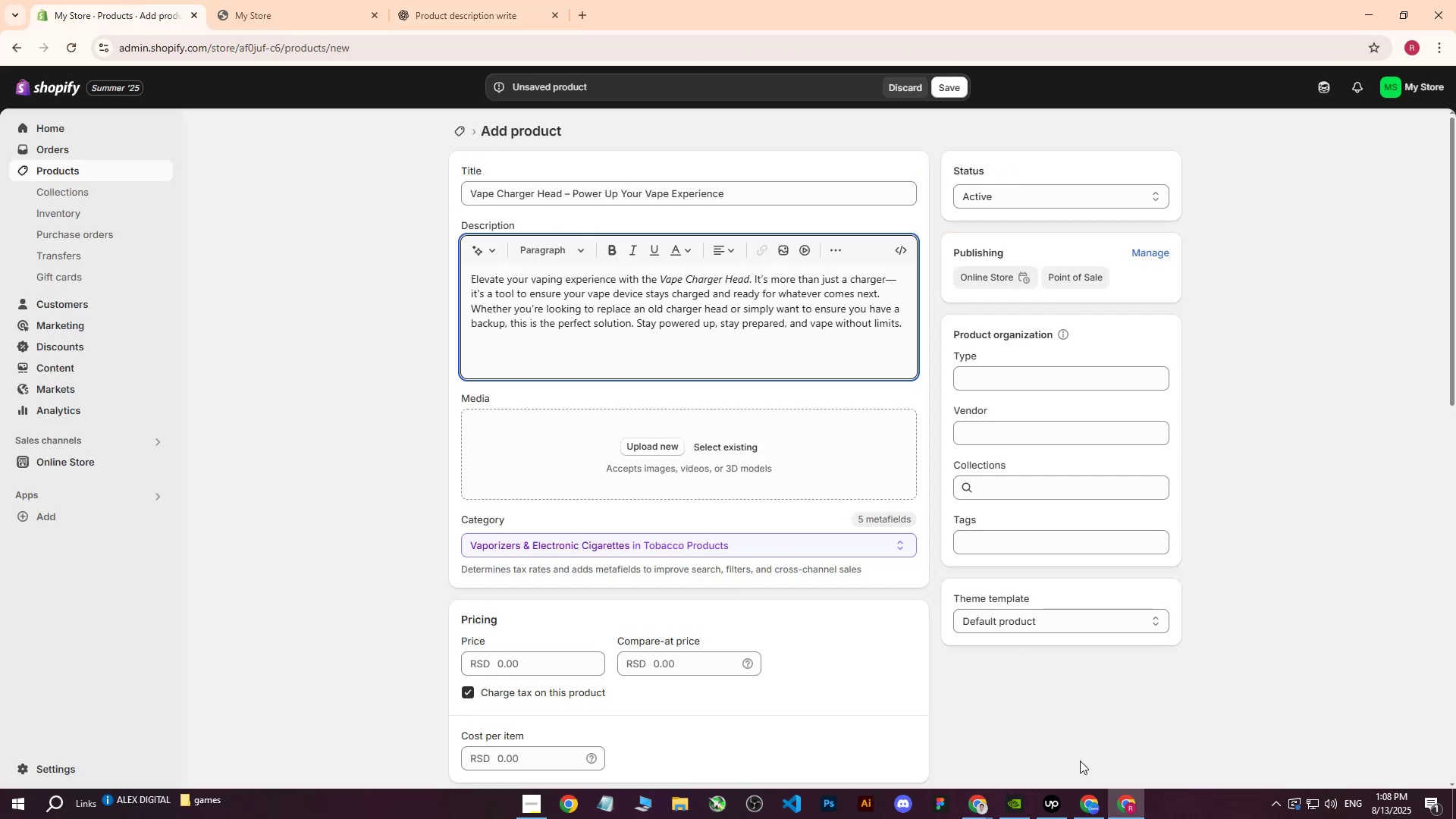 
double_click([1087, 808])
 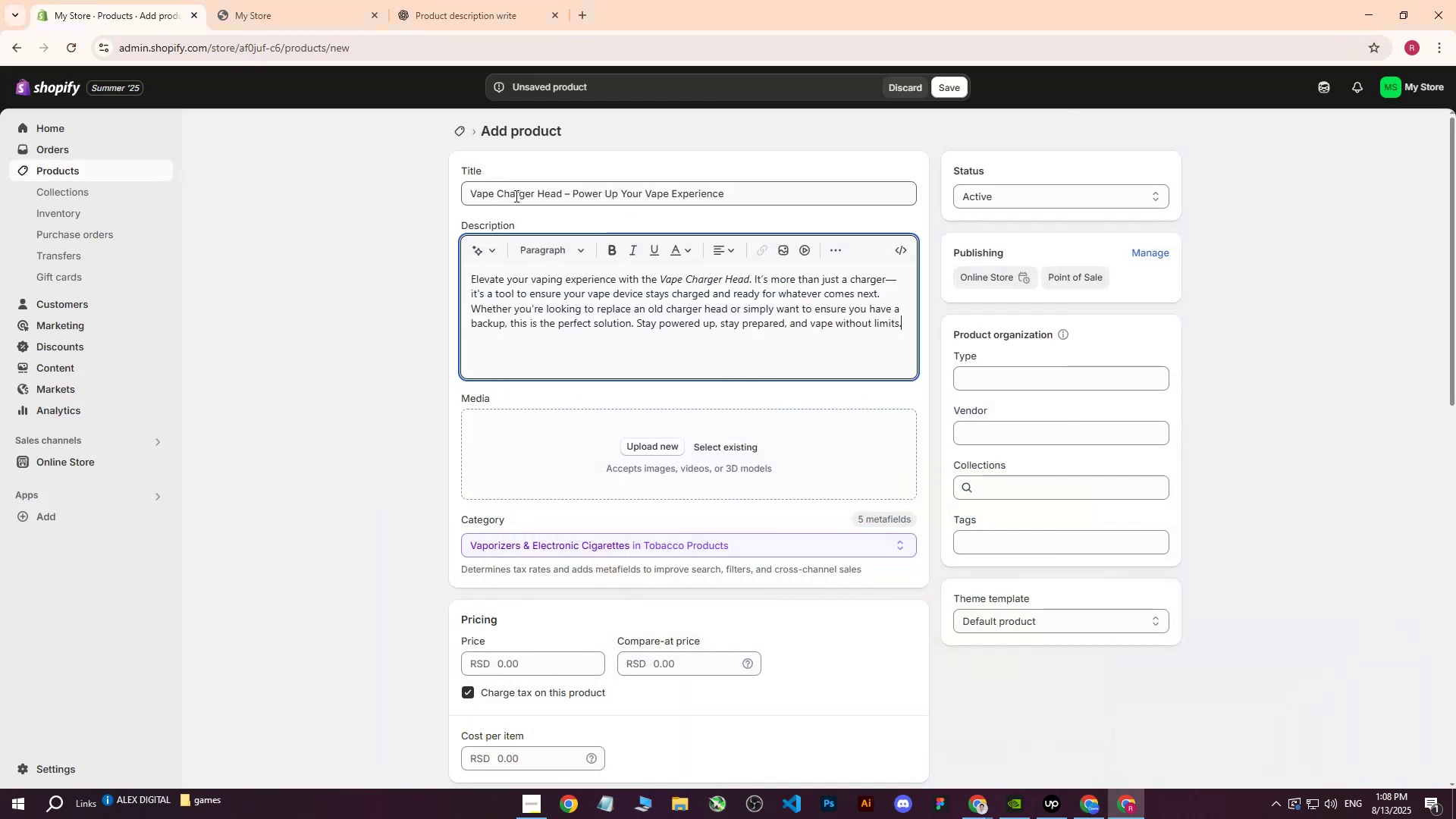 
left_click([537, 194])
 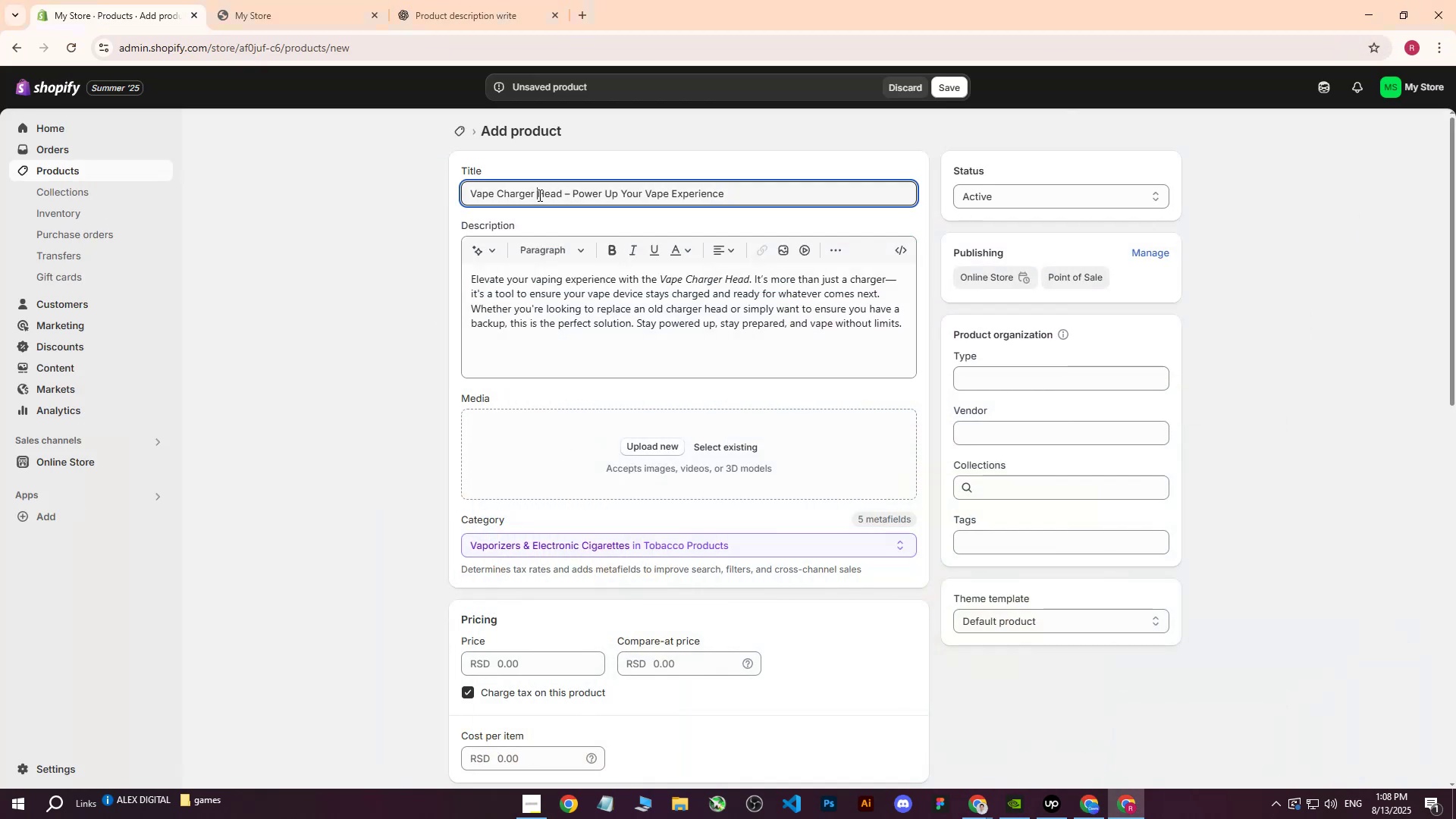 
type(T)
key(Backspace)
type(Yellow )
 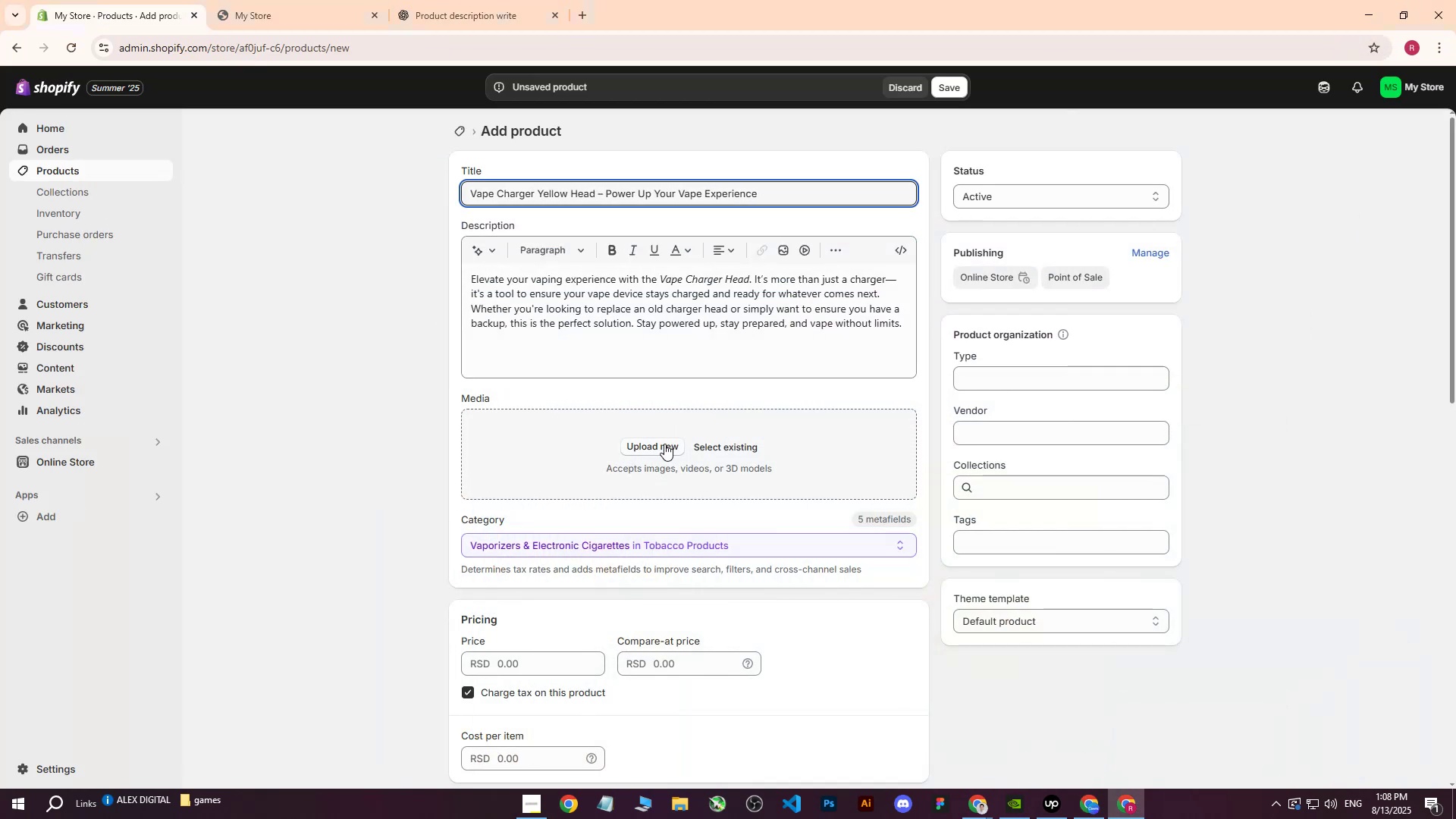 
left_click([664, 444])
 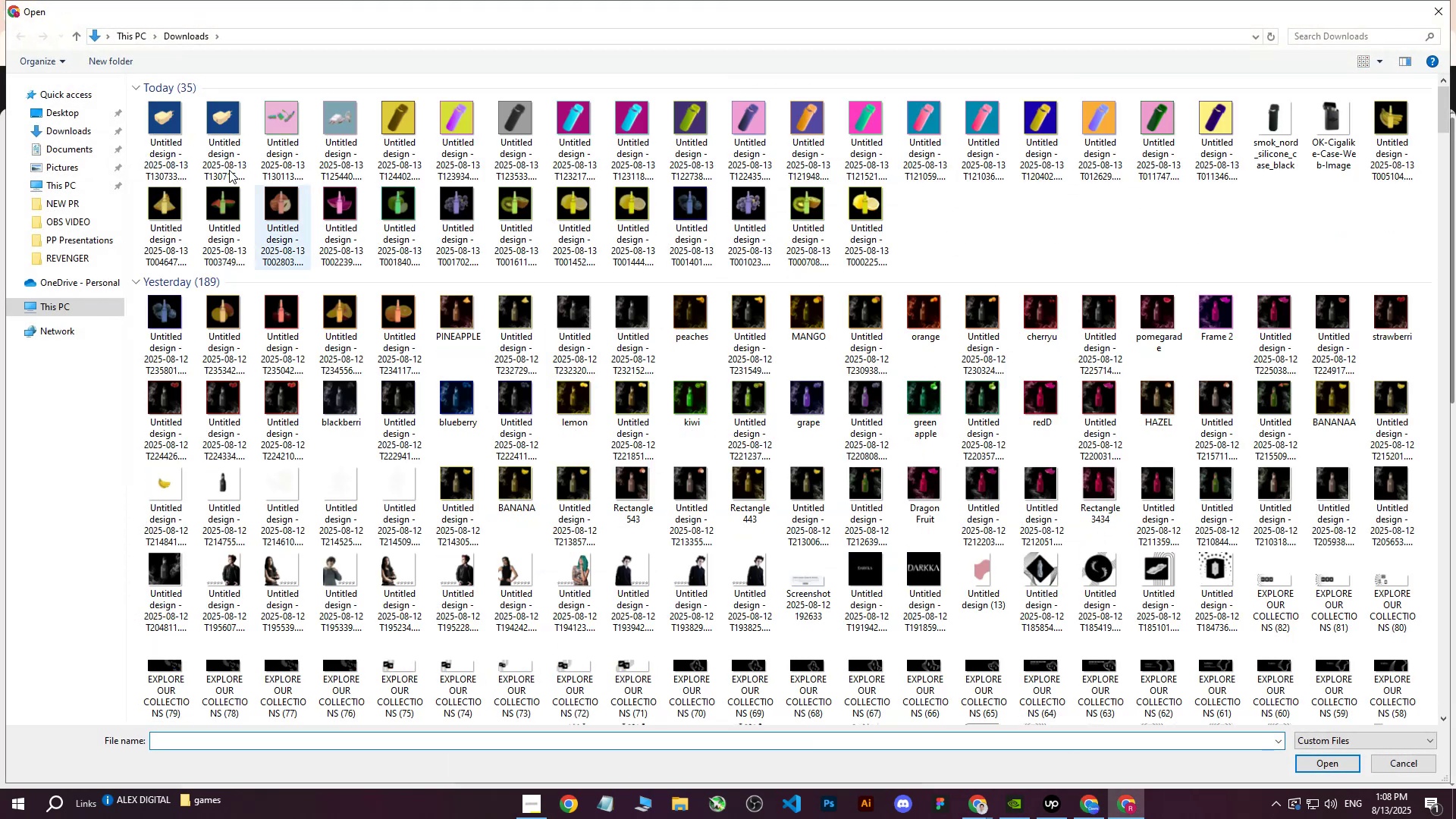 
left_click([151, 117])
 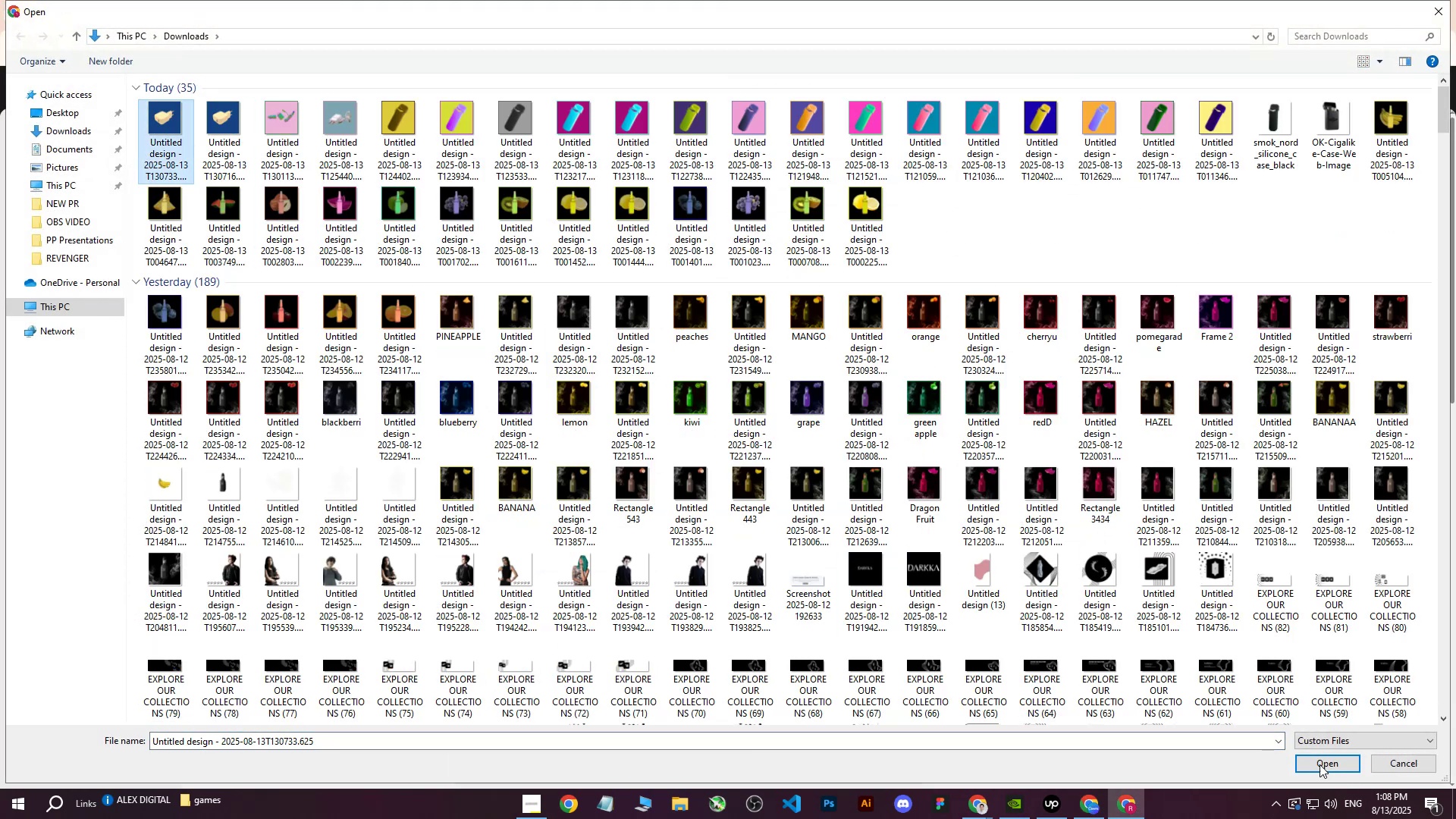 
left_click([1307, 758])
 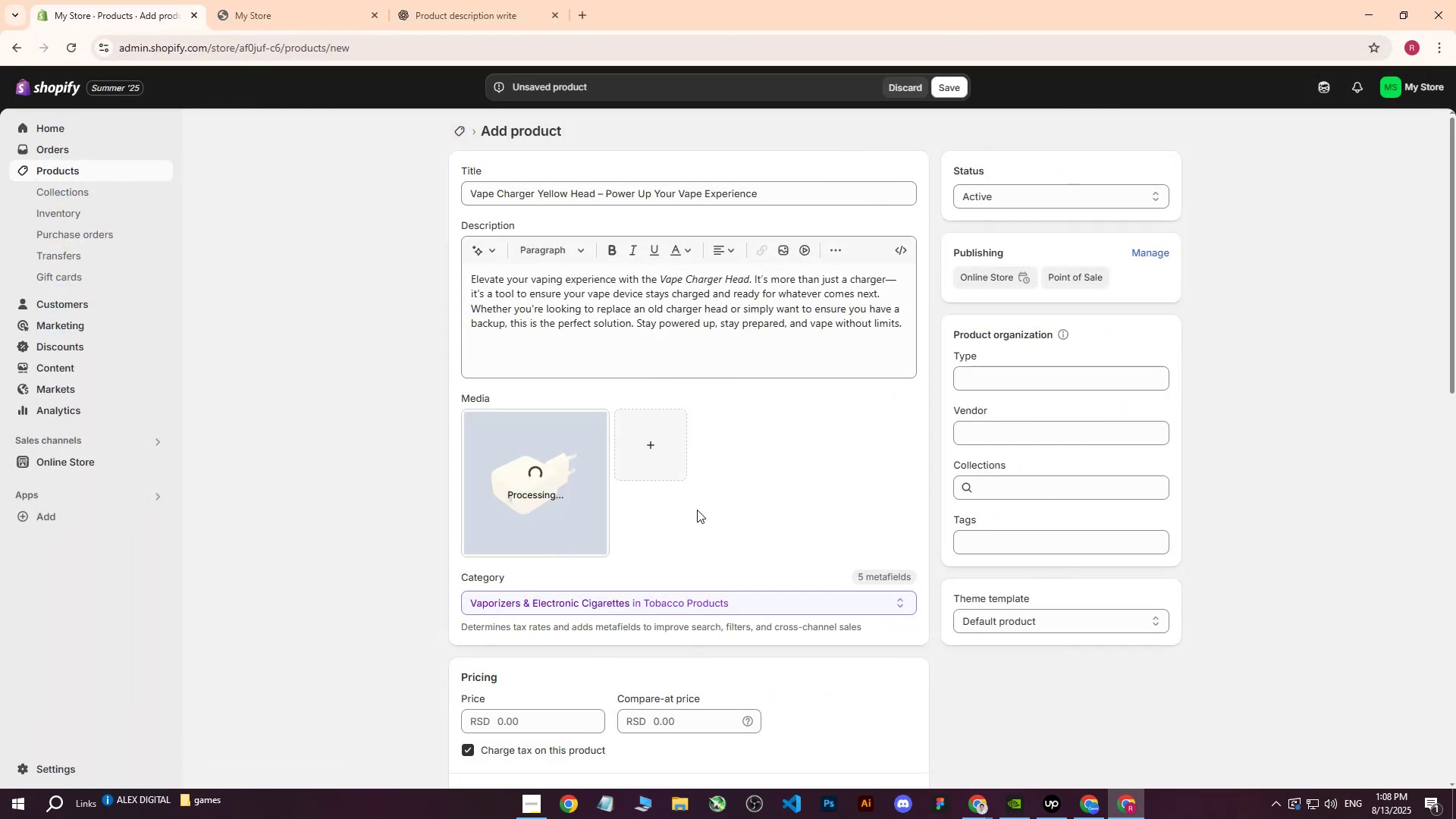 
scroll: coordinate [781, 491], scroll_direction: down, amount: 2.0
 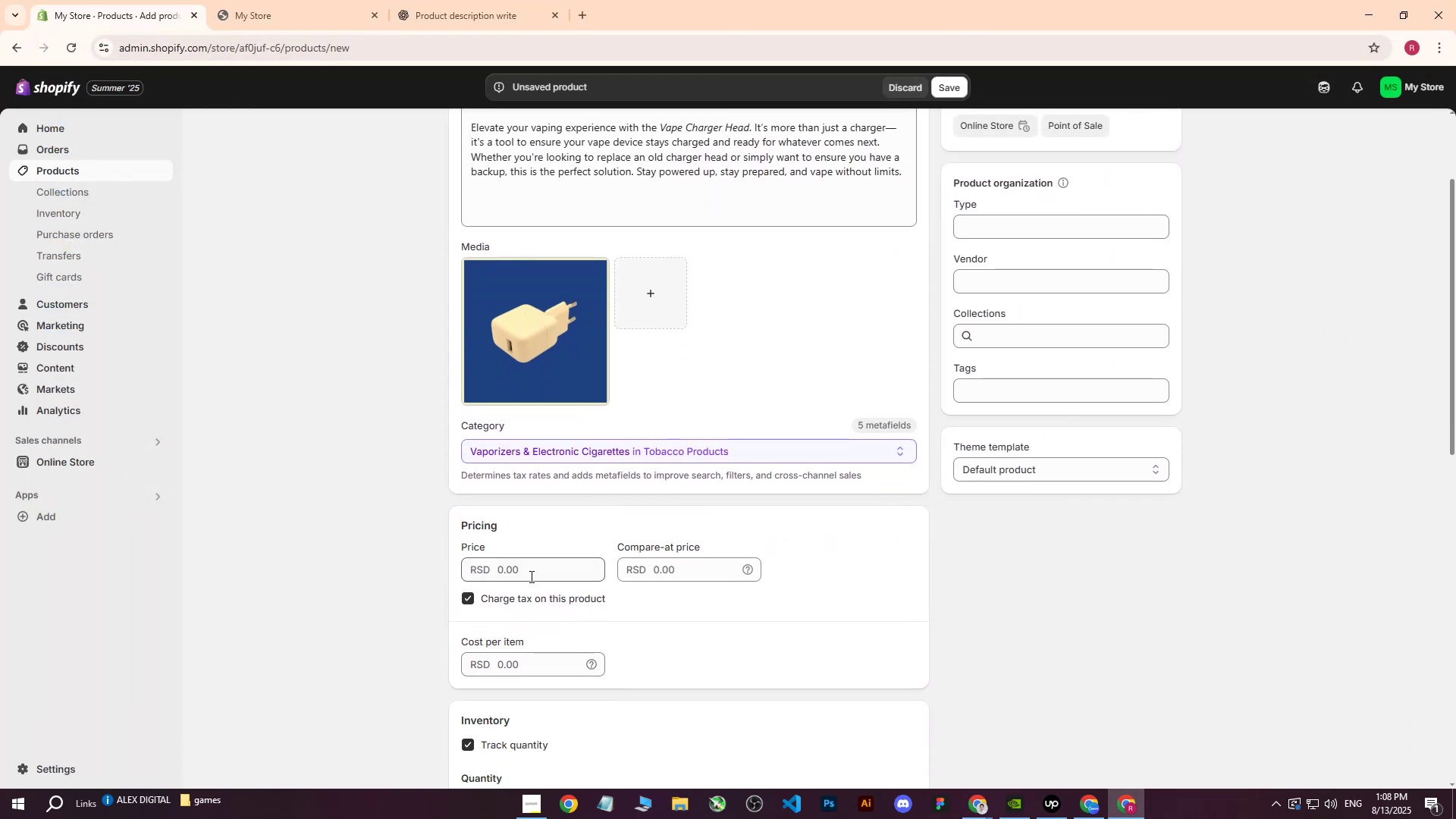 
left_click([530, 570])
 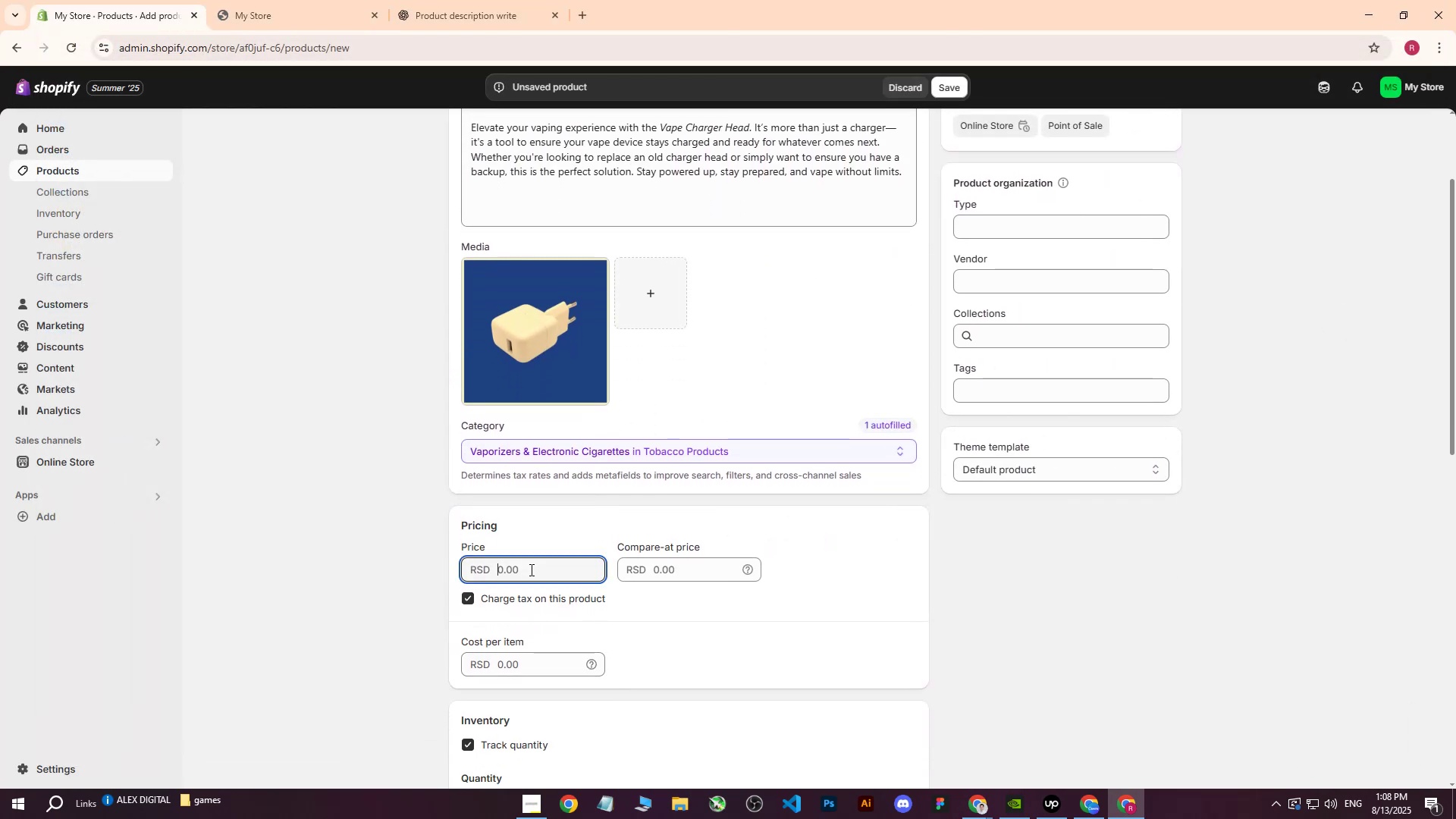 
type(3000)
key(Tab)
key(Tab)
key(Tab)
key(Tab)
type(1500)
 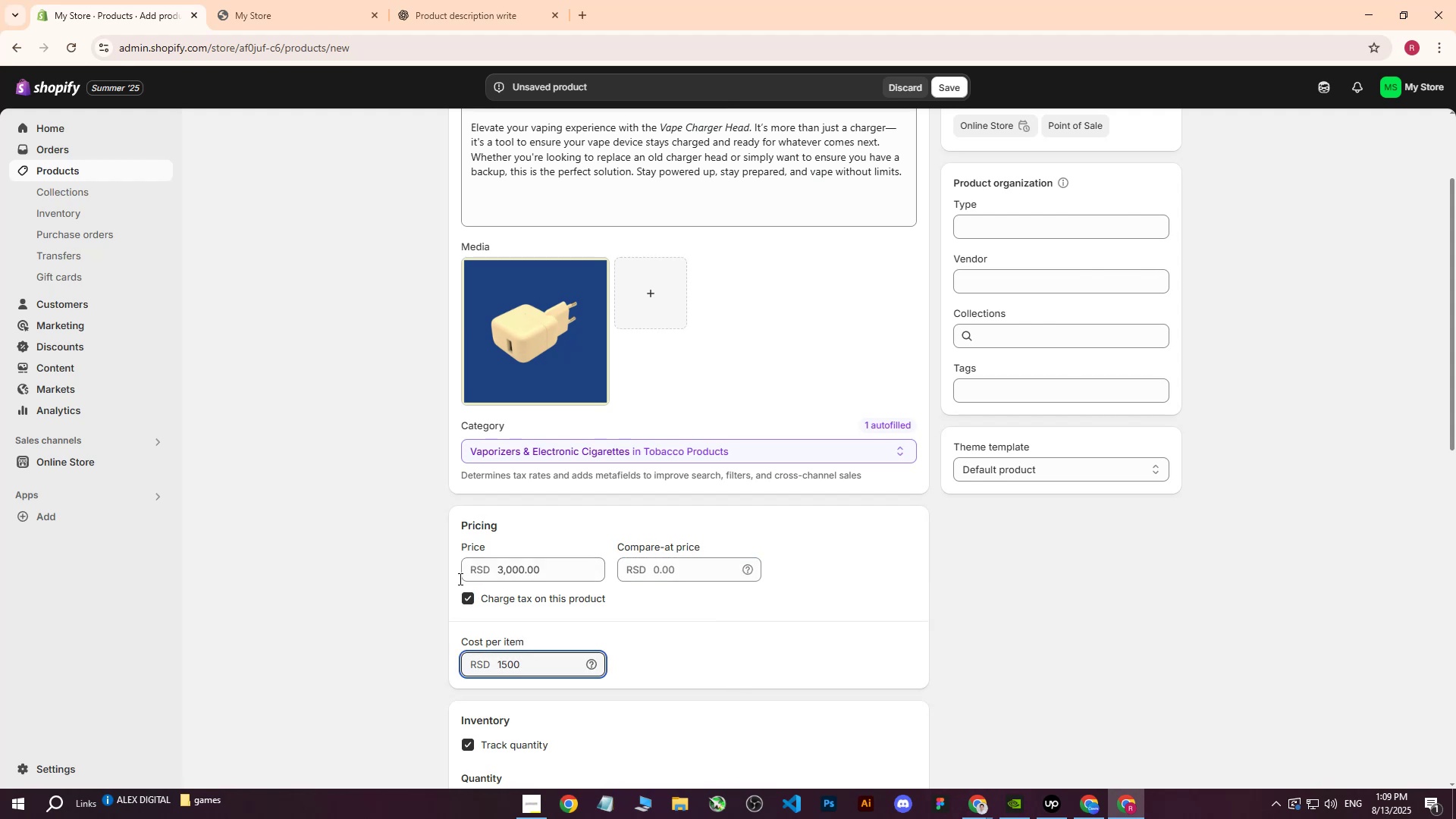 
left_click([307, 513])
 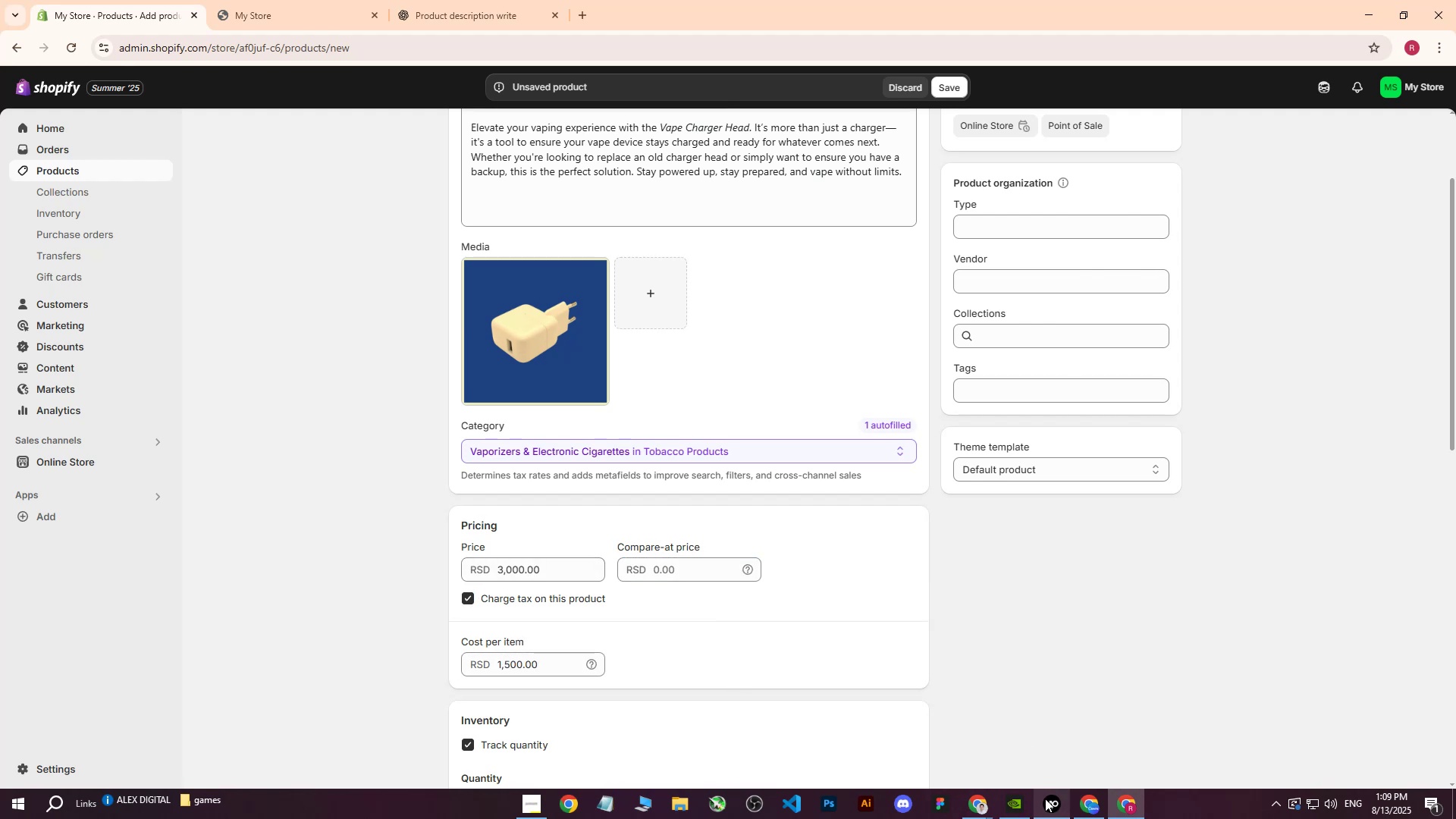 
left_click([1045, 800])
 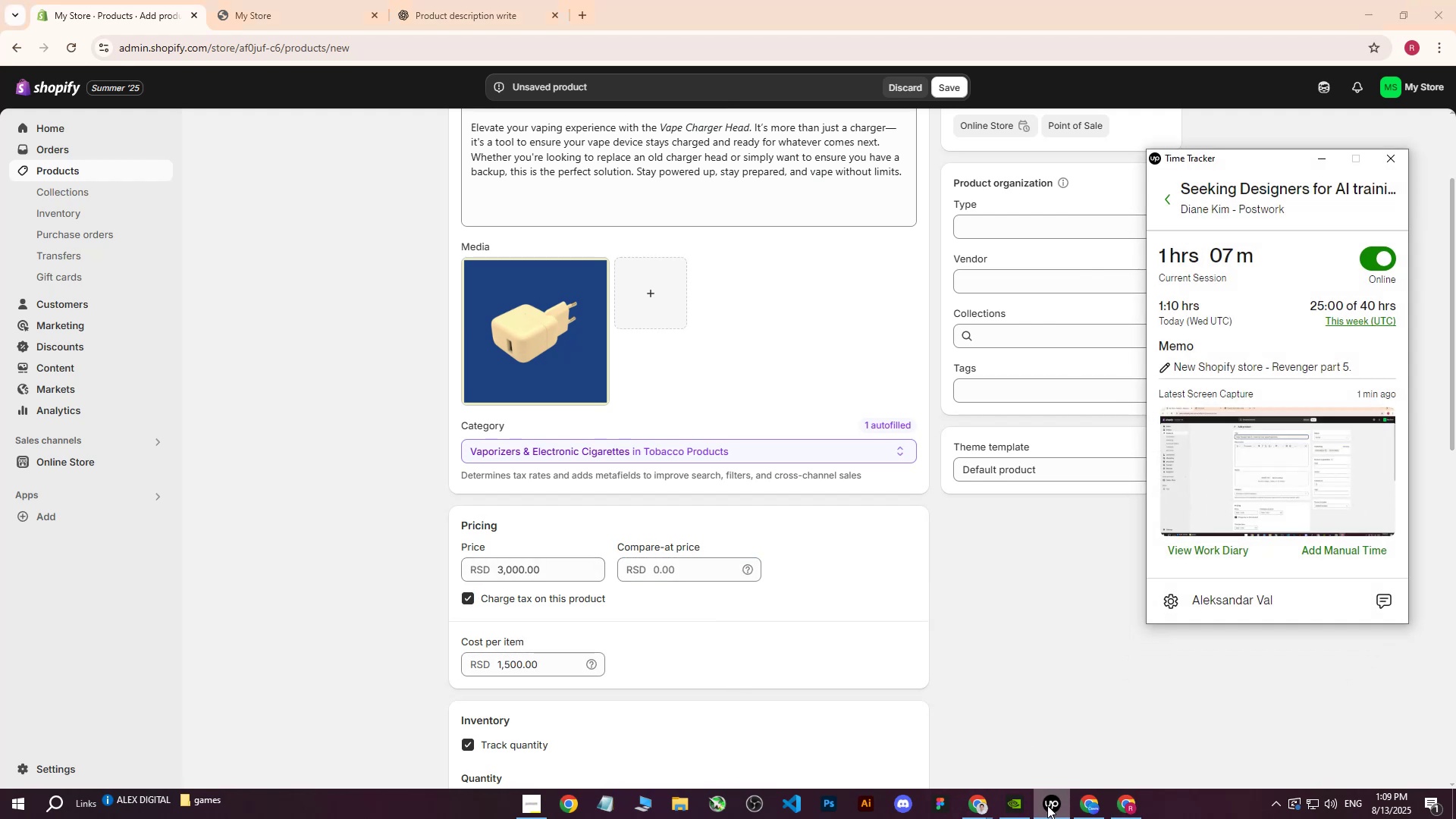 
left_click([1047, 805])
 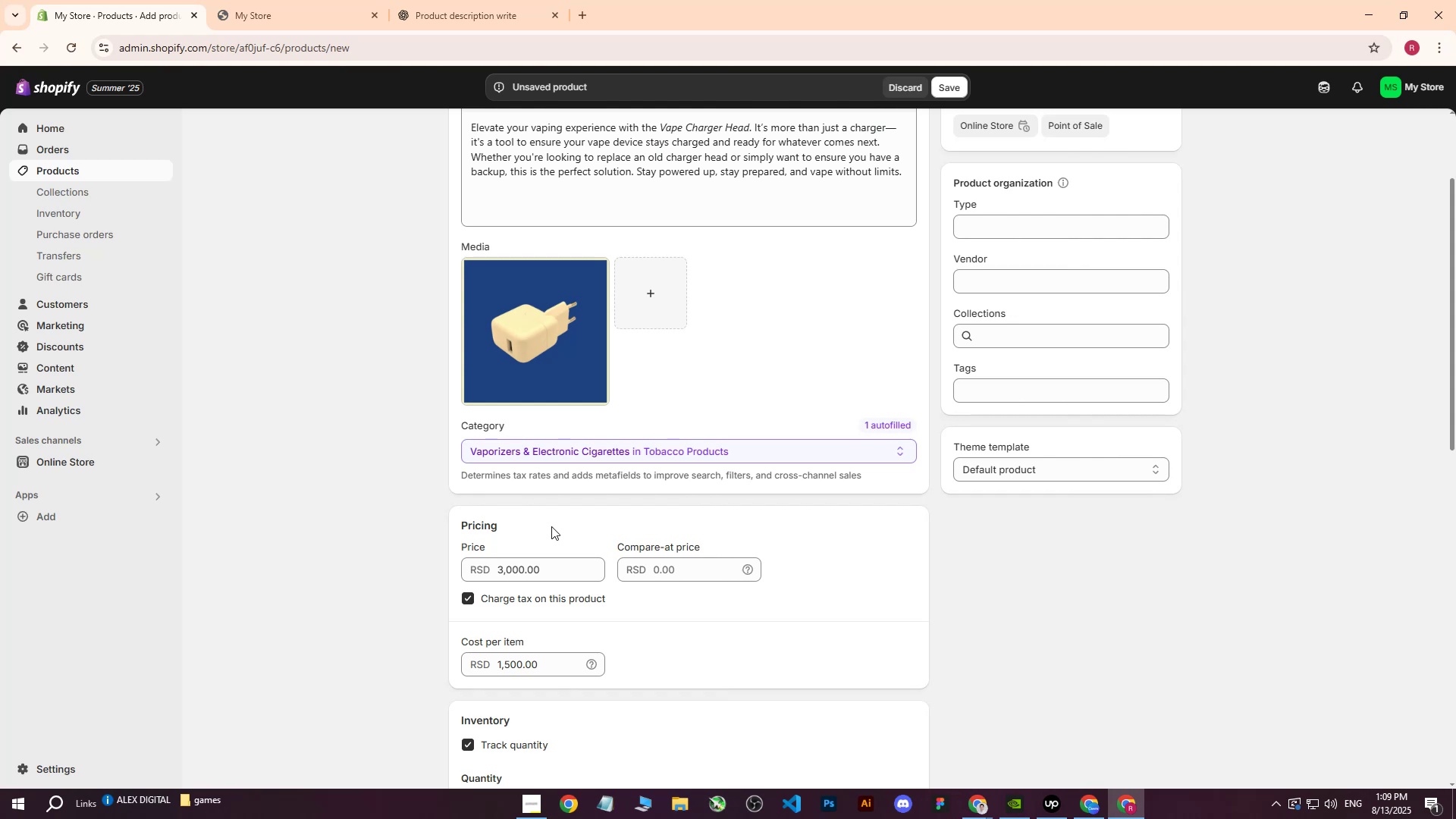 
wait(6.79)
 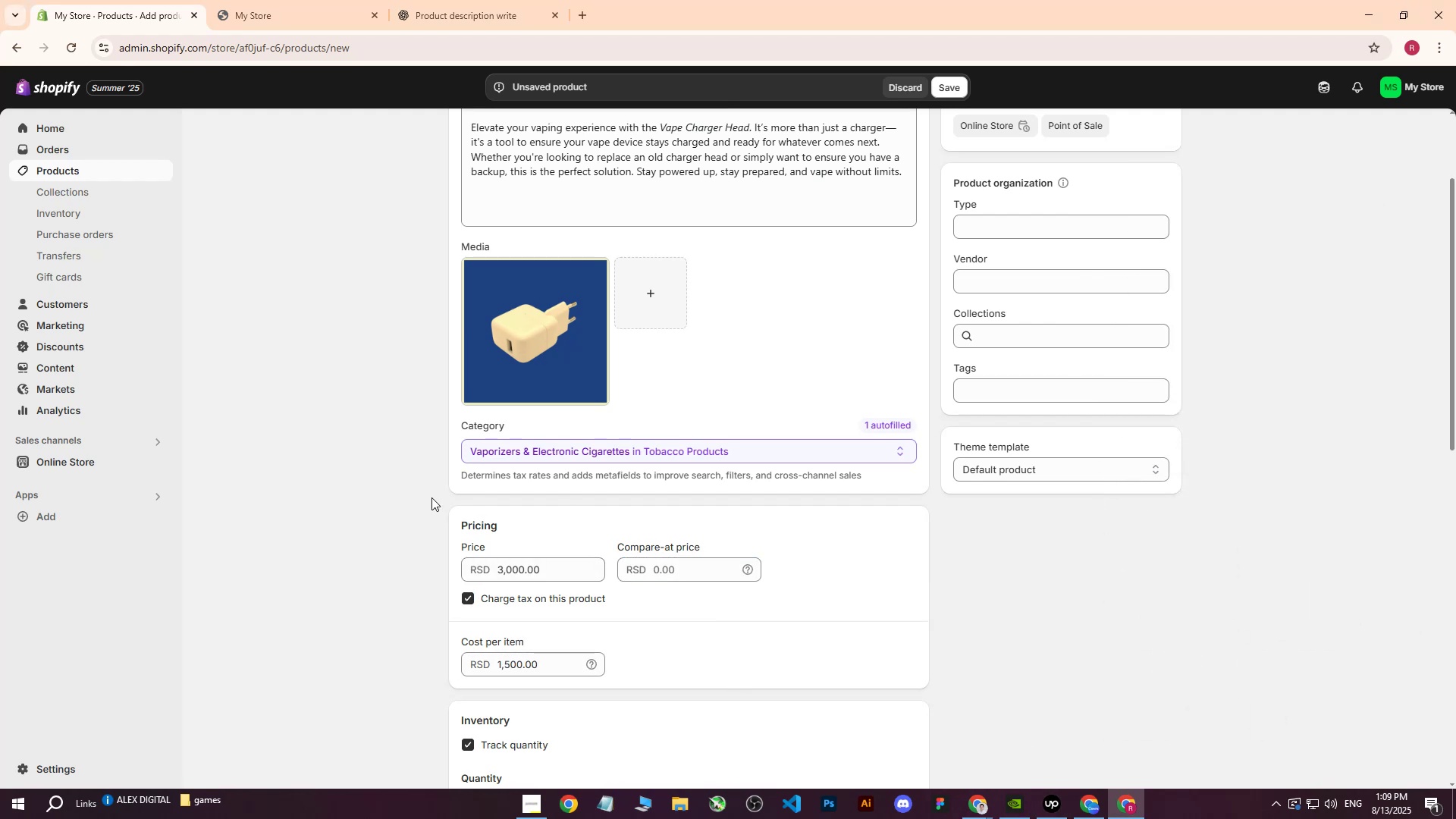 
scroll: coordinate [551, 471], scroll_direction: down, amount: 4.0
 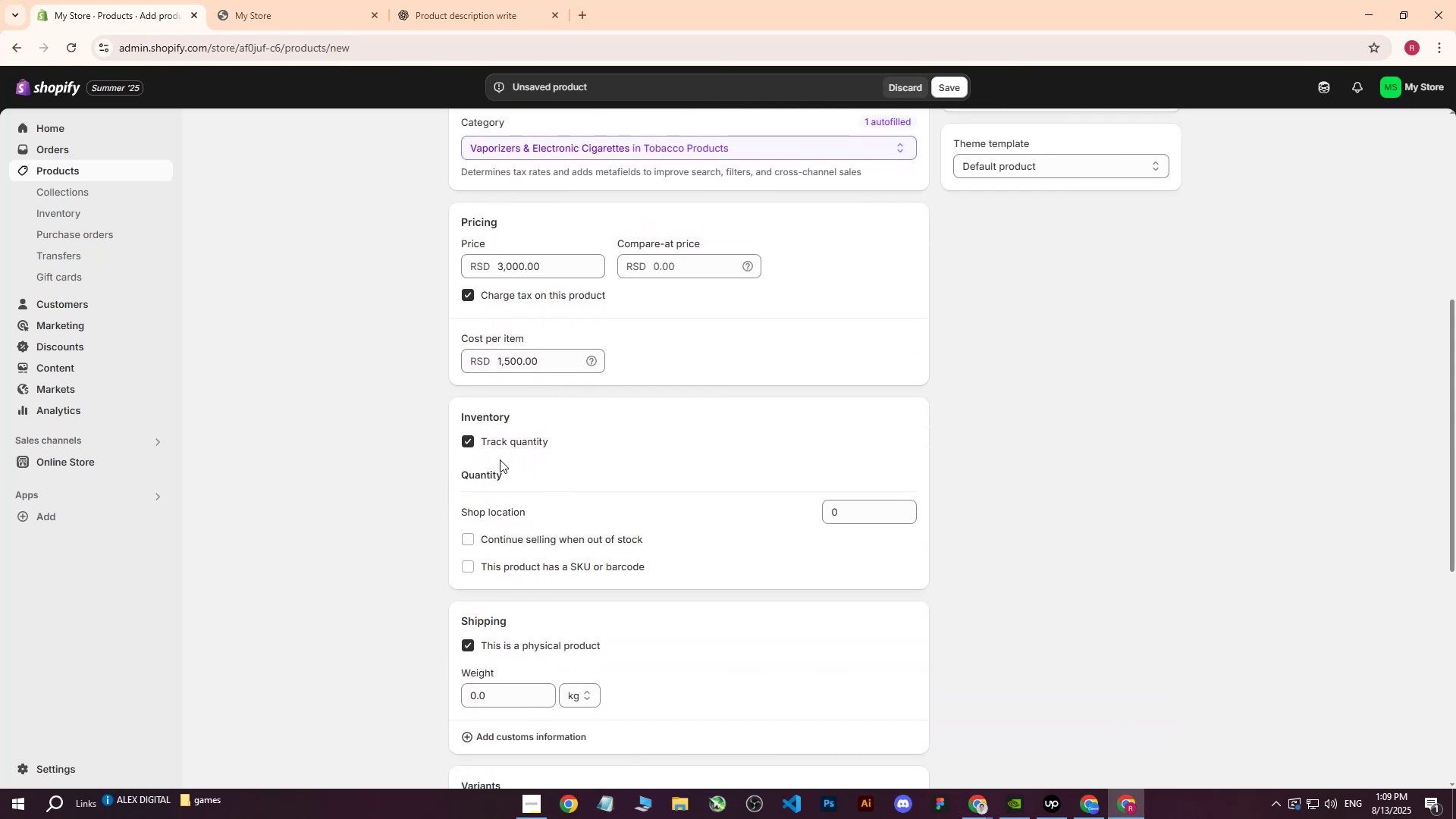 
left_click([858, 512])
 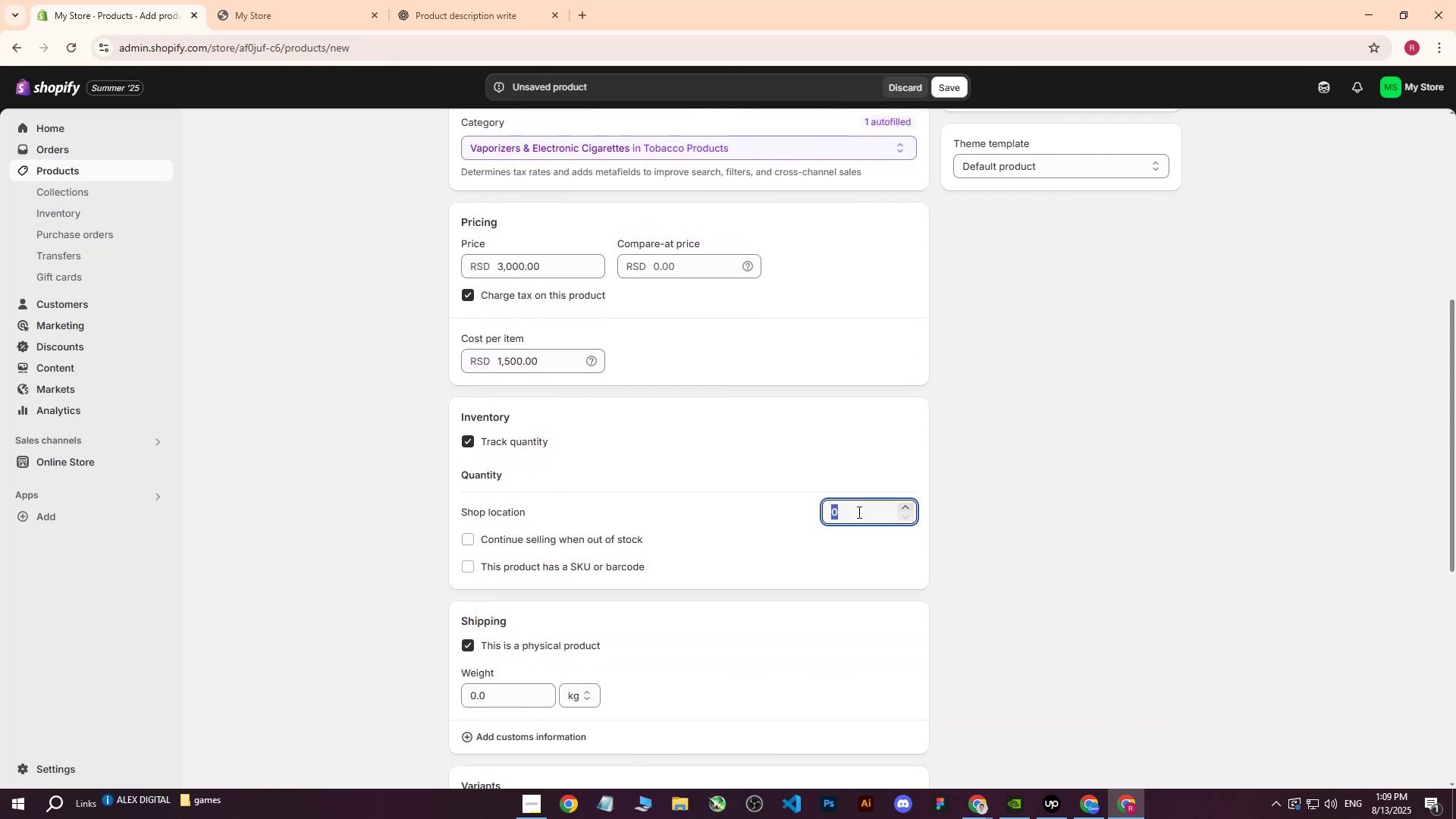 
type(3300)
 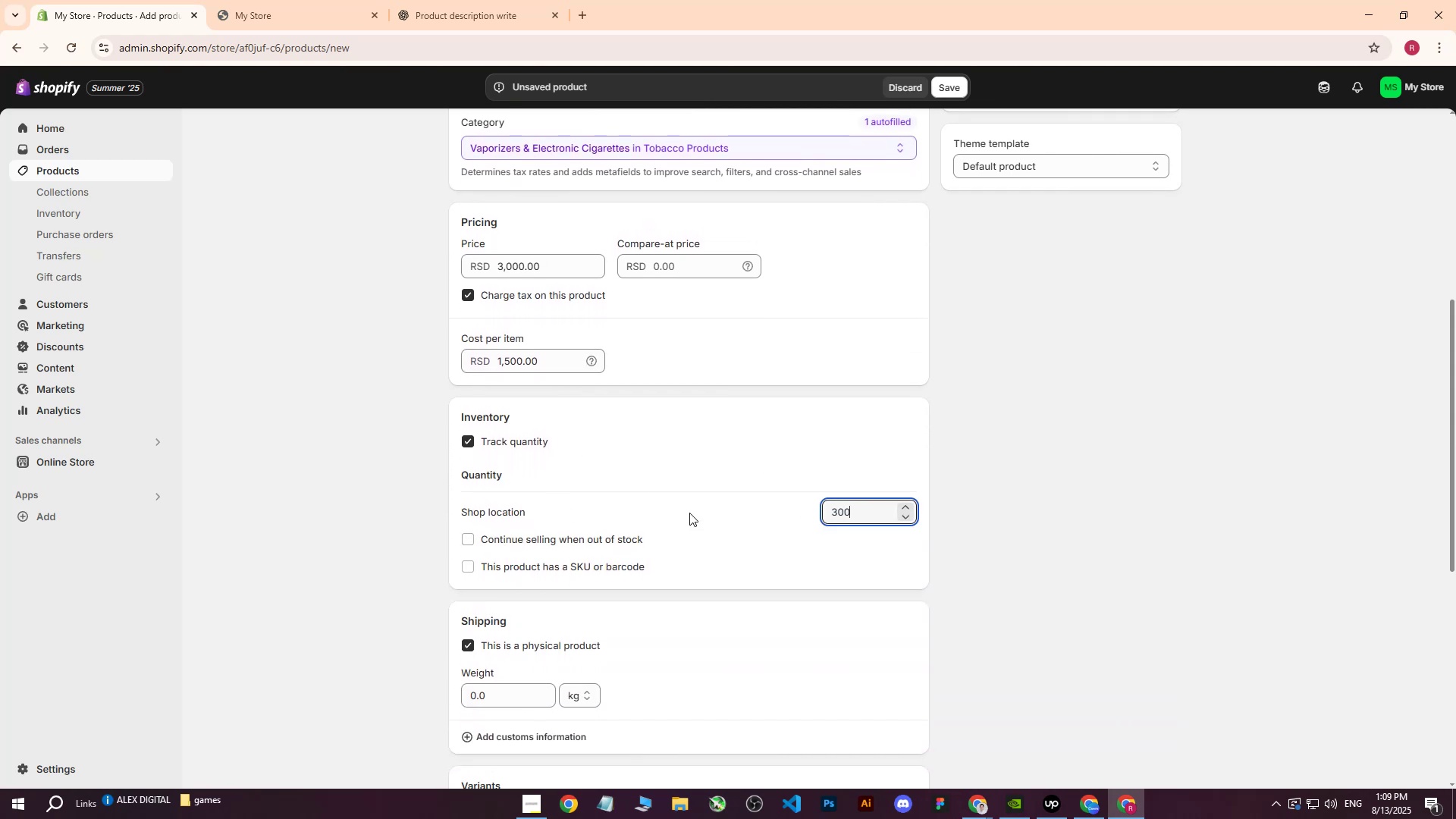 
left_click_drag(start_coordinate=[857, 512], to_coordinate=[824, 511])
 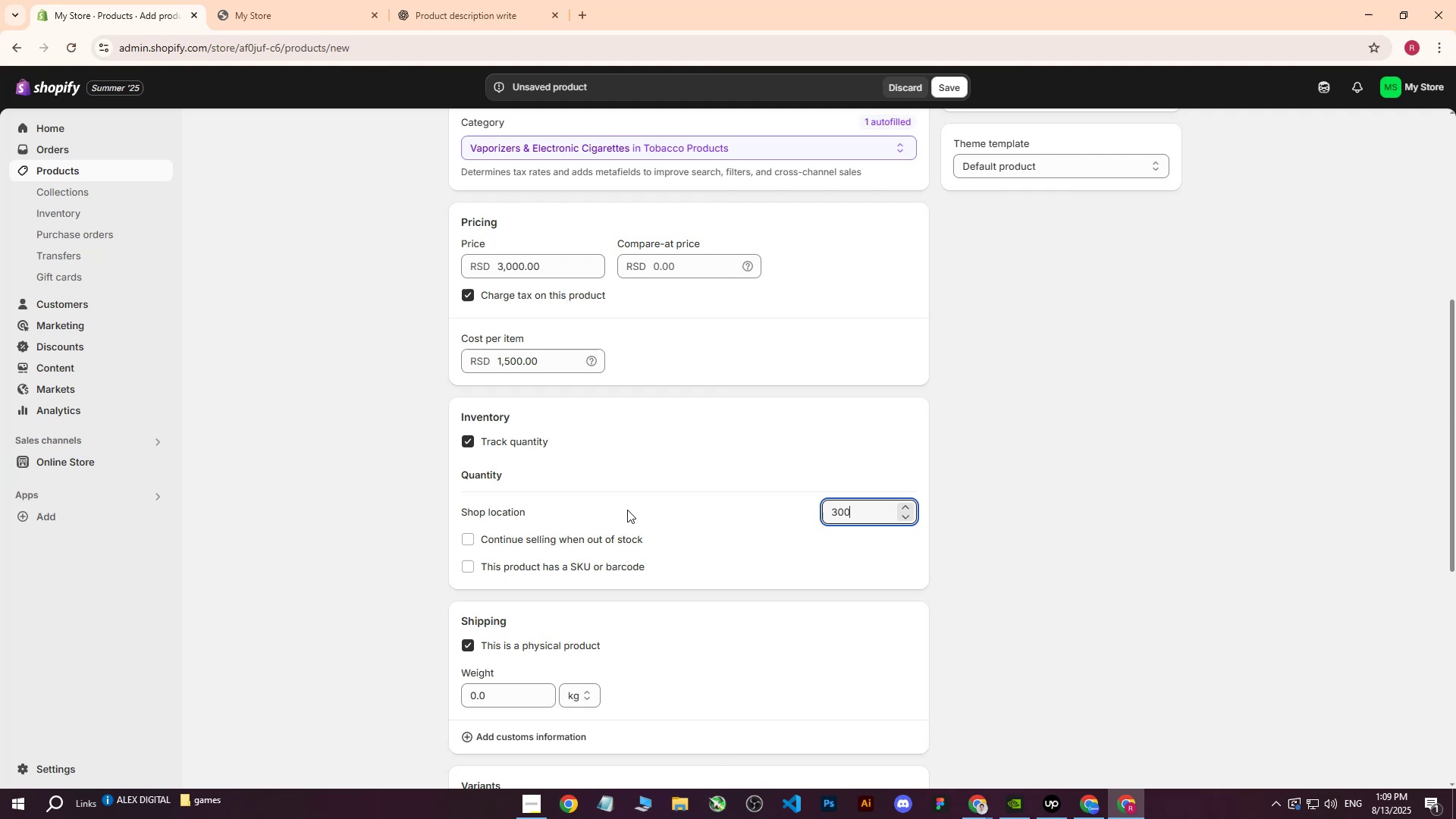 
left_click([335, 497])
 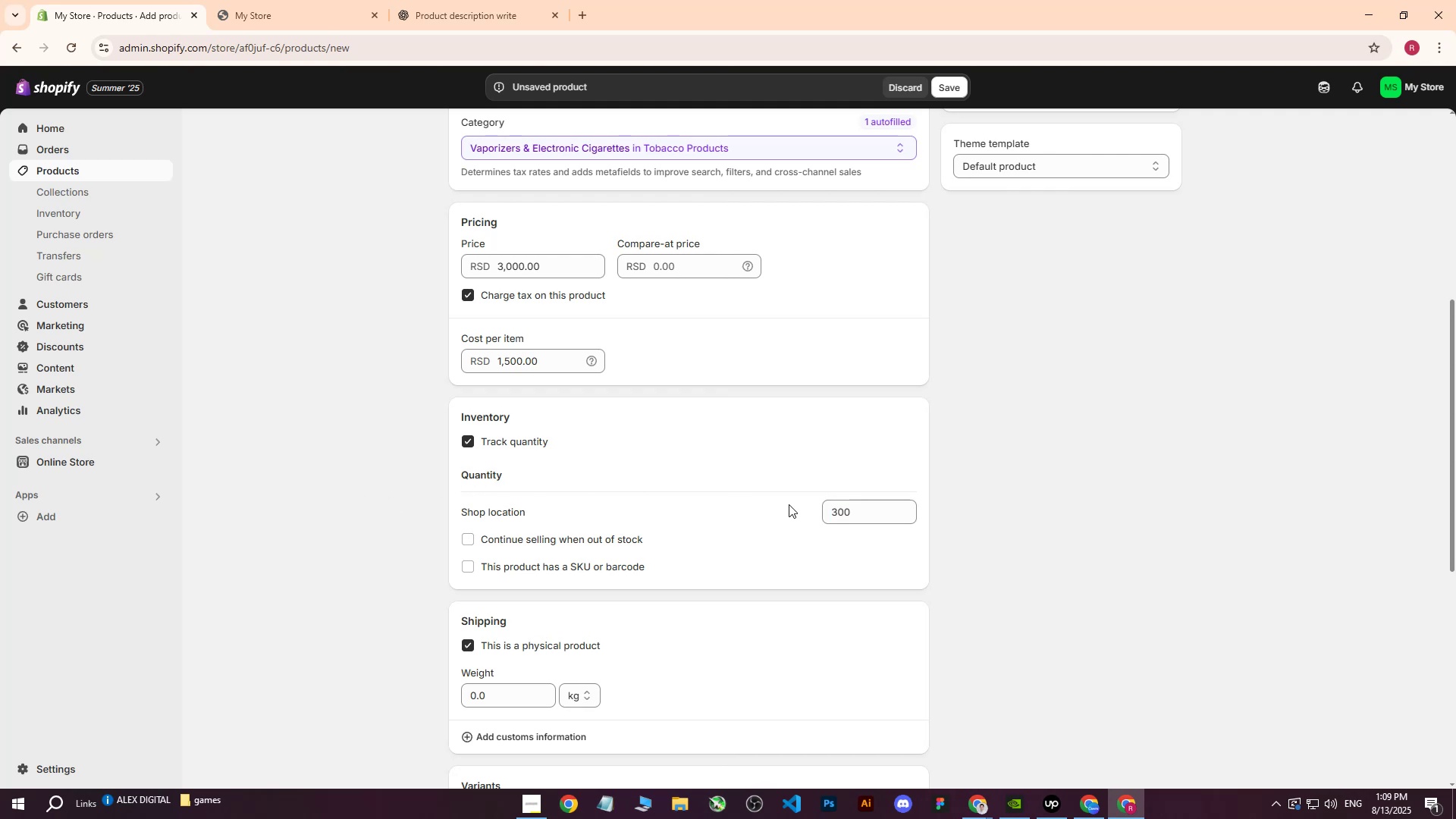 
scroll: coordinate [654, 538], scroll_direction: down, amount: 2.0
 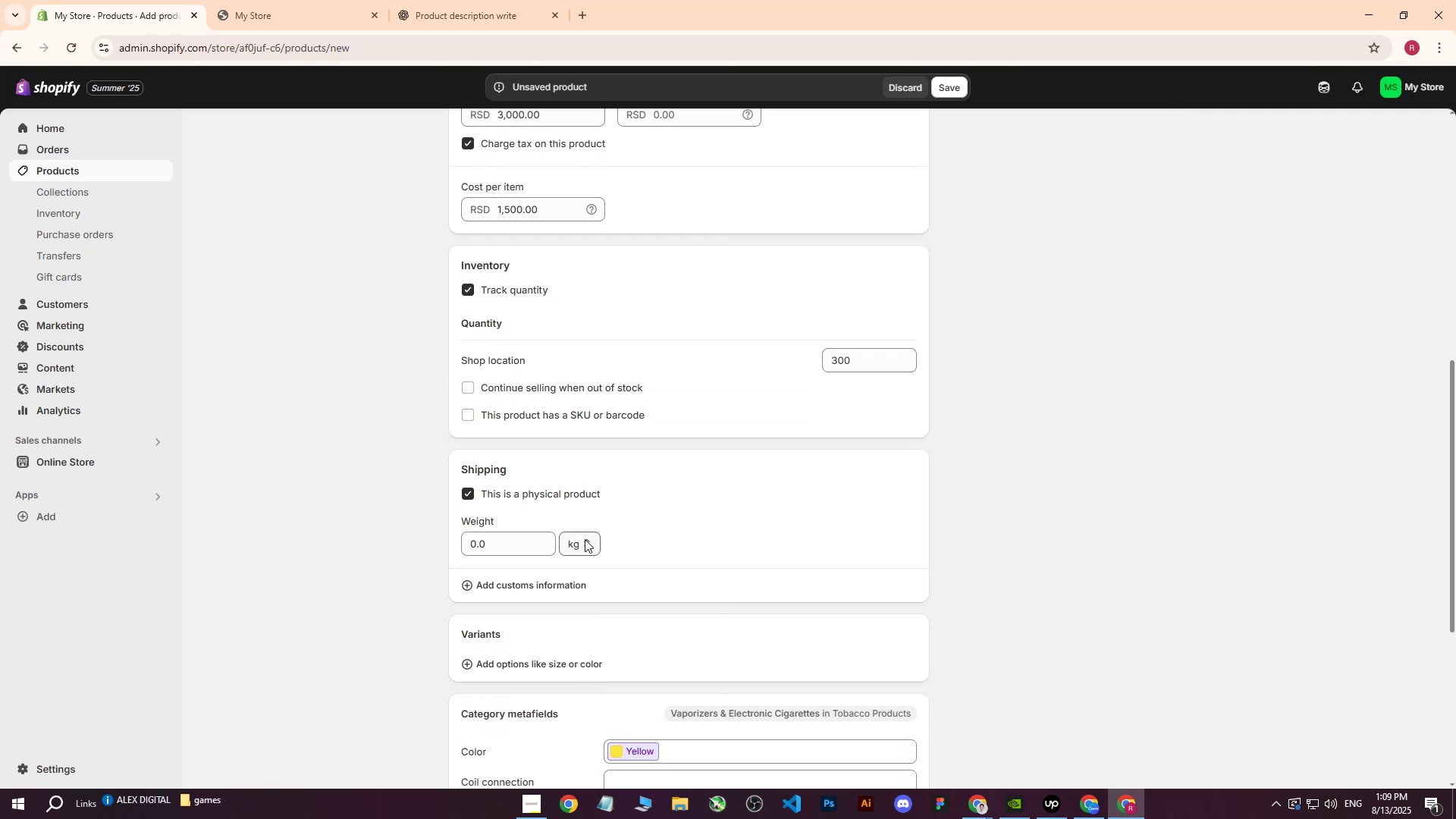 
left_click([585, 539])
 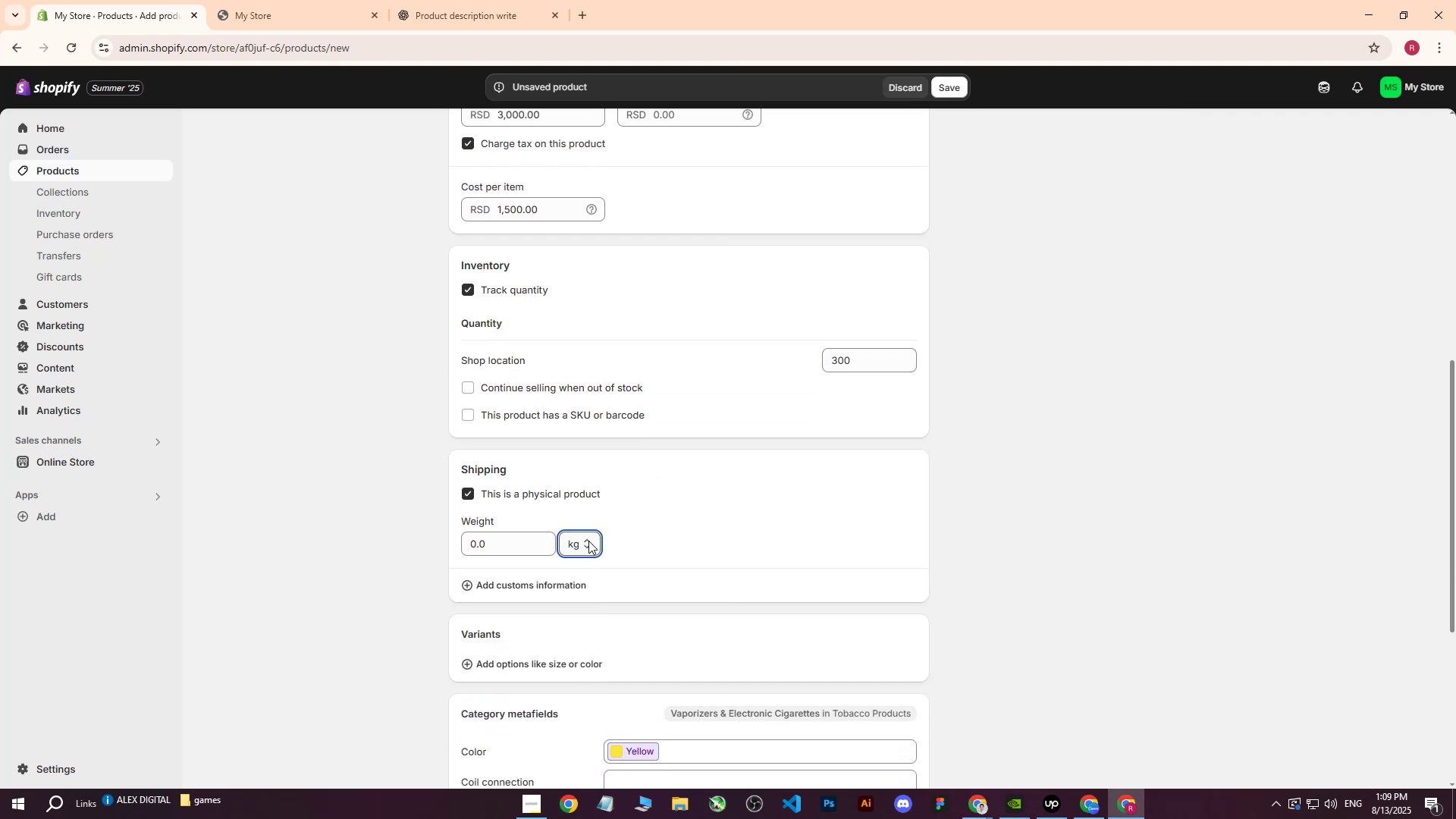 
left_click([588, 539])
 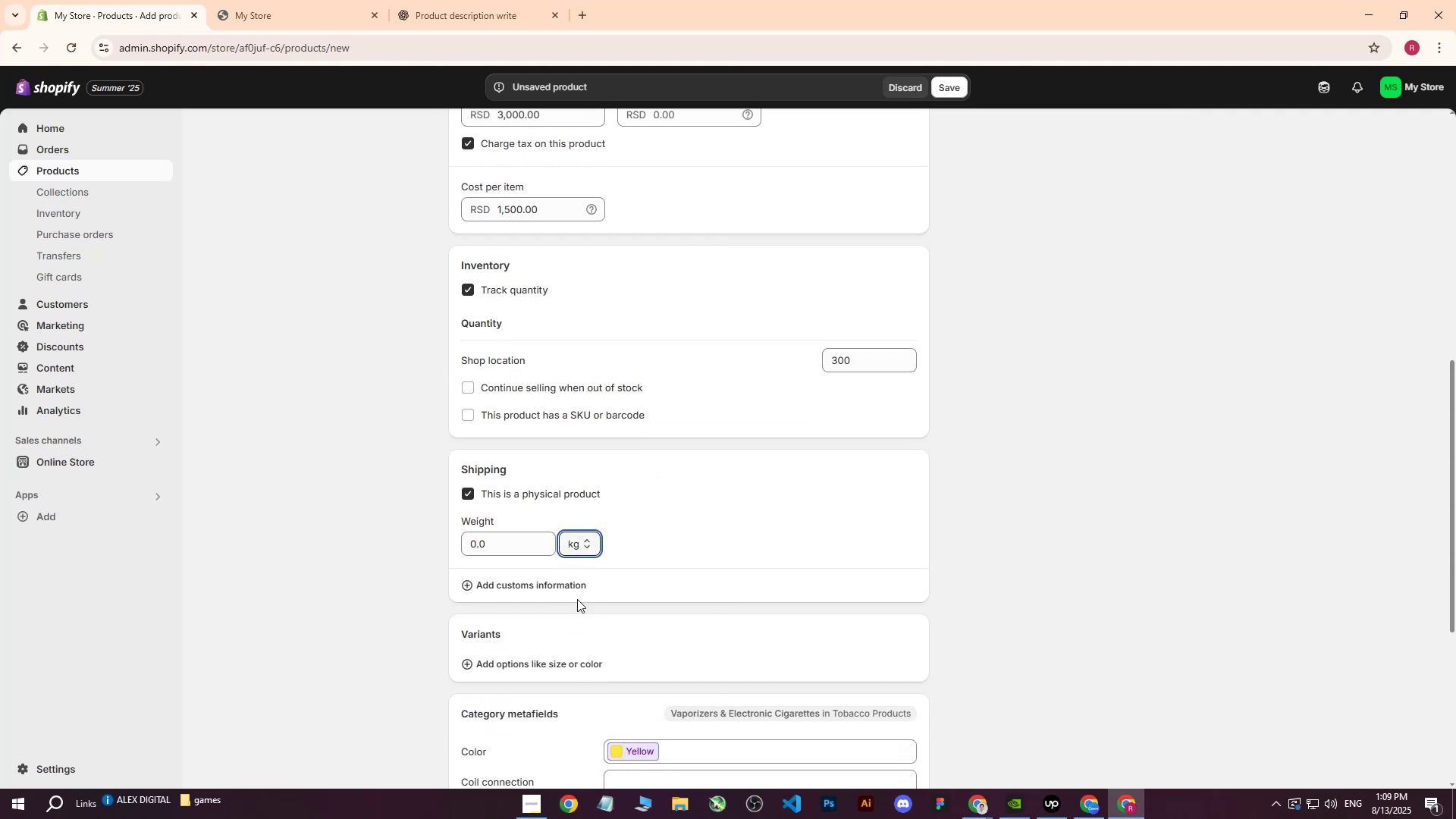 
double_click([510, 547])
 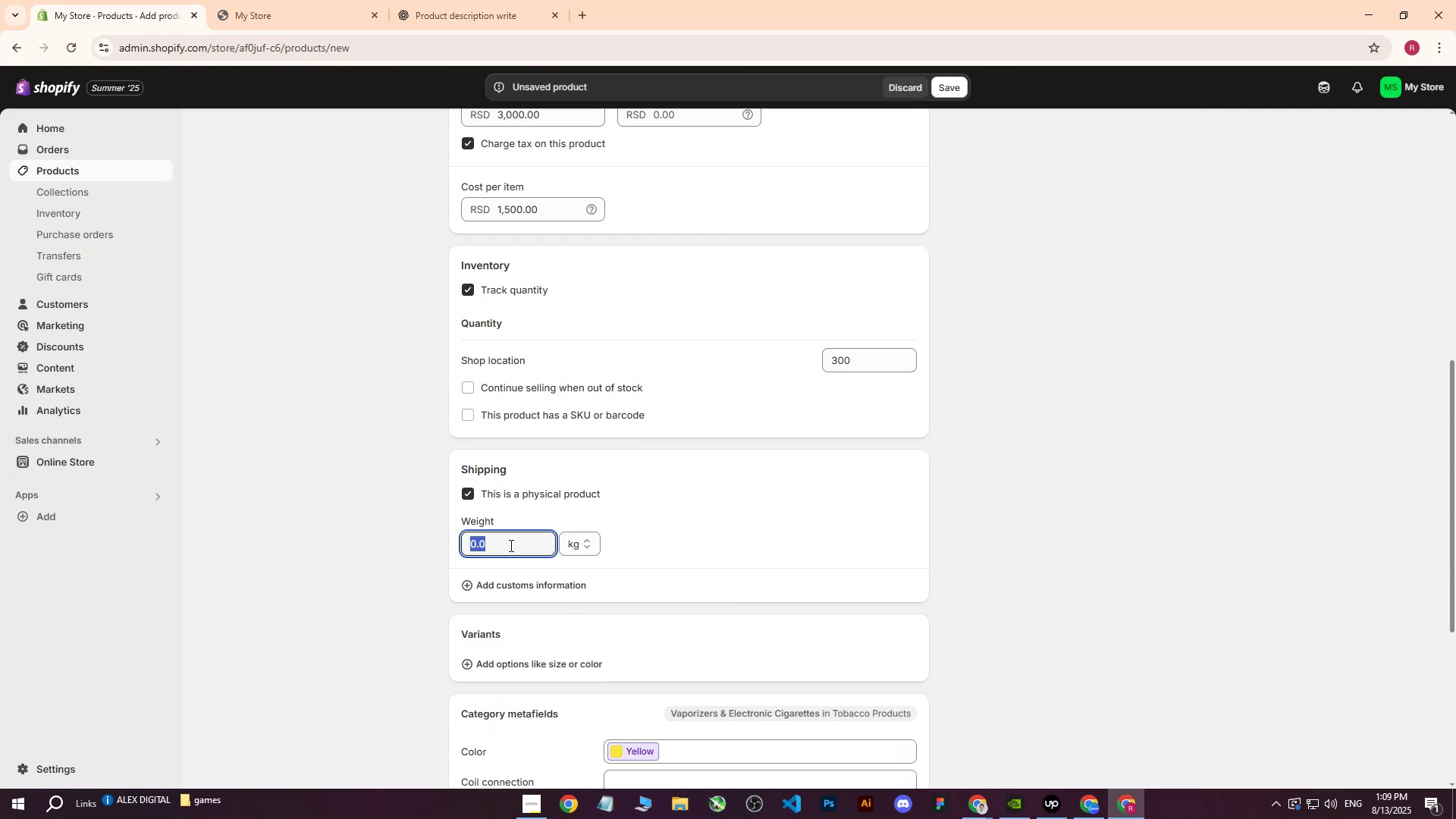 
key(0)
 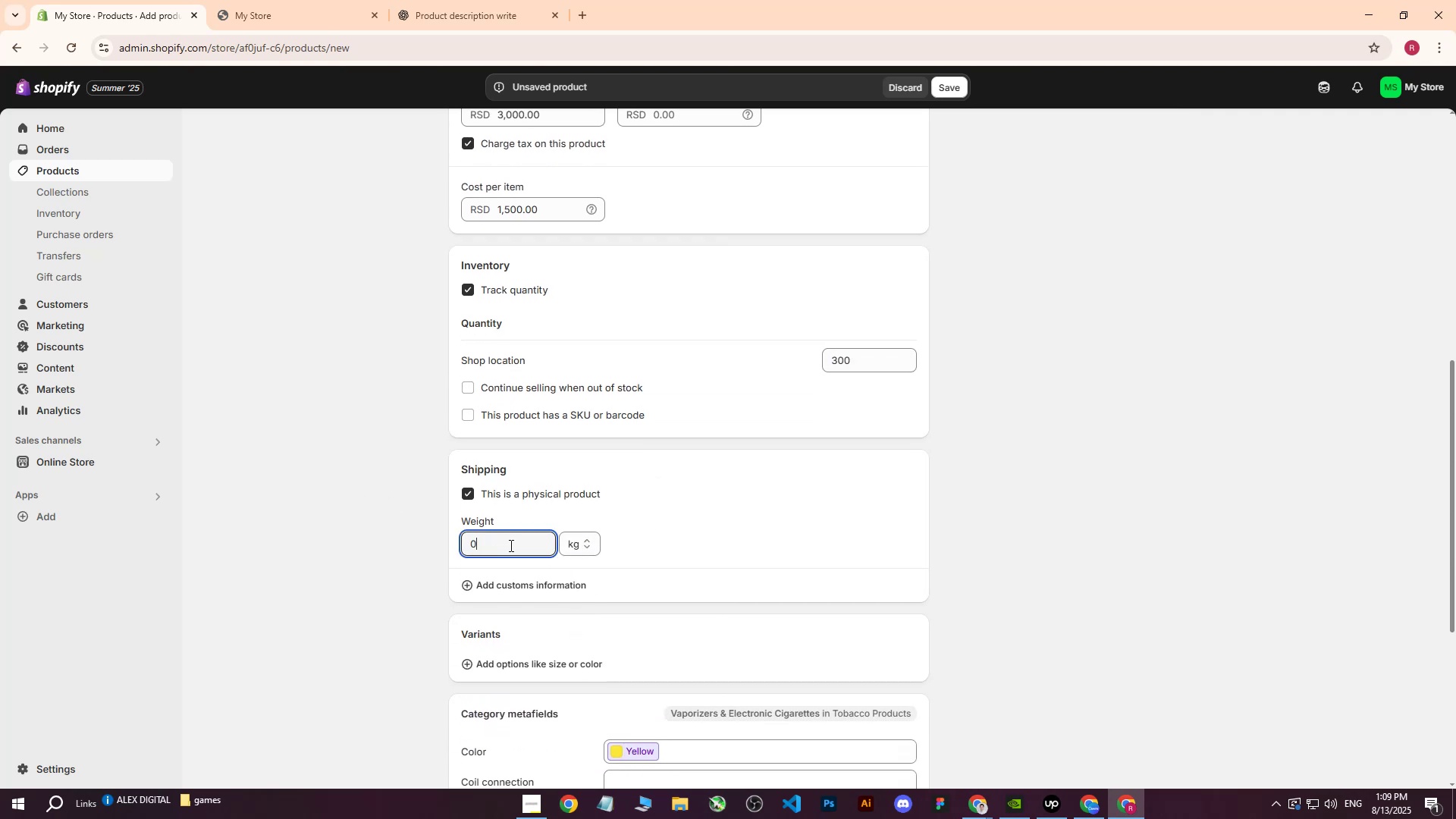 
key(Period)
 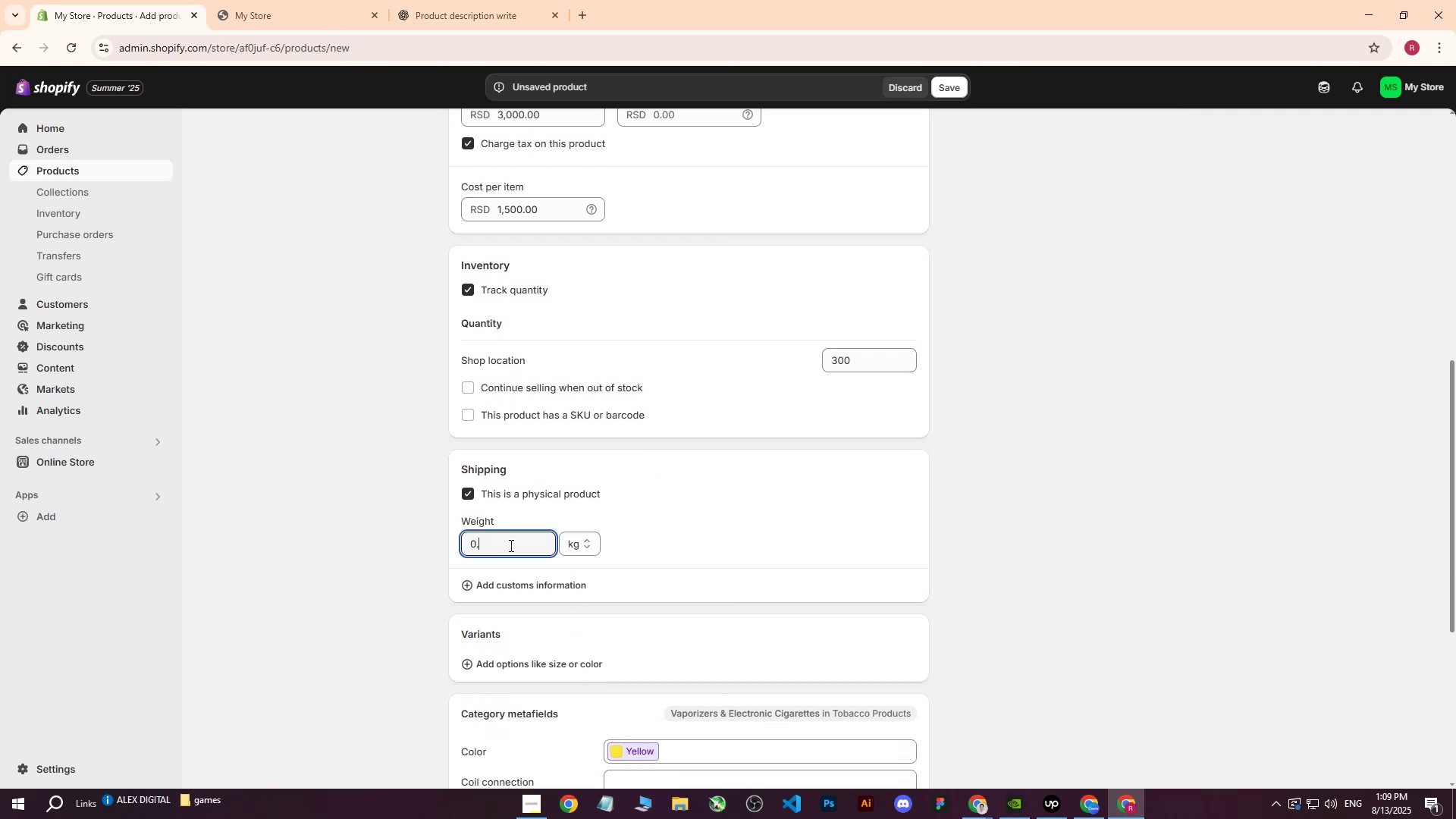 
key(8)
 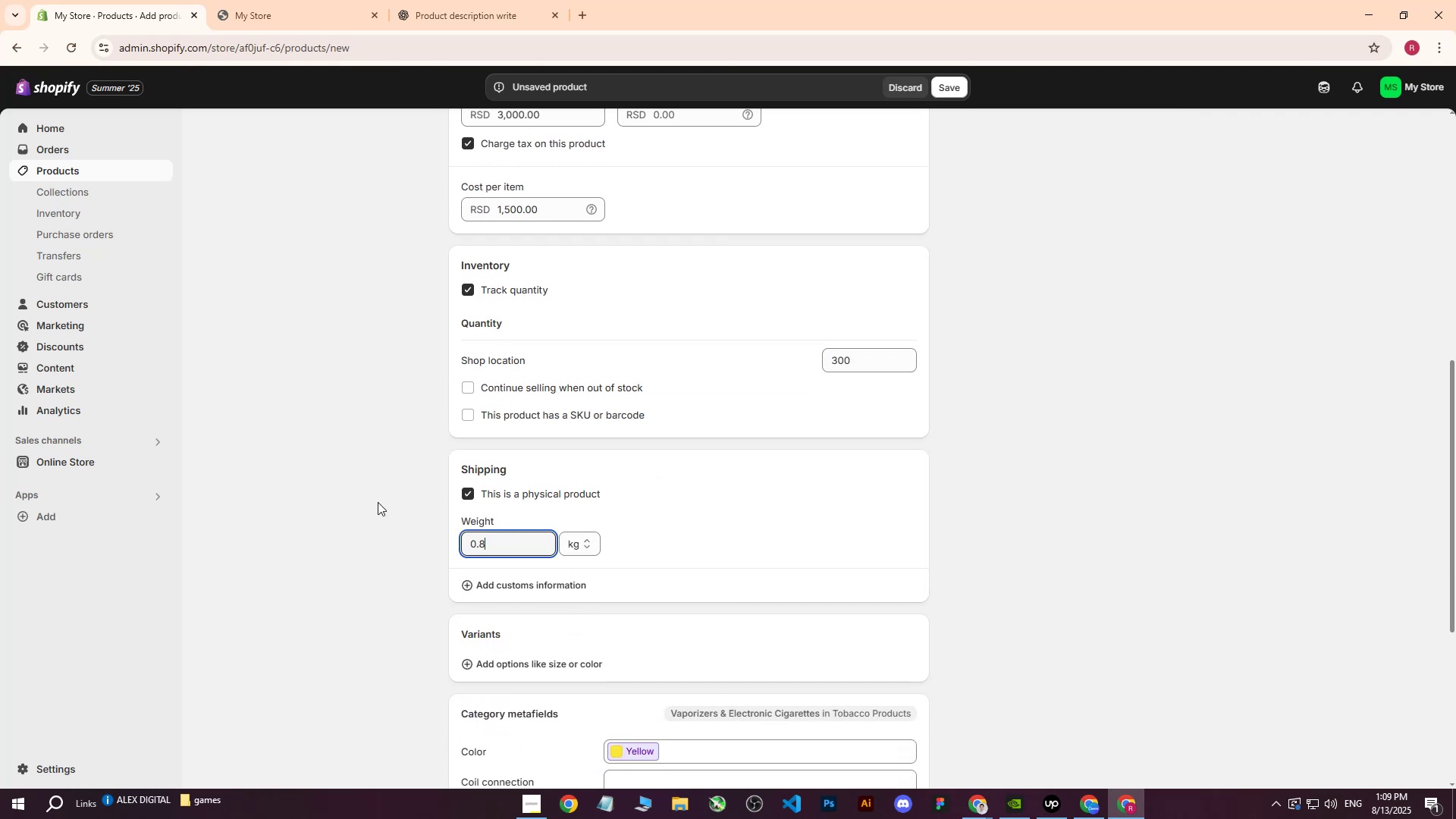 
left_click([356, 498])
 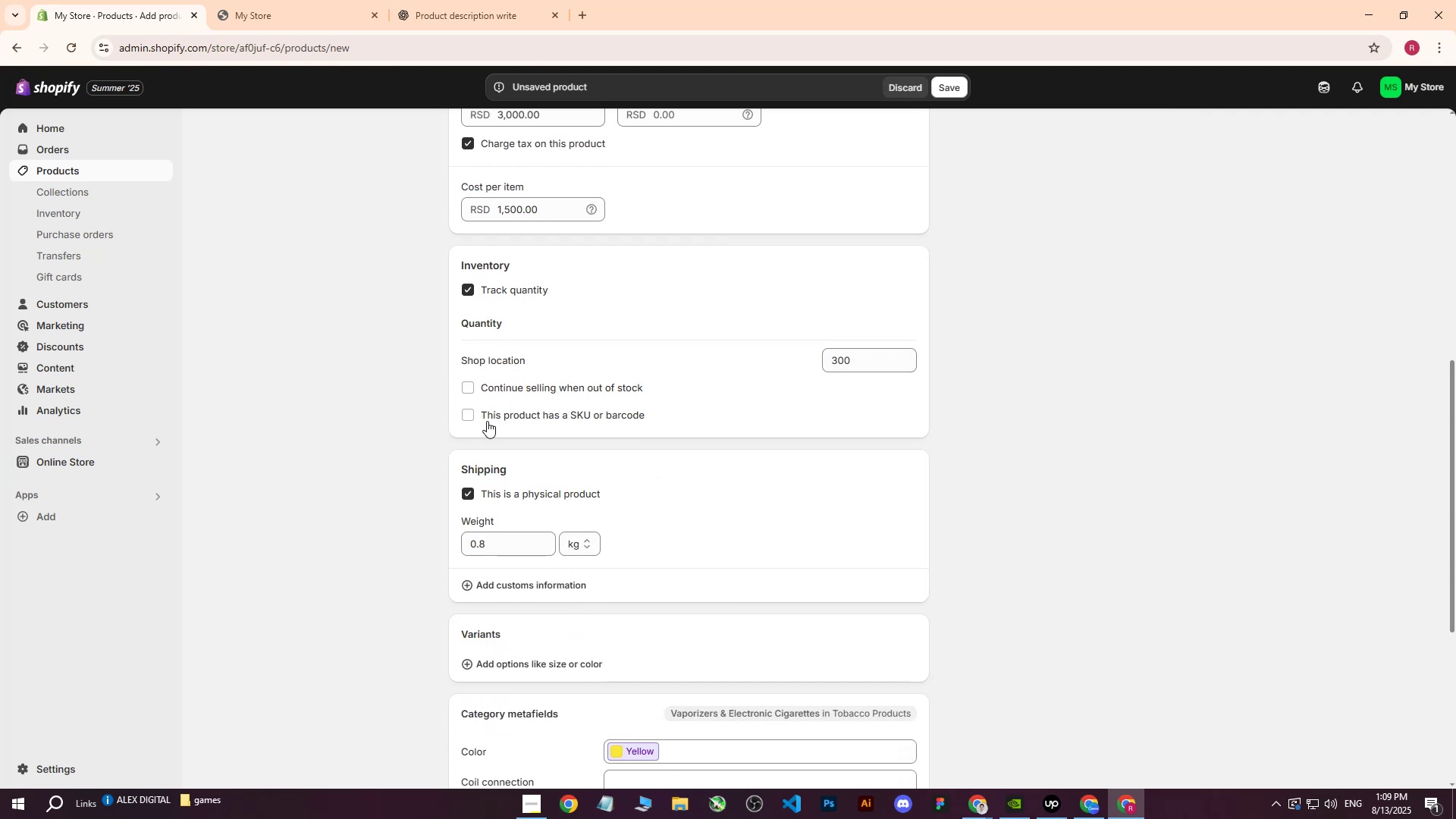 
scroll: coordinate [631, 384], scroll_direction: down, amount: 3.0
 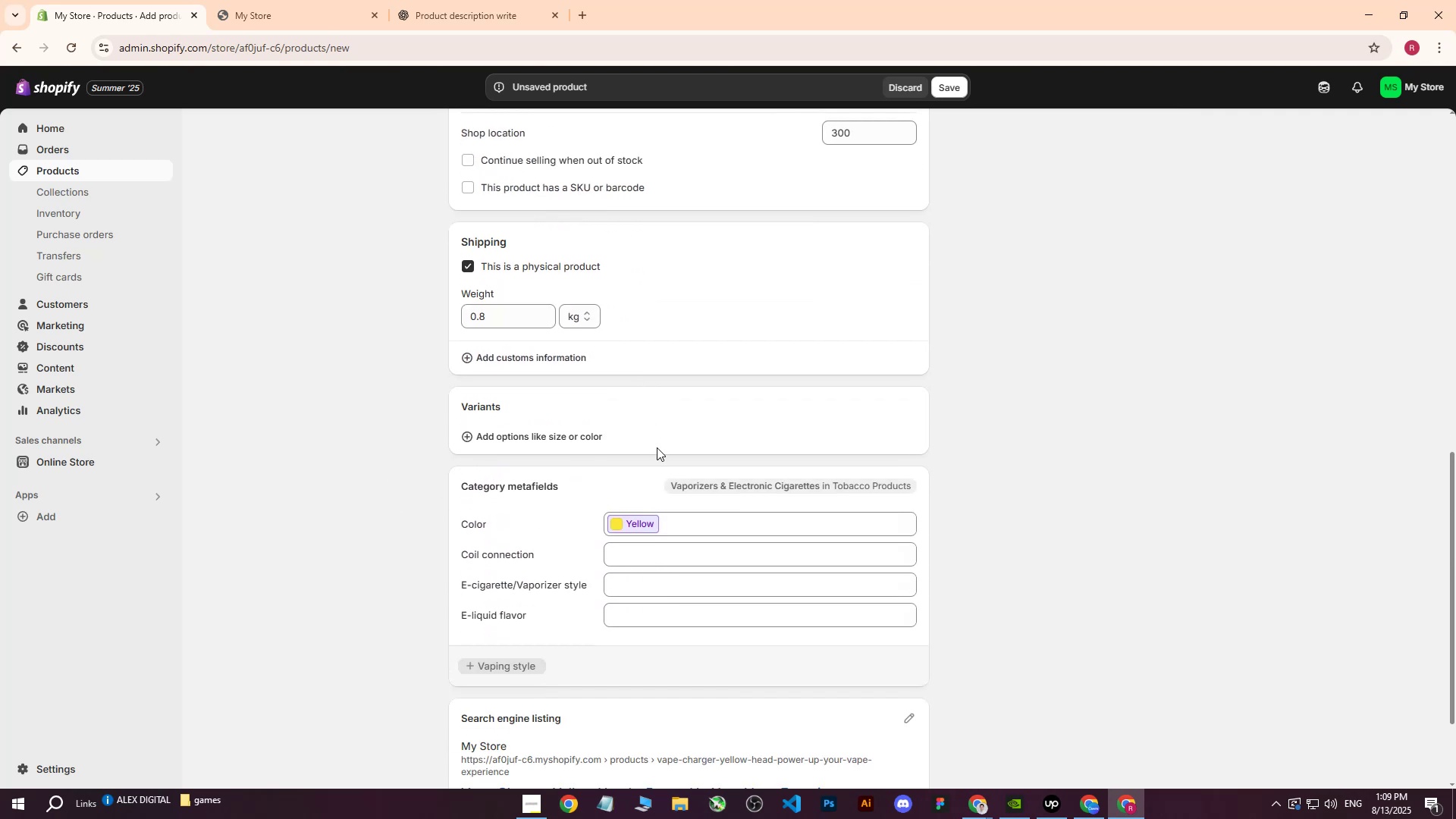 
scroll: coordinate [660, 444], scroll_direction: up, amount: 17.0
 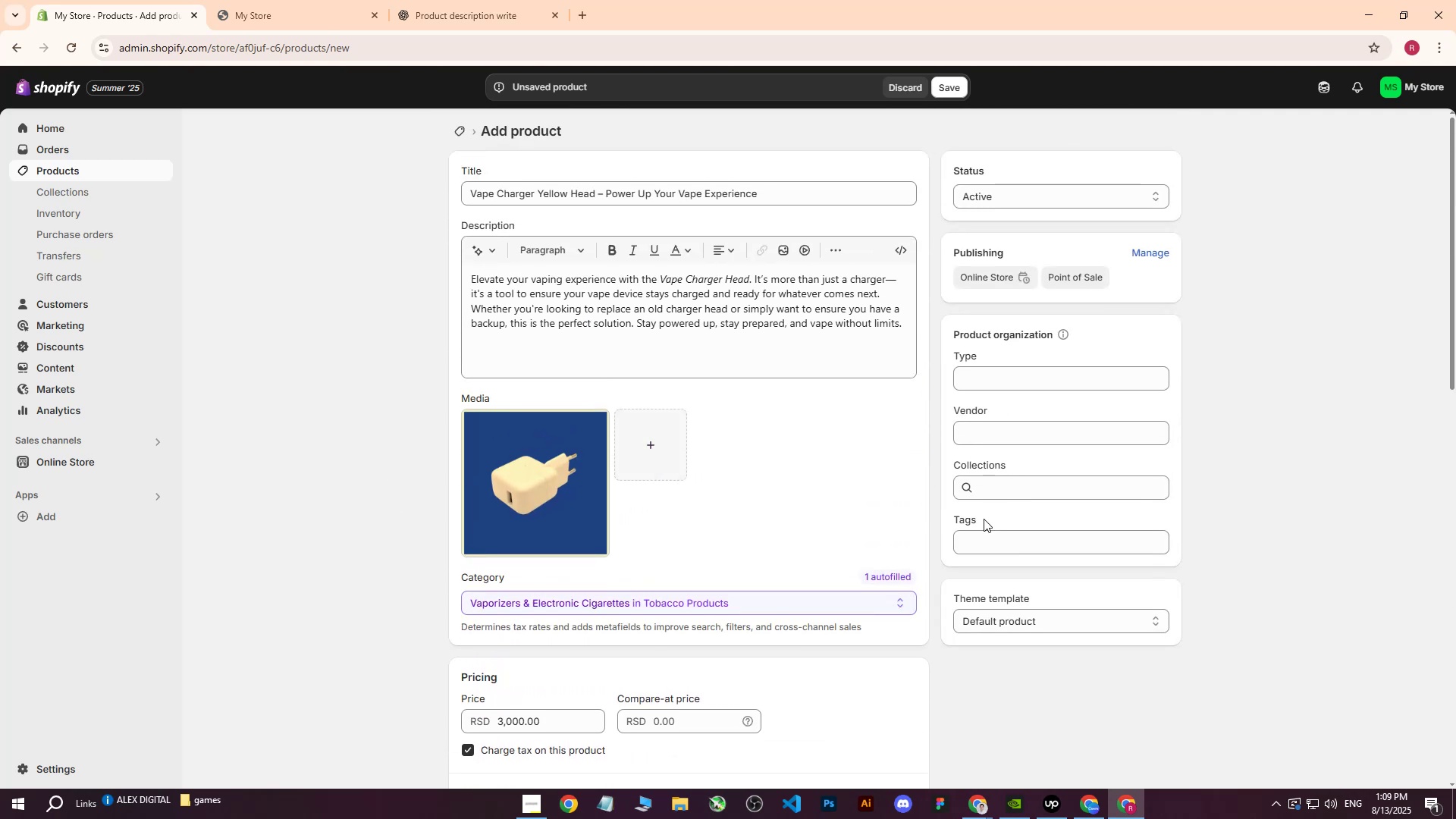 
left_click([971, 541])
 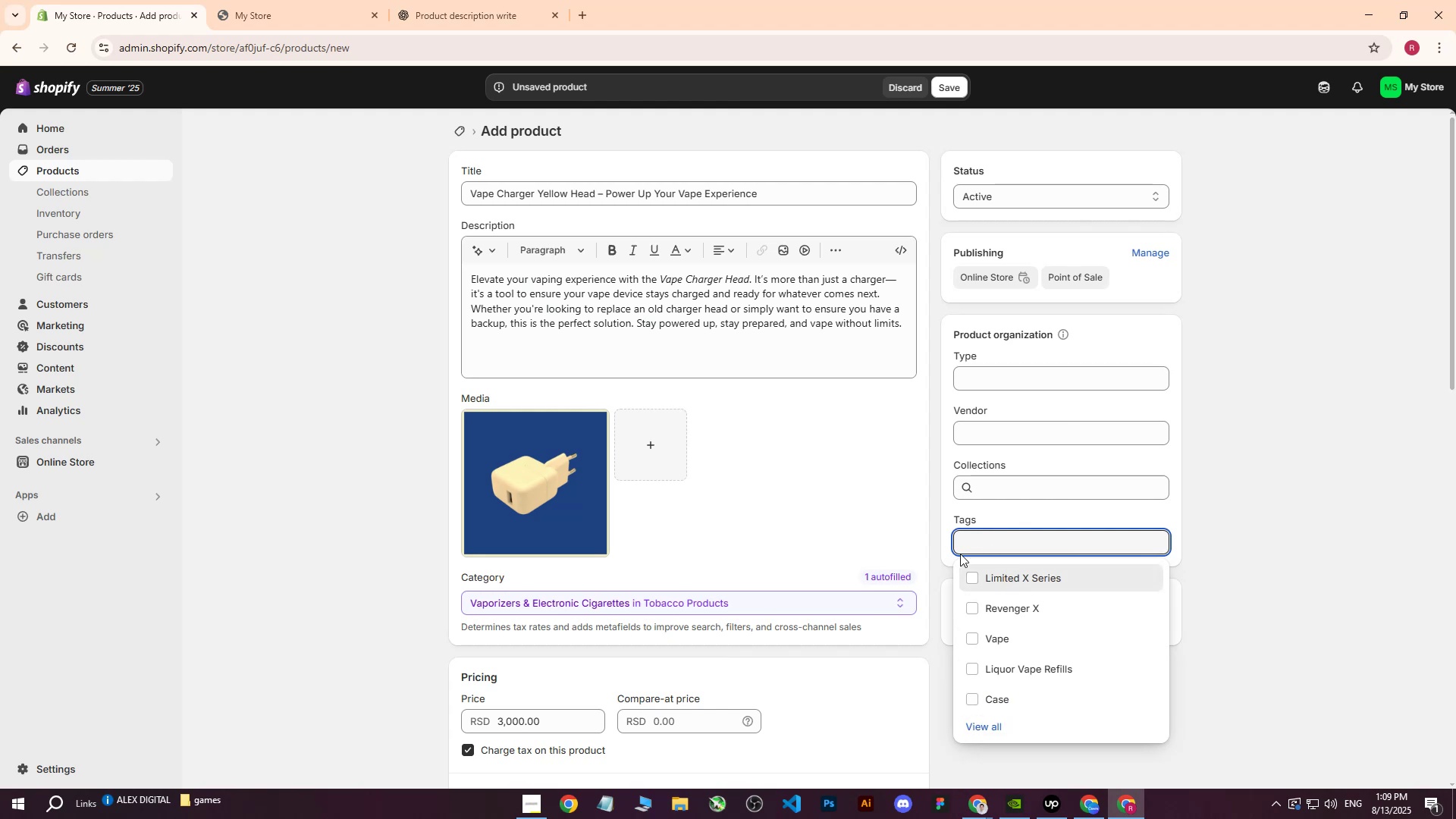 
type(Cha)
 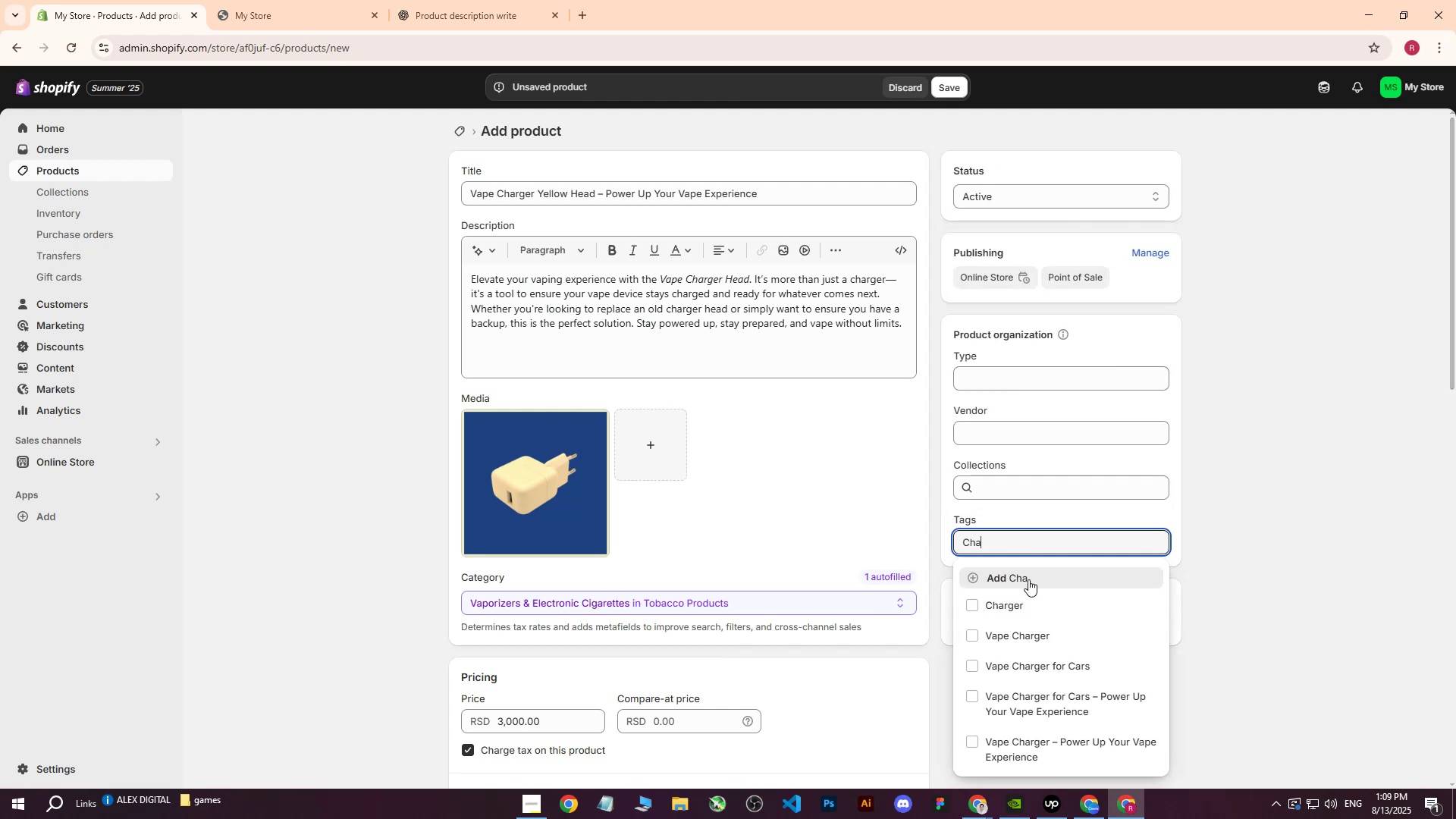 
left_click([1025, 610])
 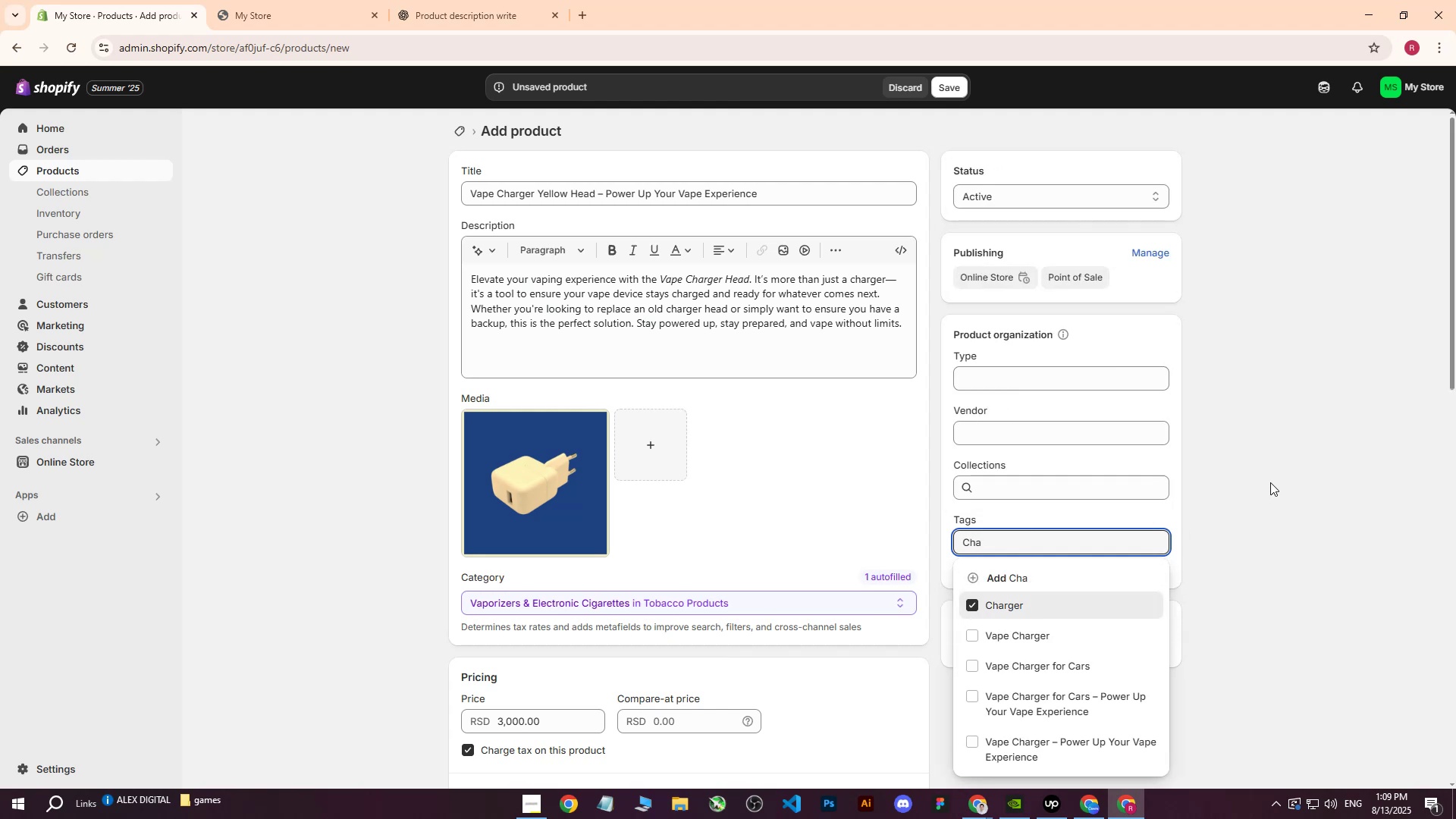 
left_click([1270, 482])
 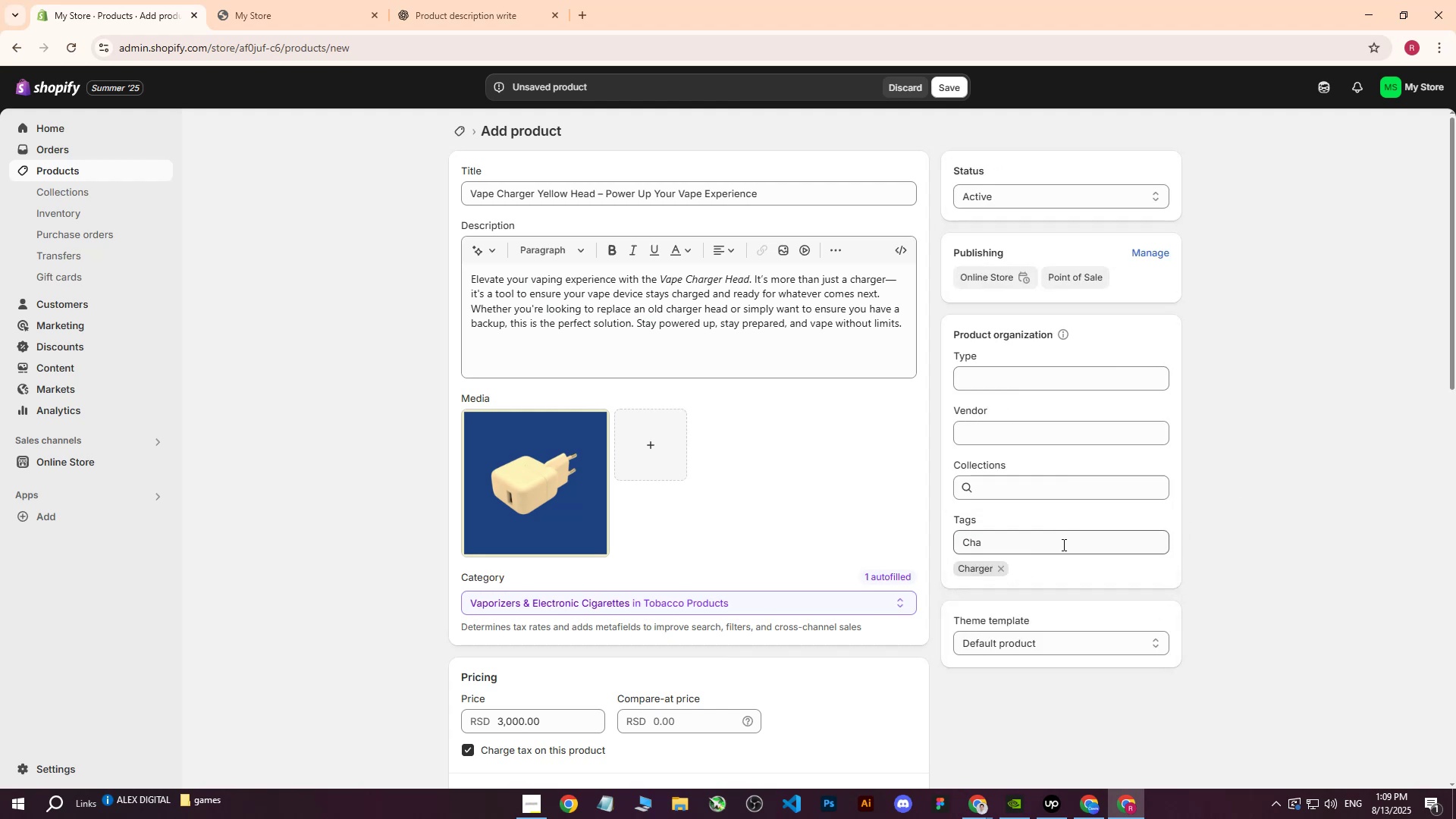 
left_click([1062, 545])
 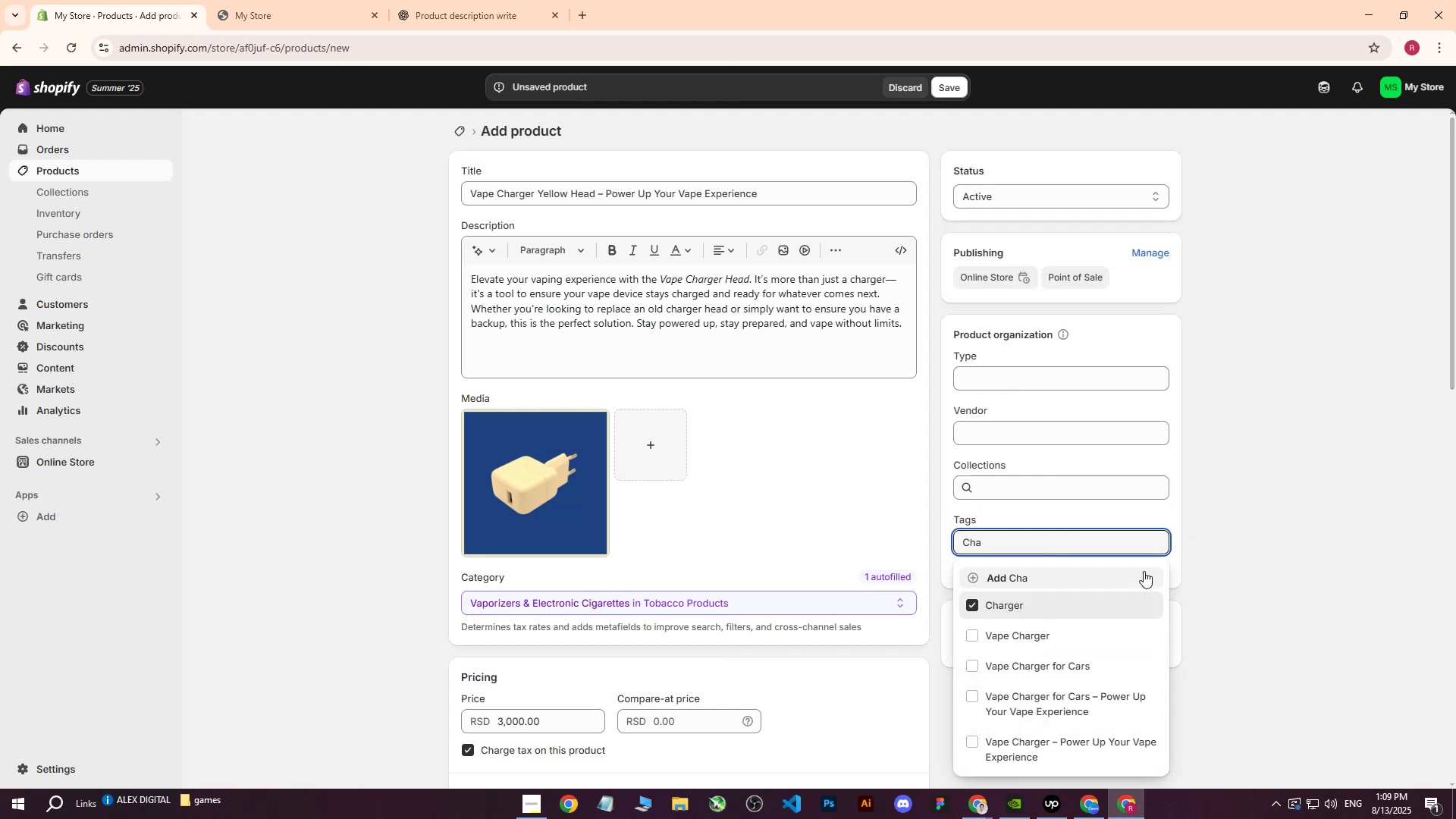 
left_click([1314, 462])
 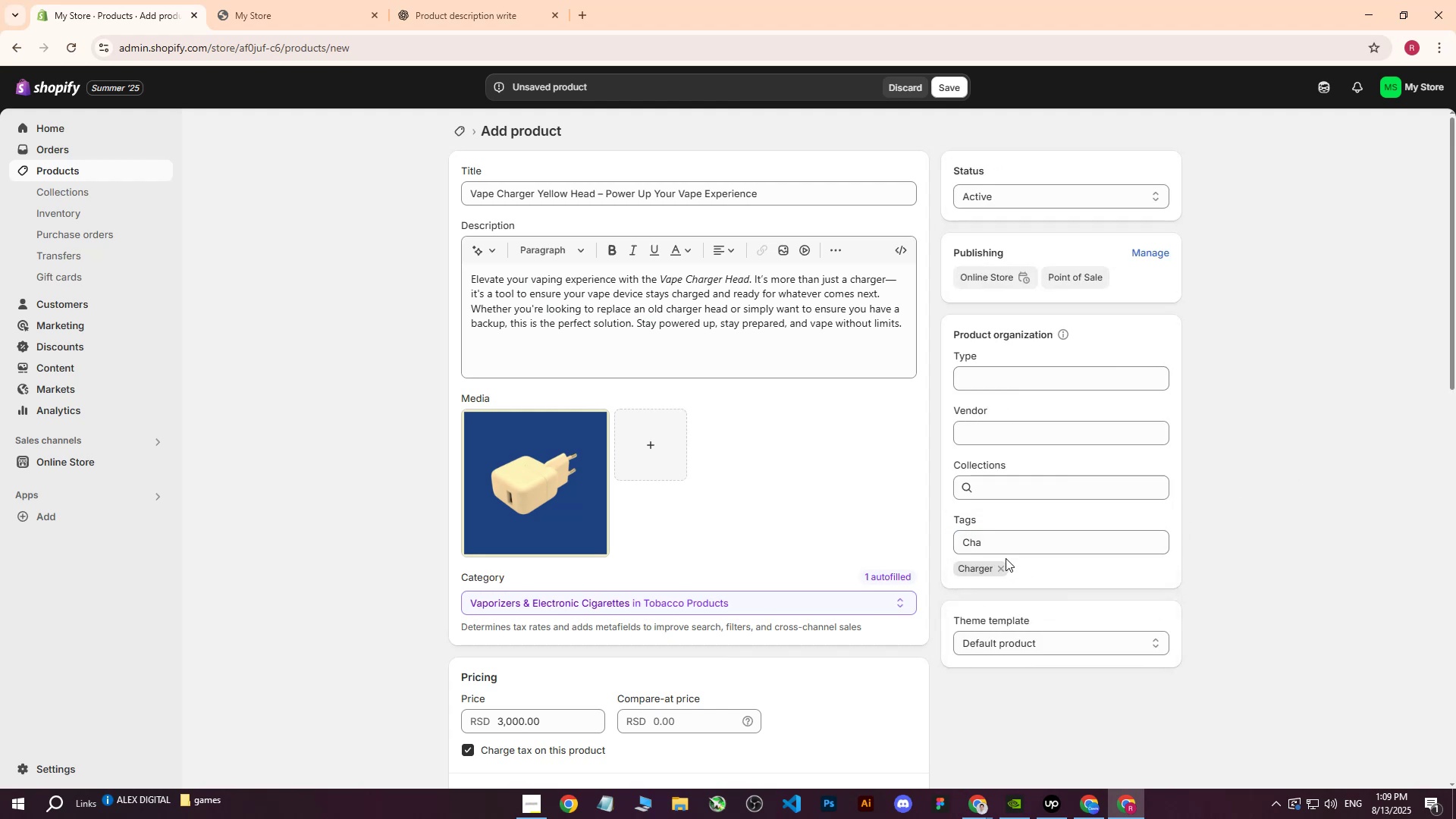 
left_click_drag(start_coordinate=[997, 541], to_coordinate=[932, 539])
 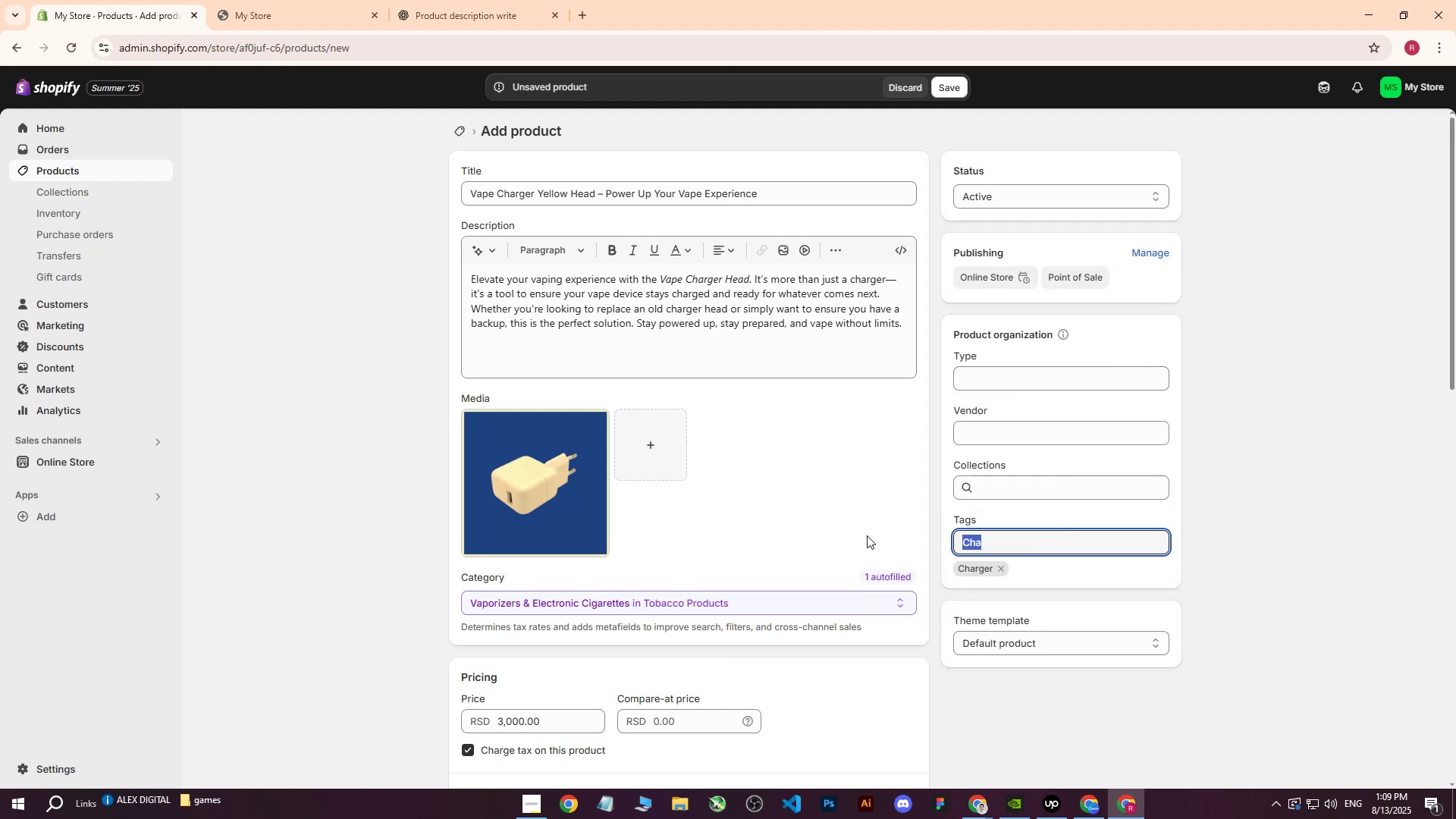 
key(Backspace)
 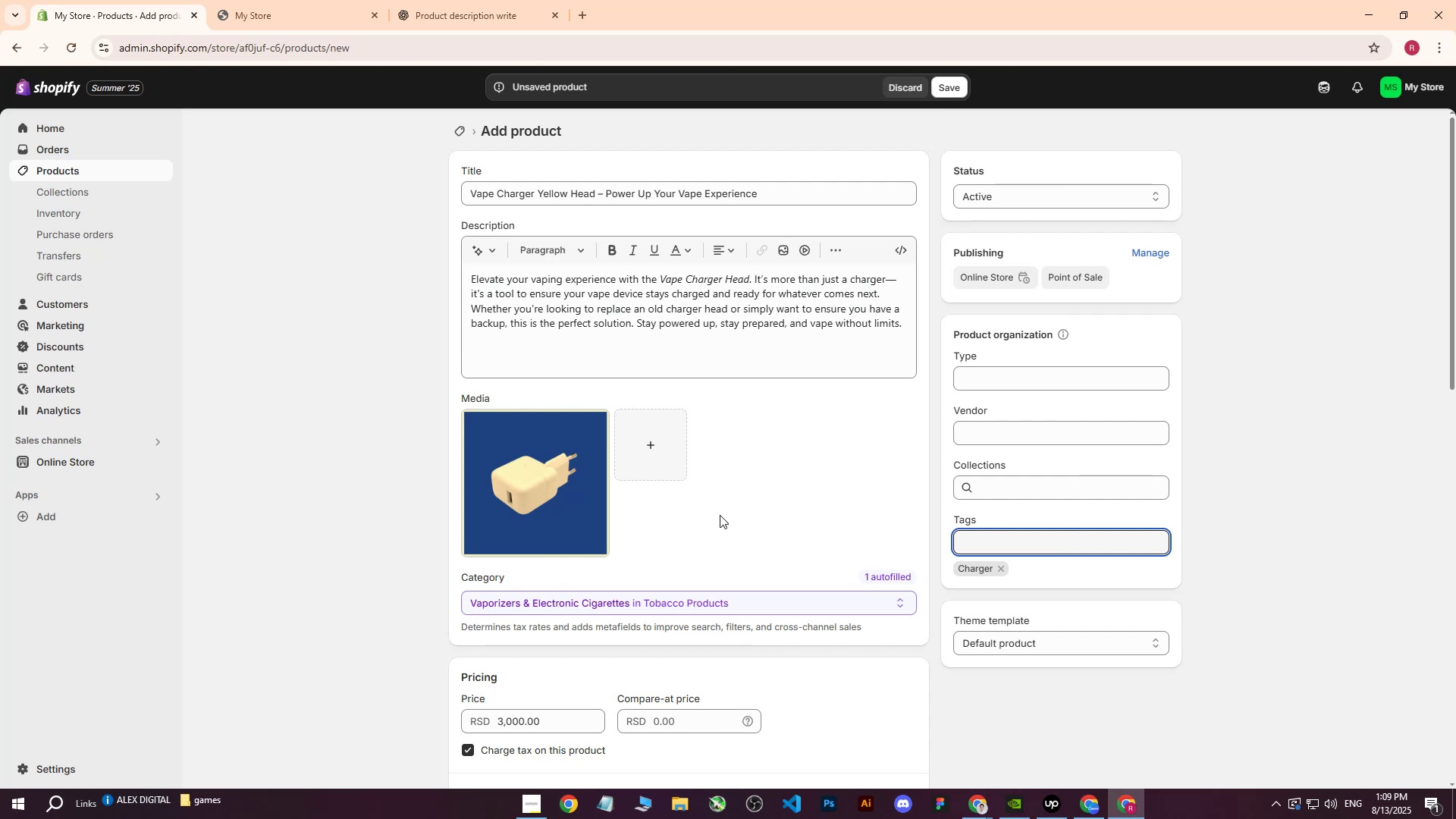 
wait(5.42)
 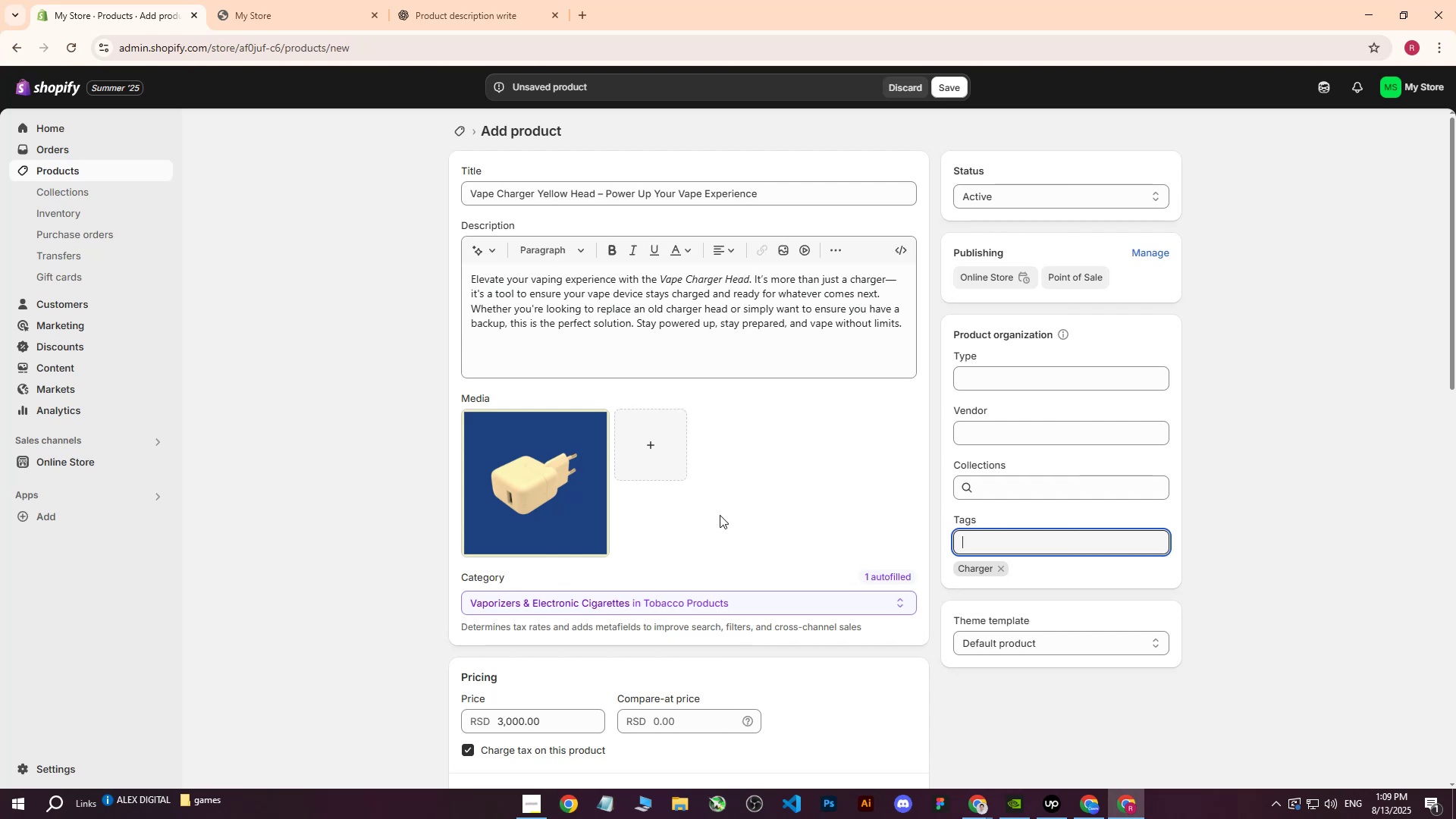 
left_click([1080, 801])
 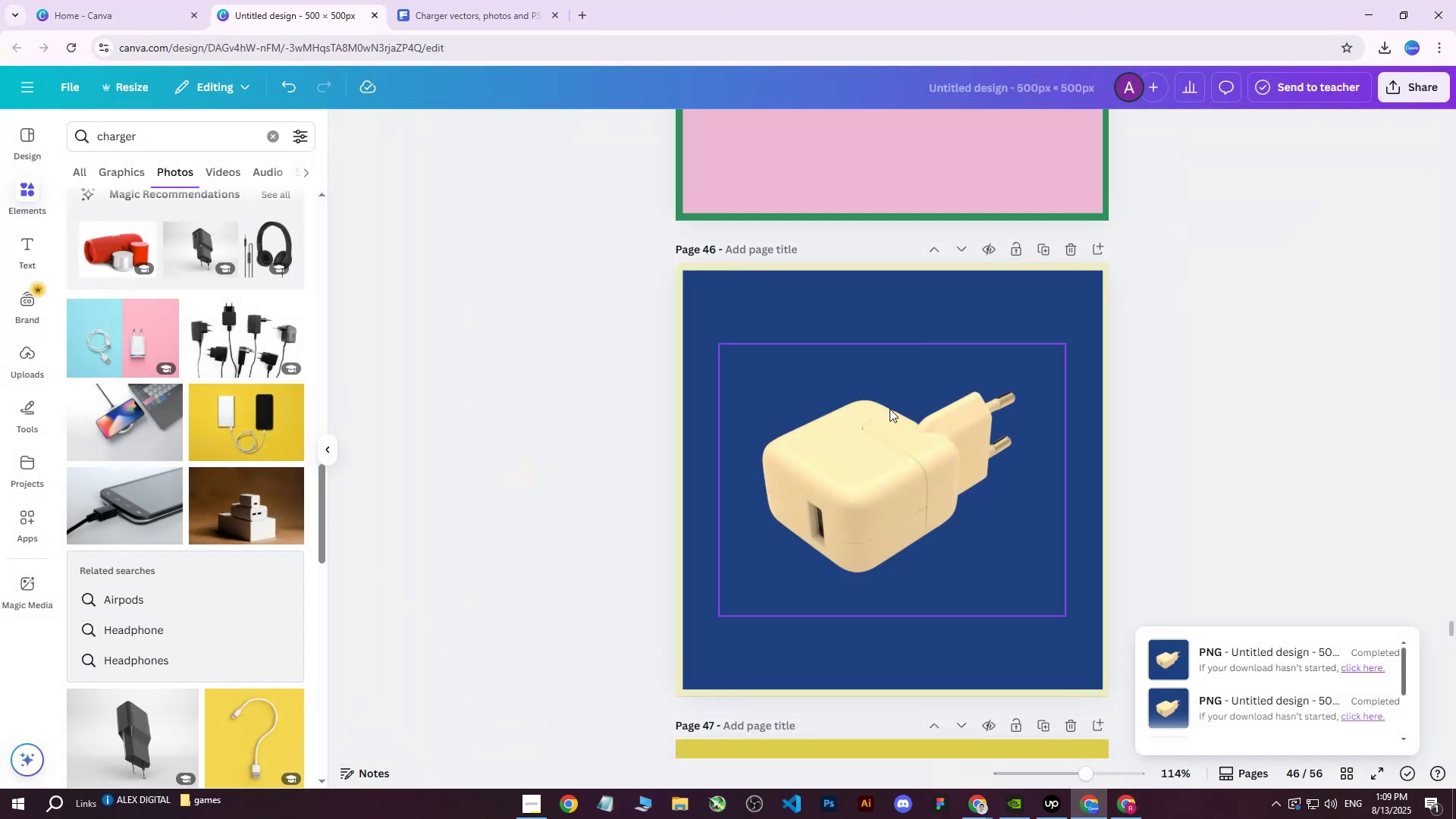 
left_click([890, 409])
 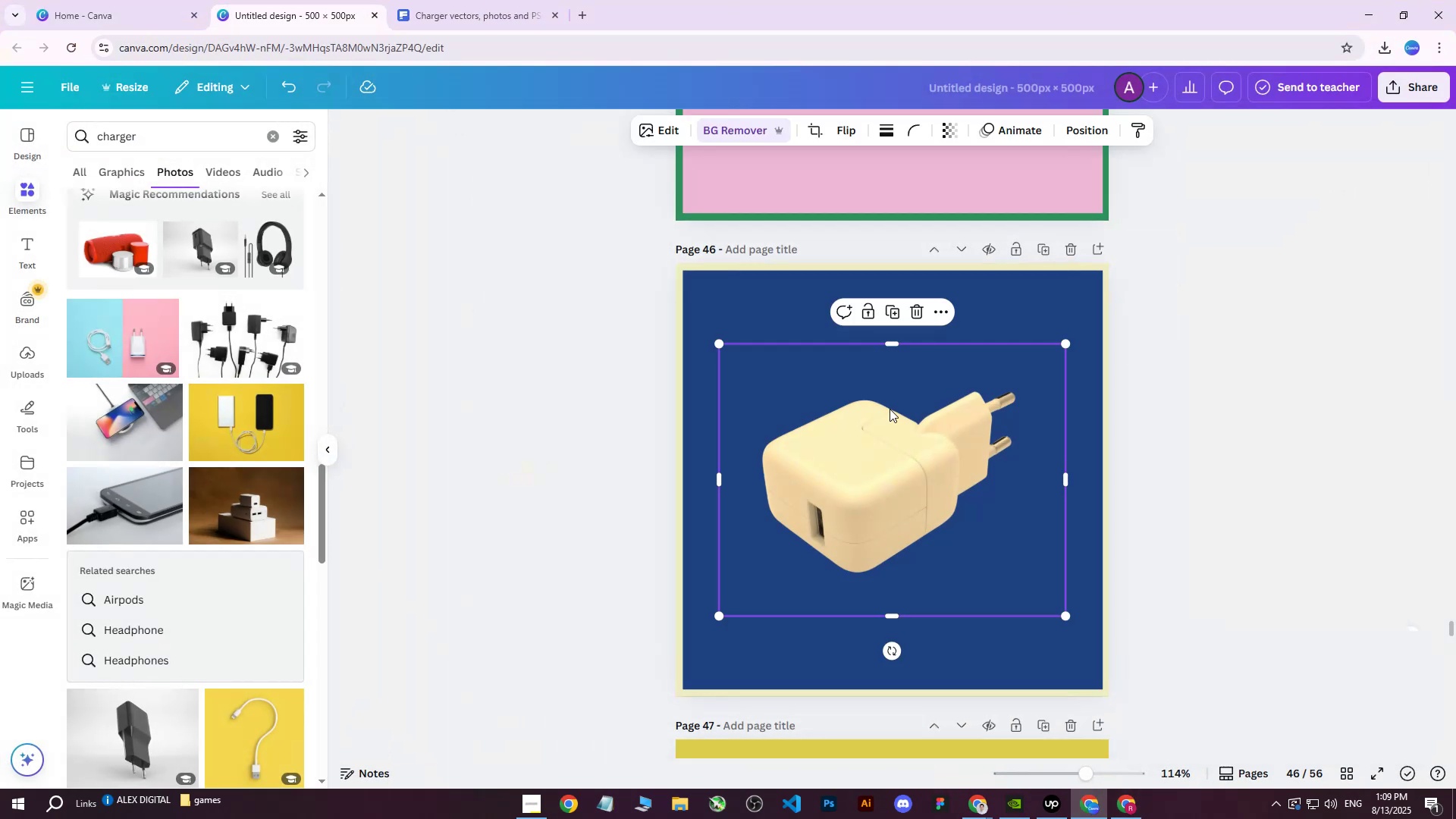 
key(ArrowRight)
 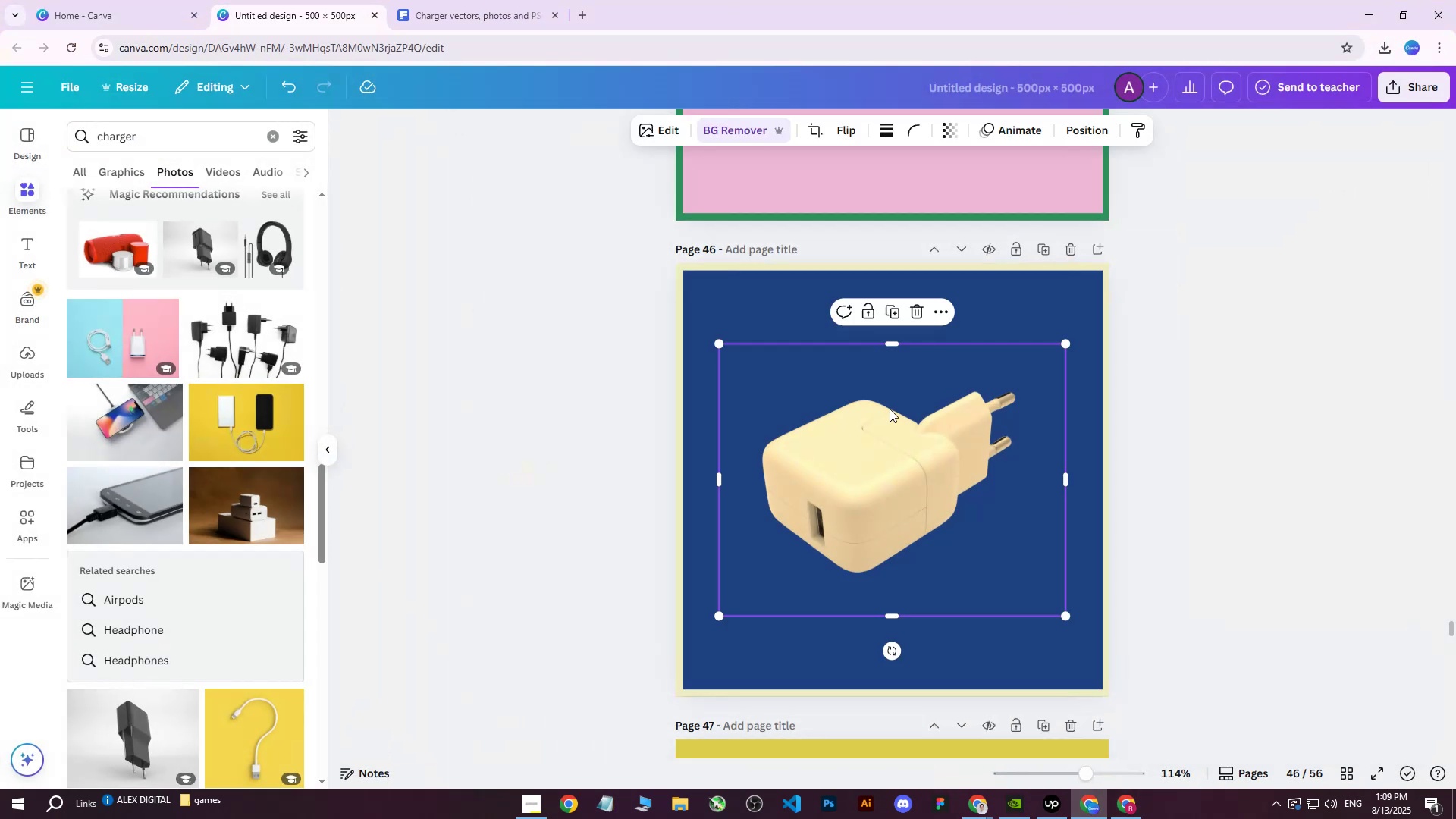 
key(ArrowRight)
 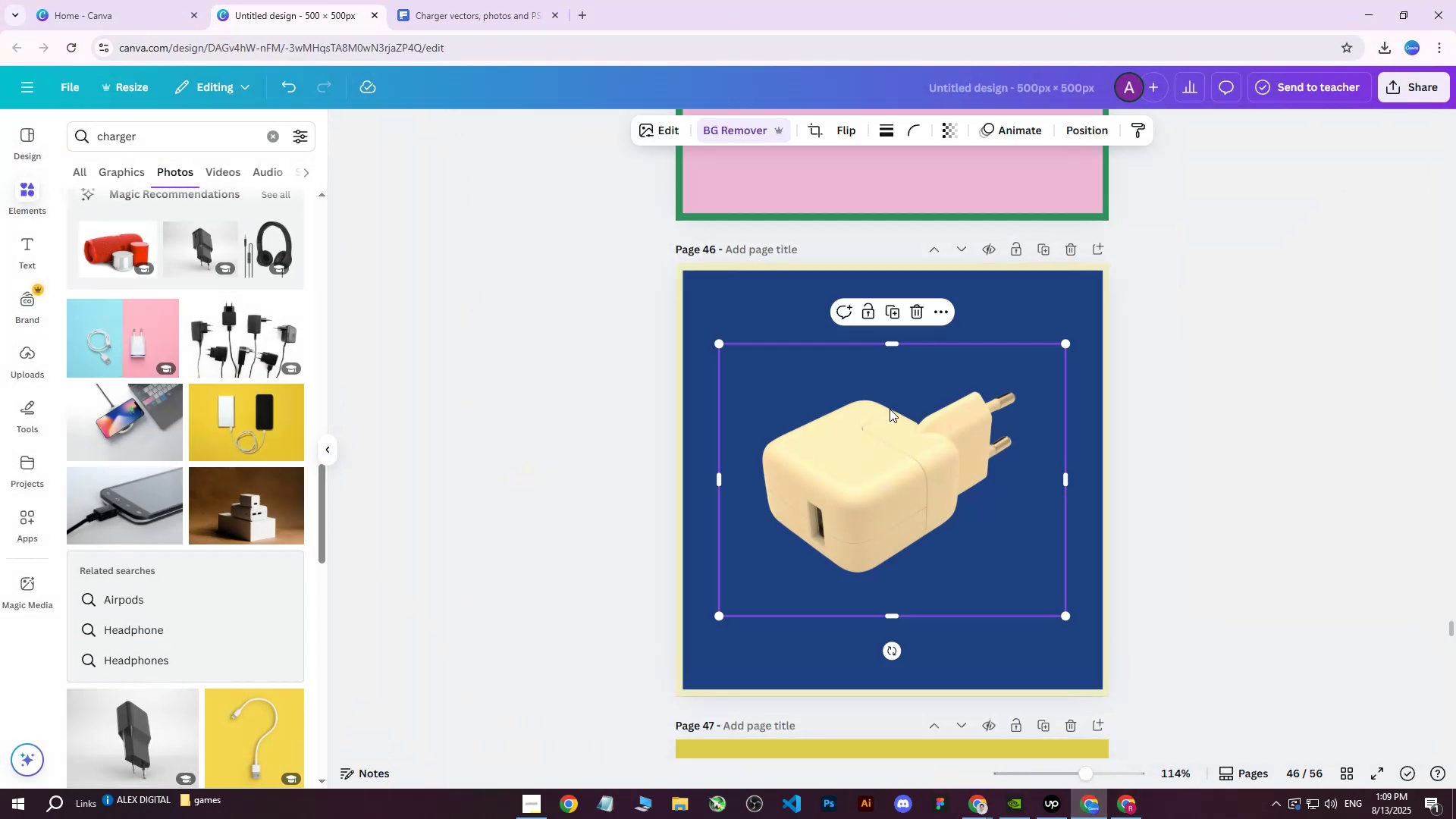 
key(ArrowRight)
 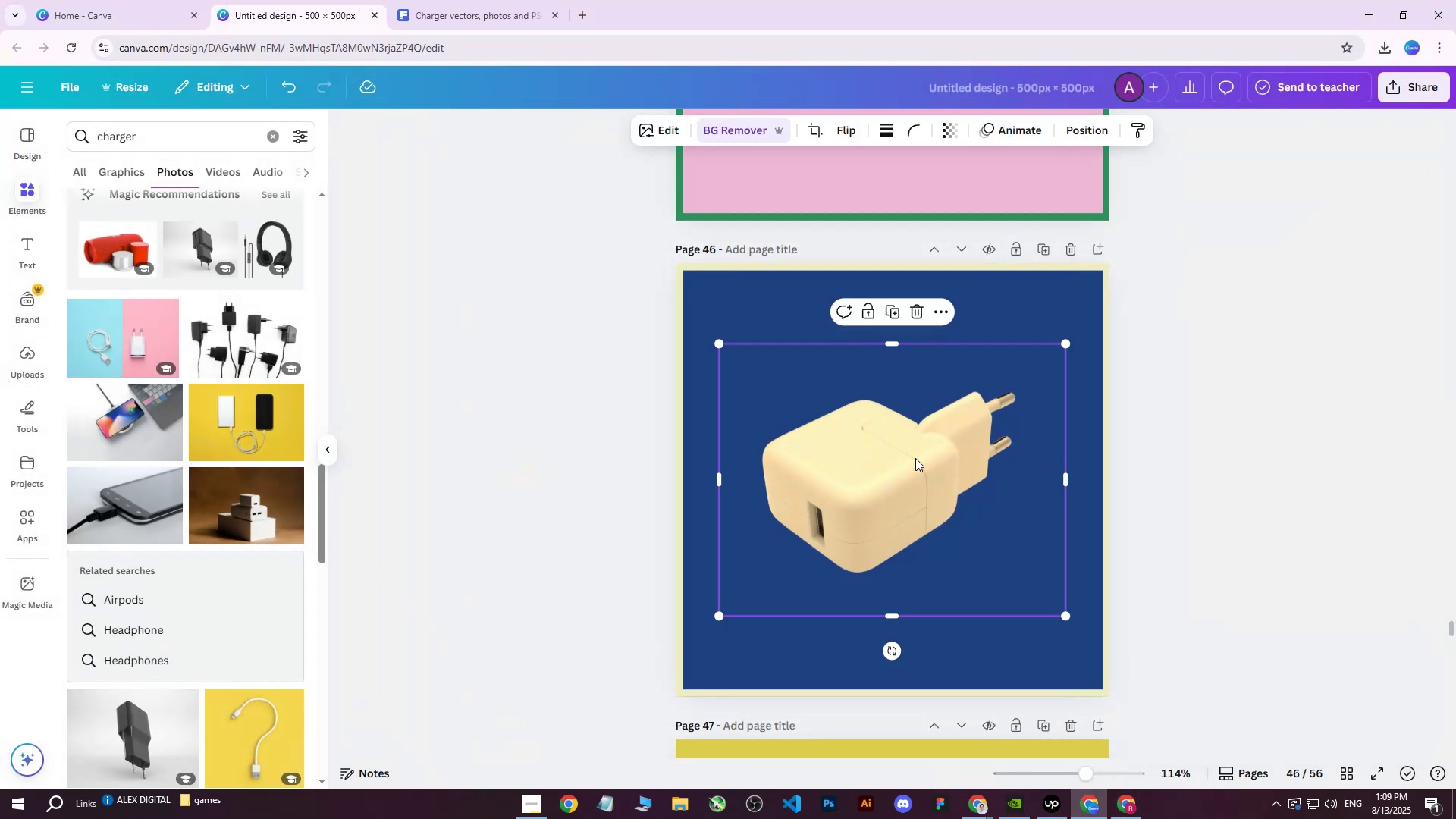 
left_click_drag(start_coordinate=[915, 458], to_coordinate=[924, 457])
 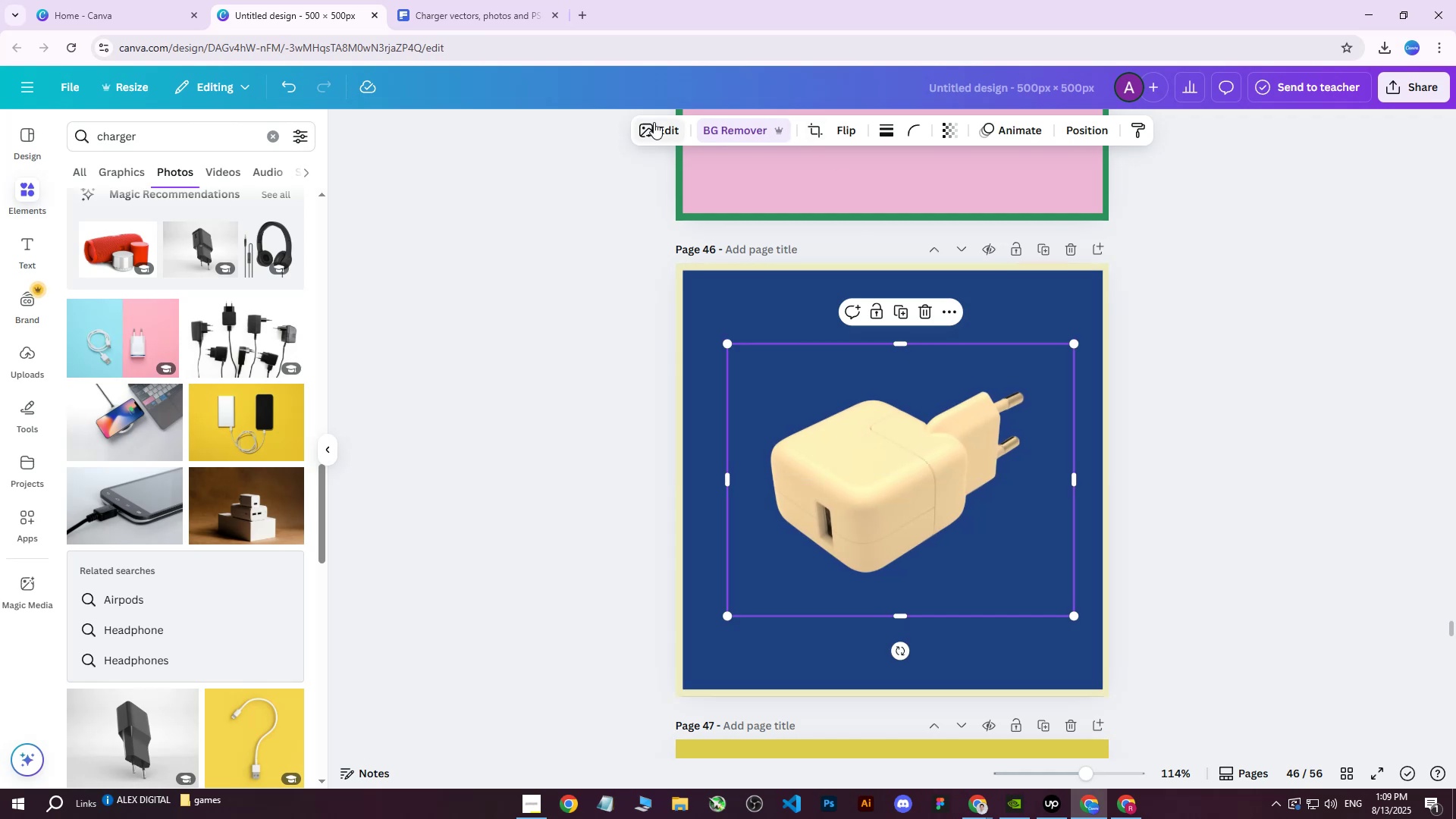 
left_click([650, 125])
 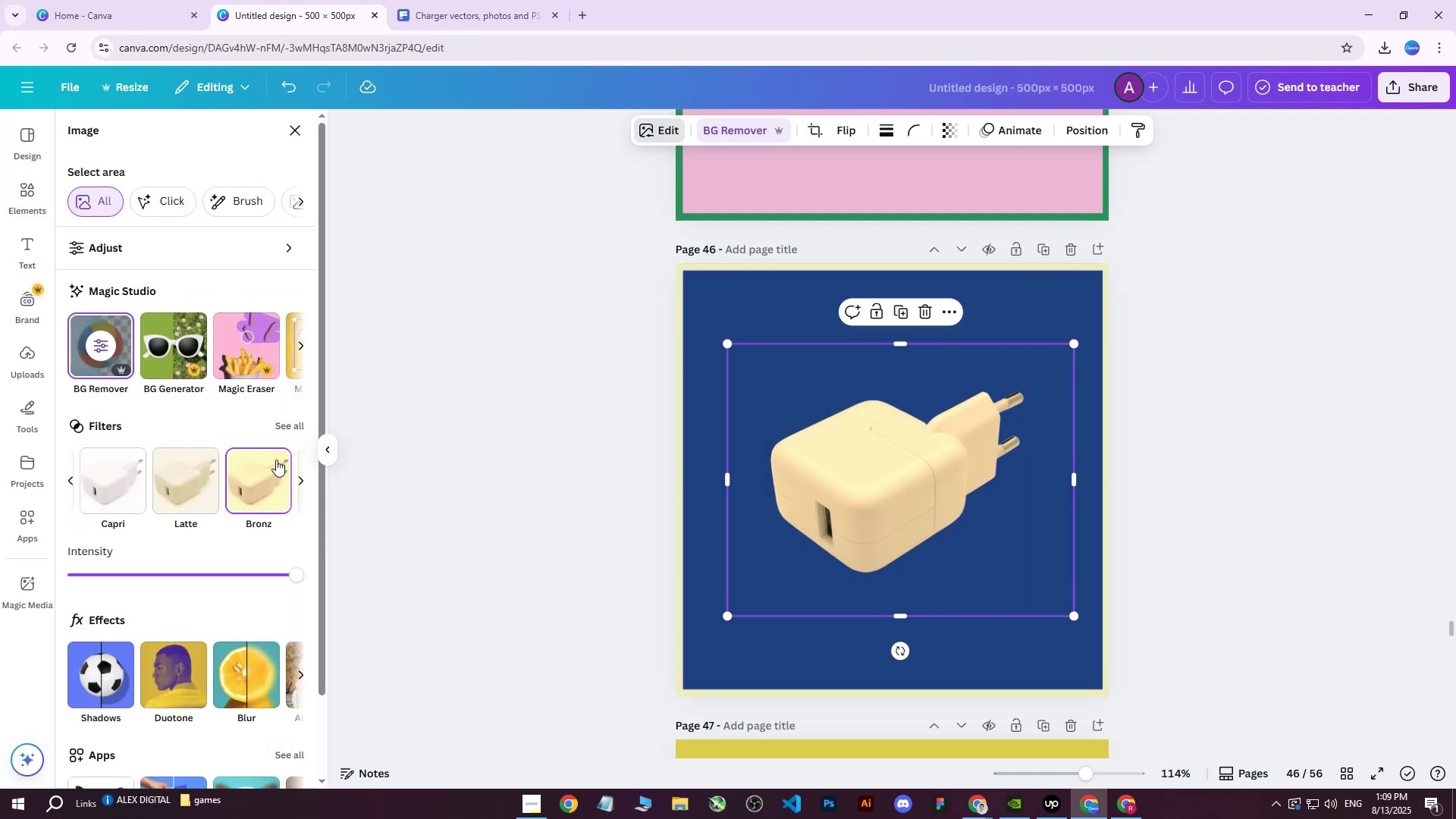 
left_click([293, 426])
 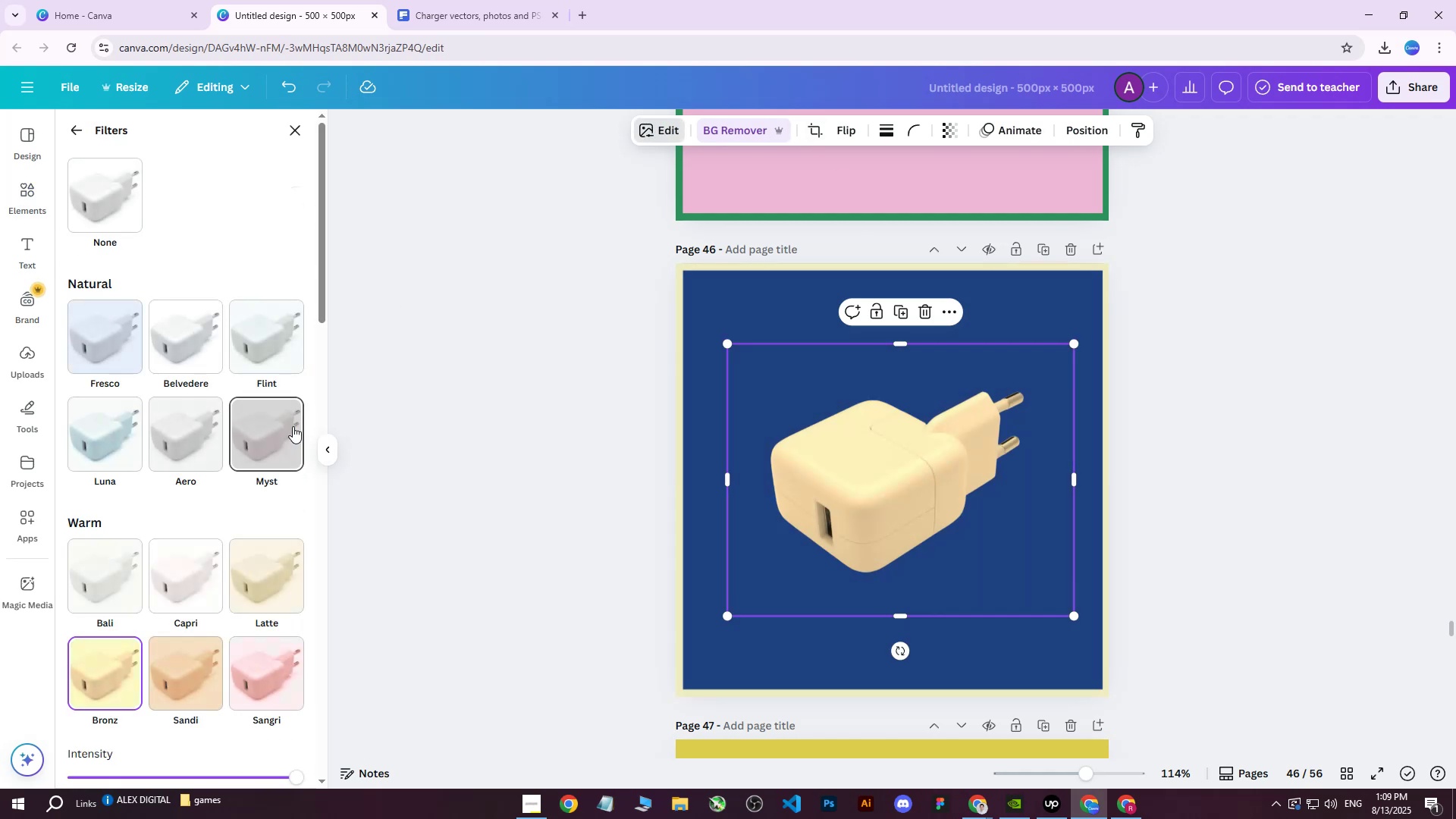 
scroll: coordinate [149, 534], scroll_direction: down, amount: 1.0
 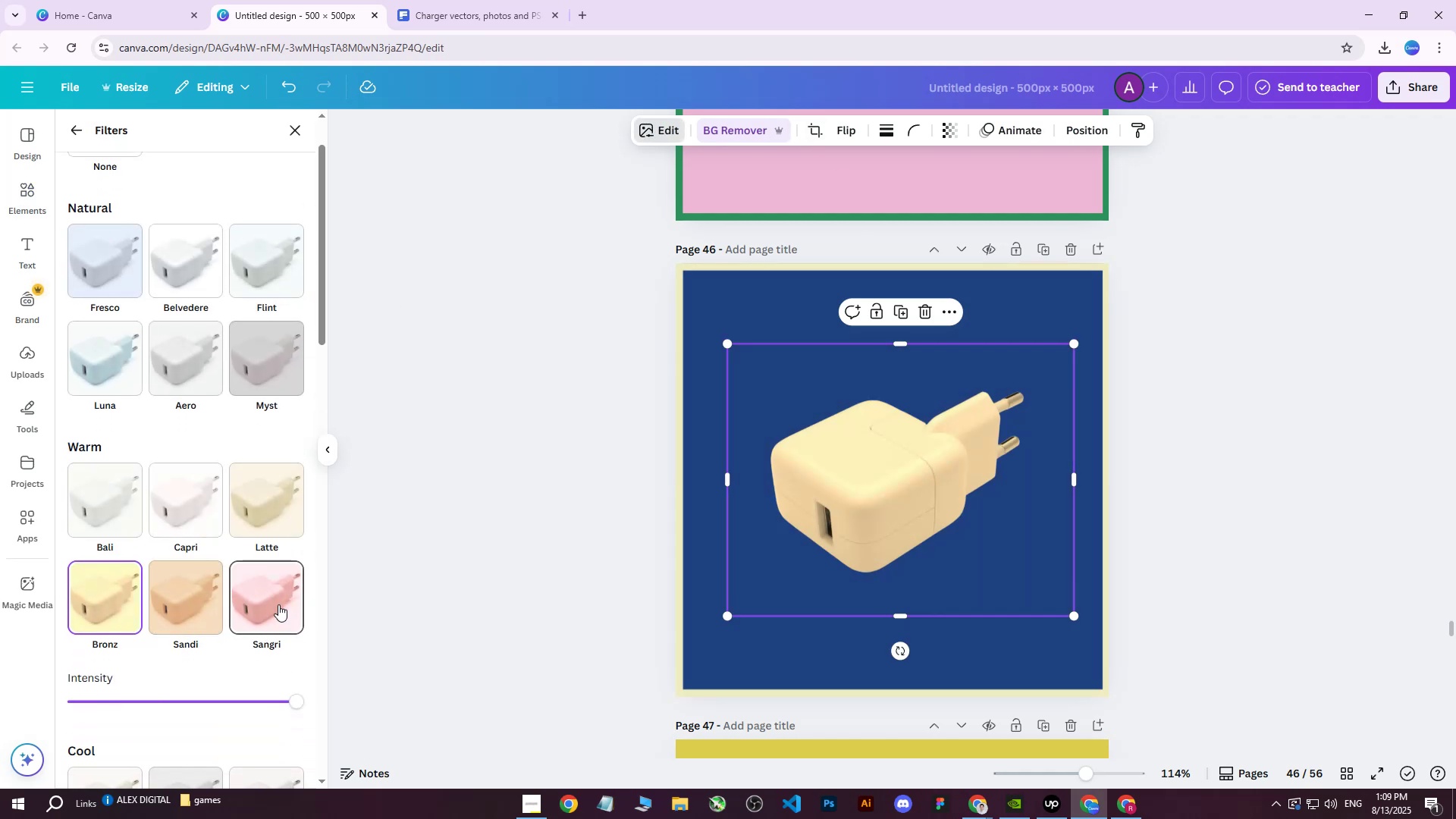 
left_click([278, 604])
 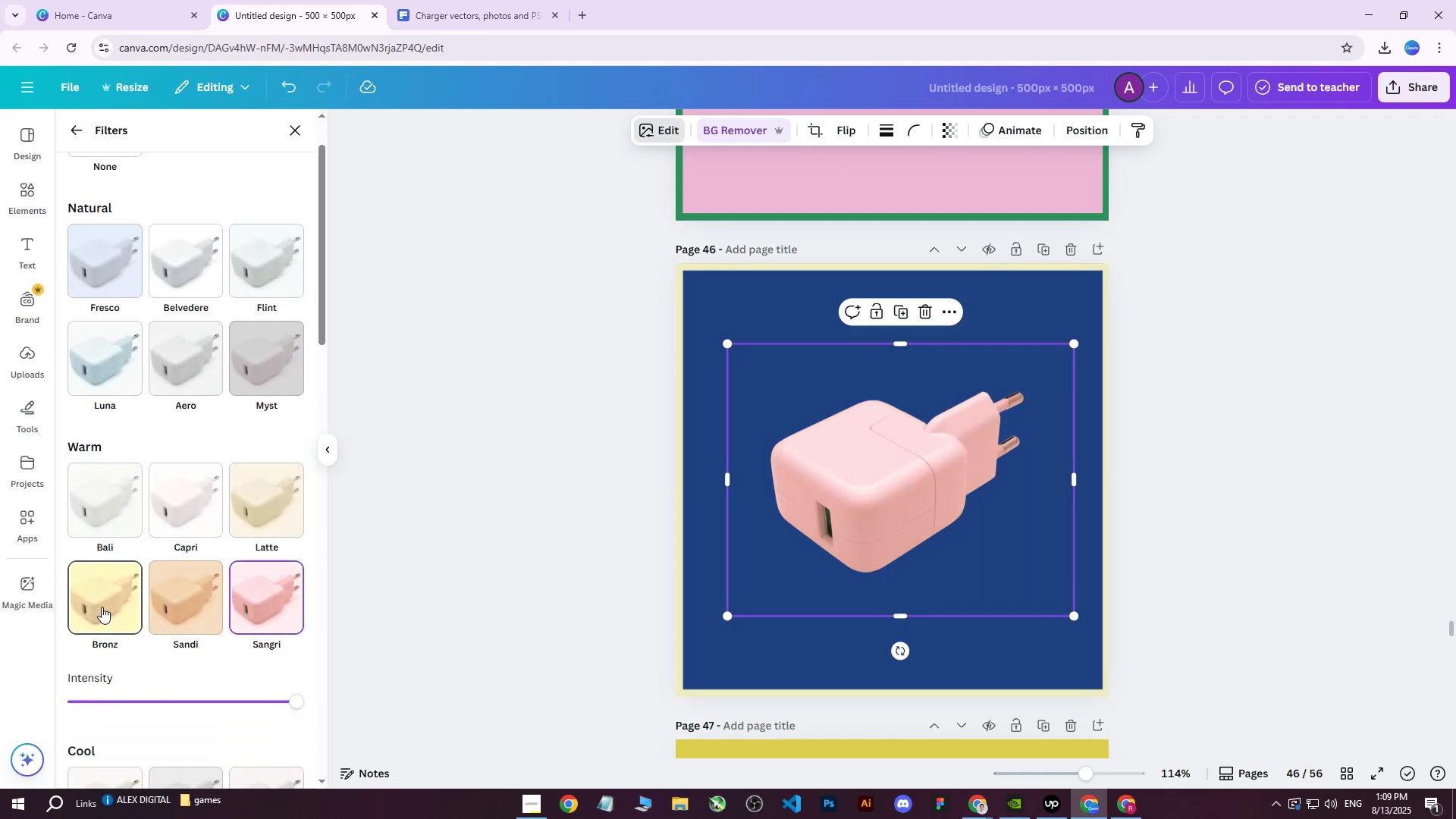 
left_click([101, 607])
 